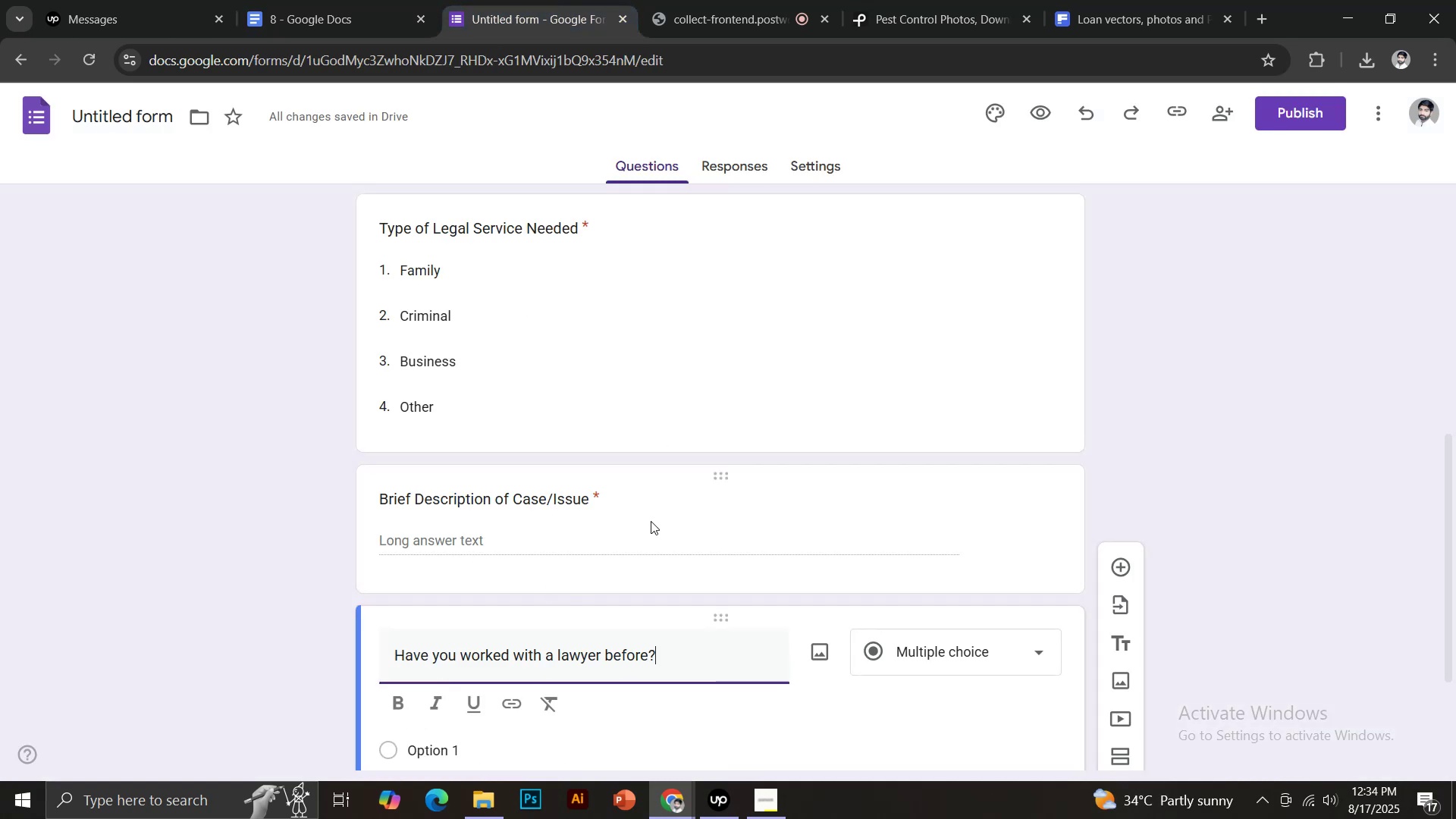 
scroll: coordinate [651, 519], scroll_direction: down, amount: 4.0
 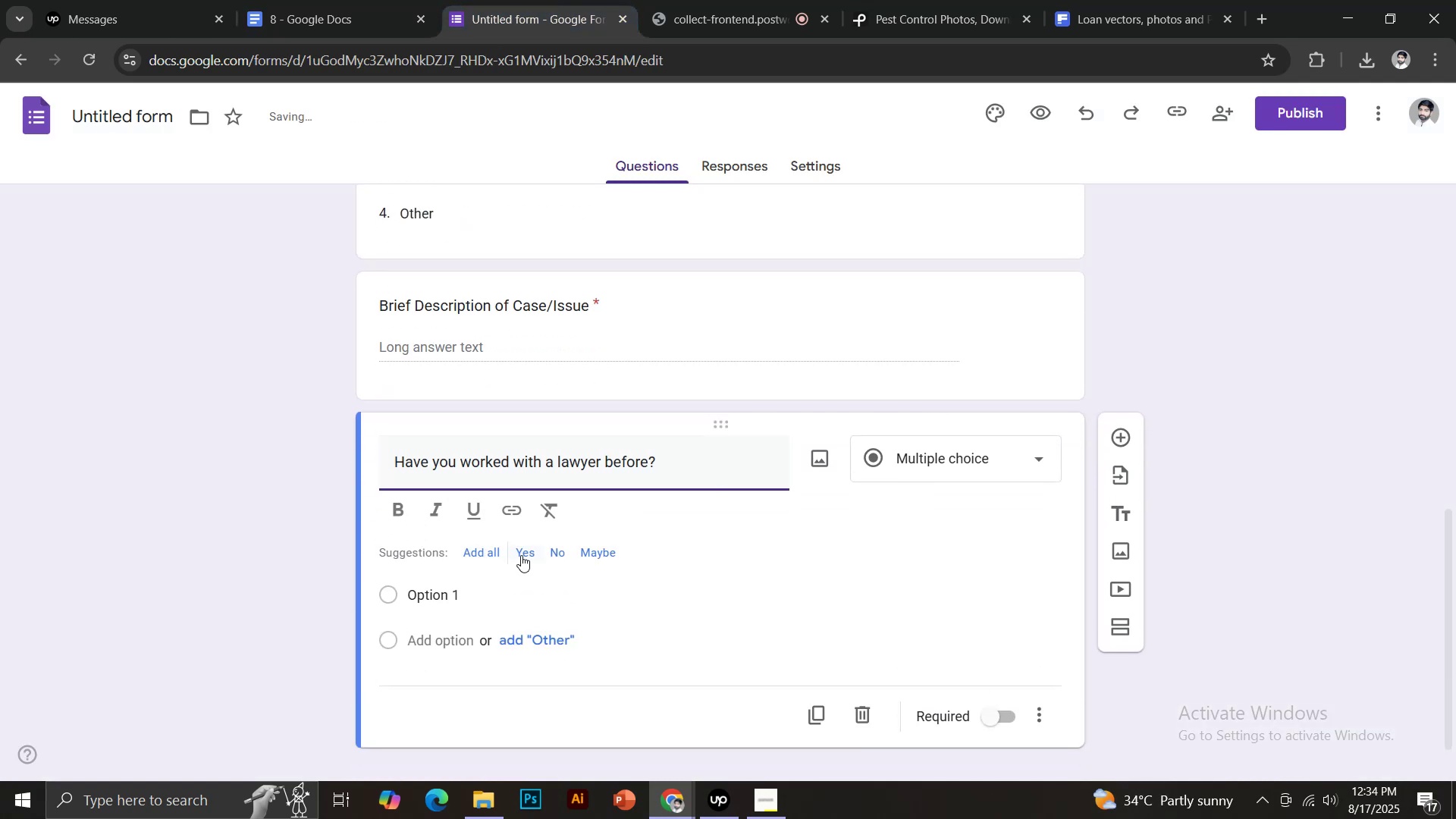 
left_click([522, 555])
 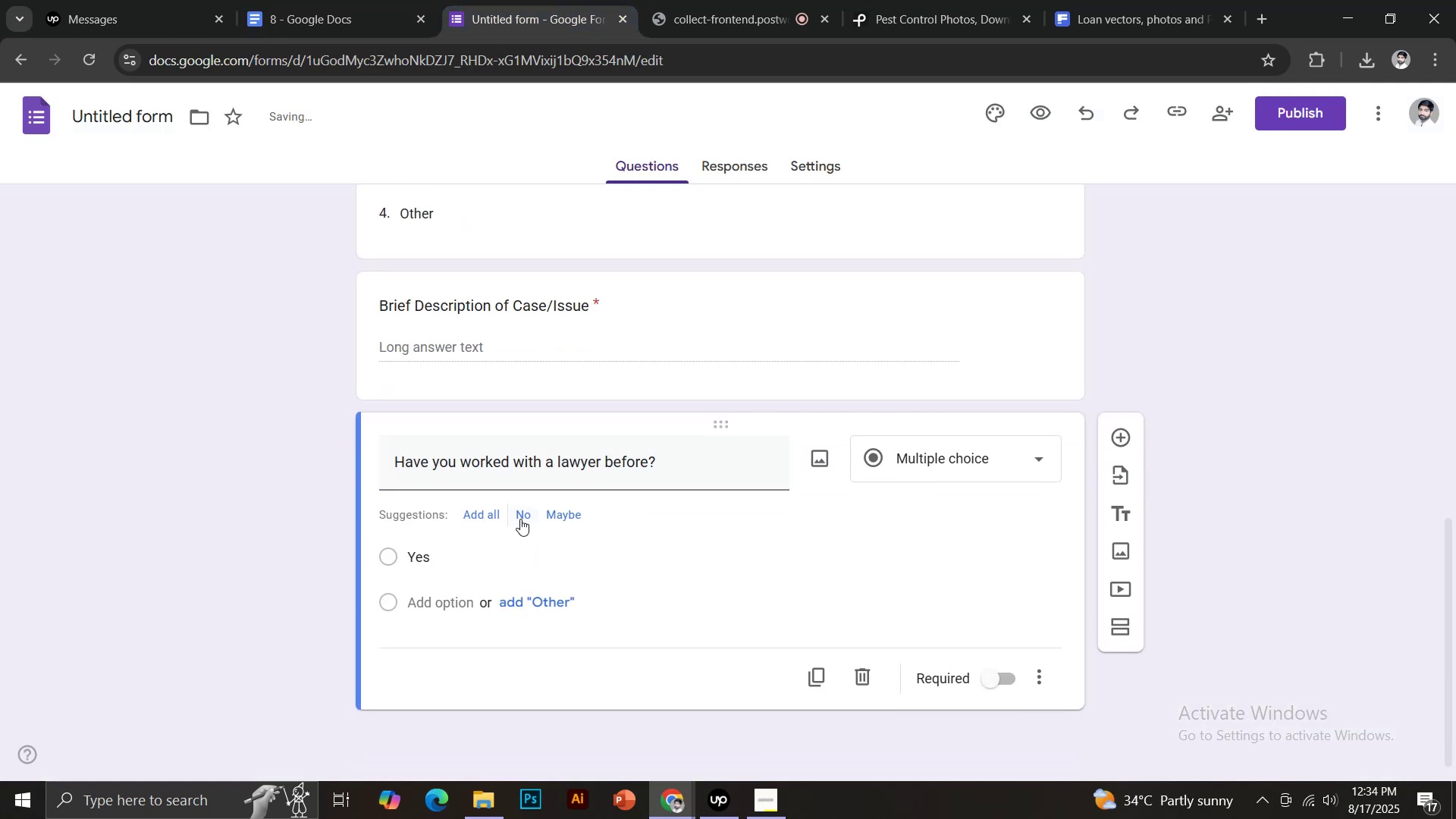 
left_click([519, 510])
 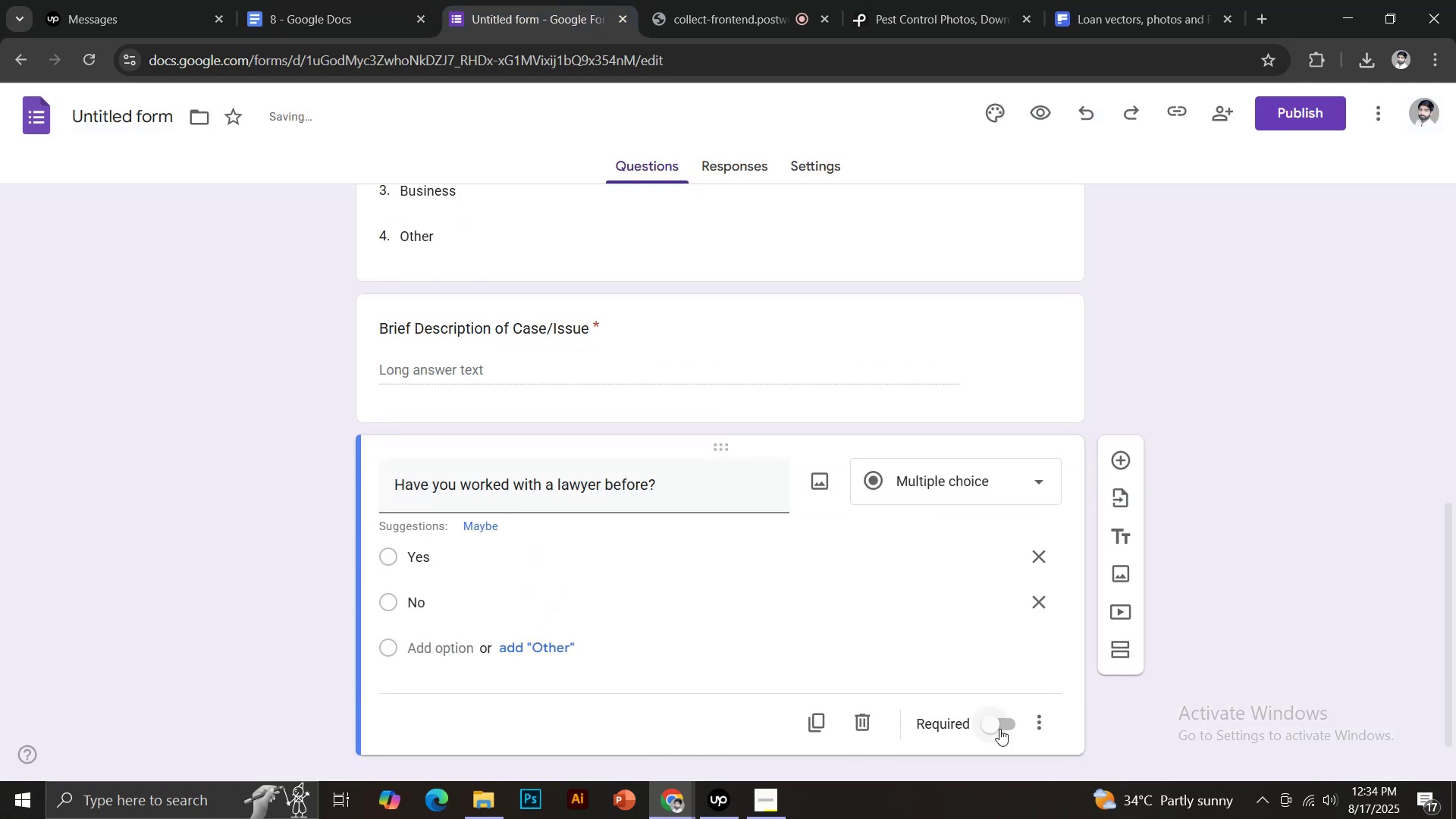 
left_click([993, 725])
 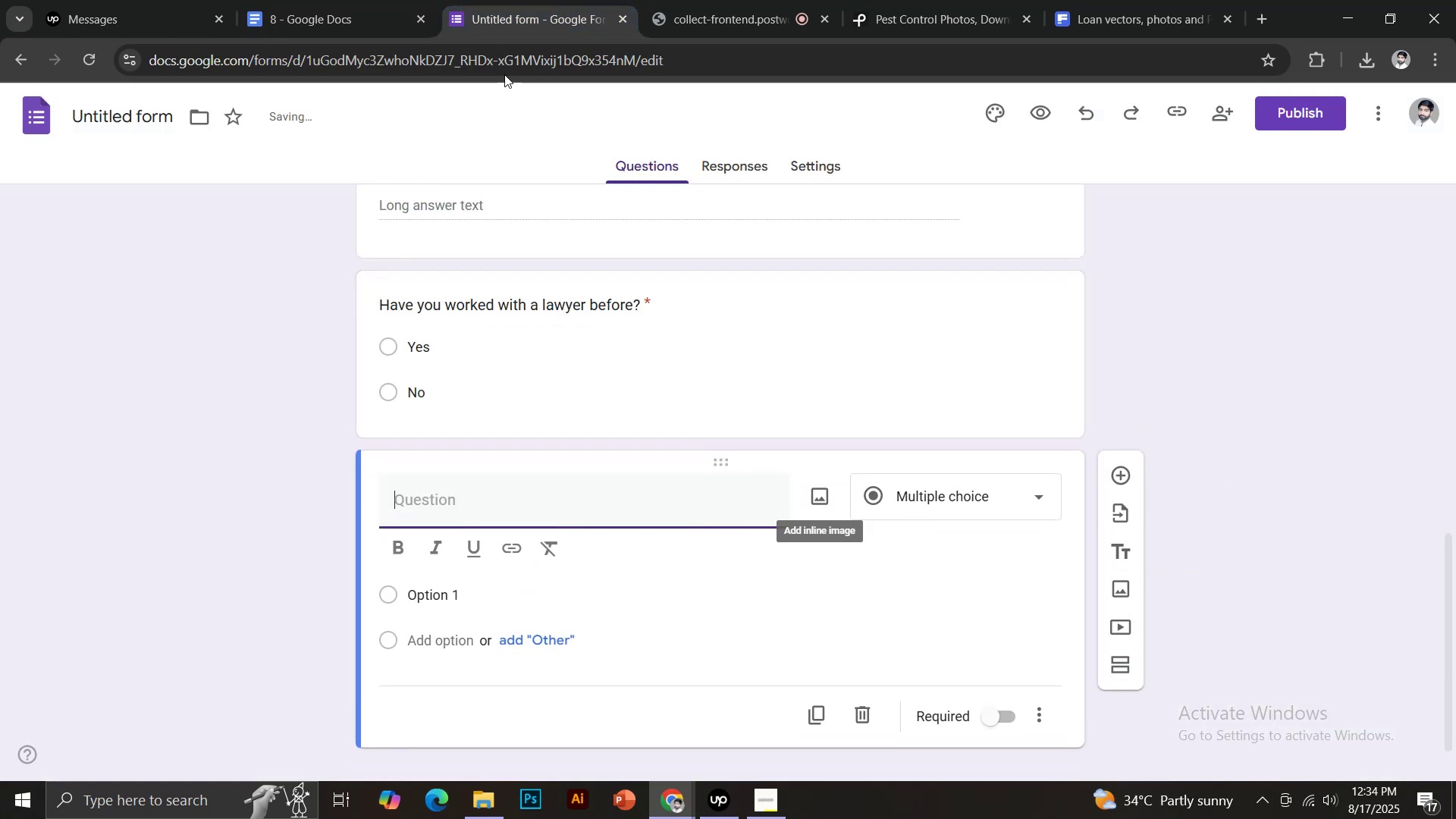 
left_click([357, 0])
 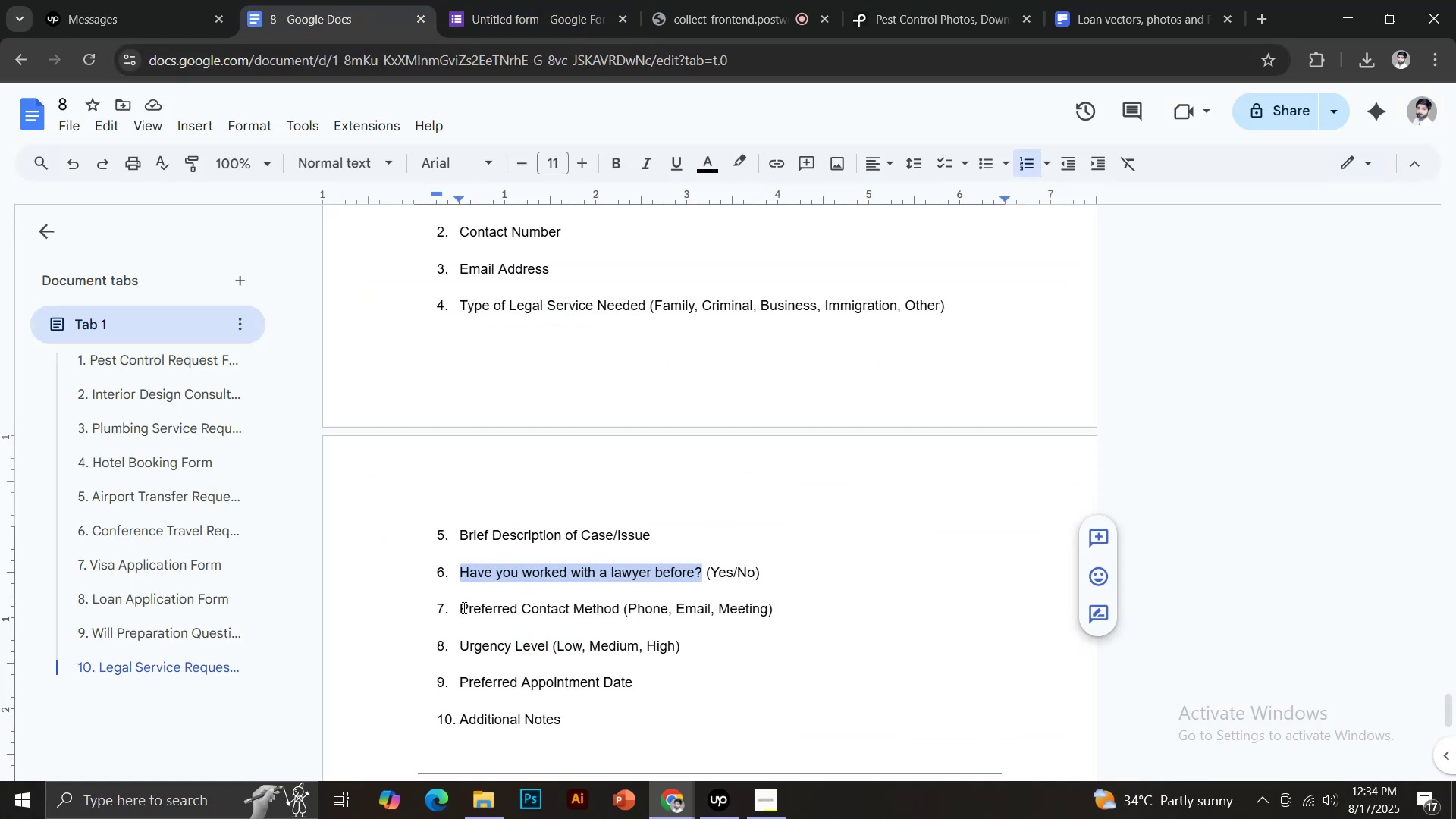 
left_click_drag(start_coordinate=[460, 609], to_coordinate=[621, 612])
 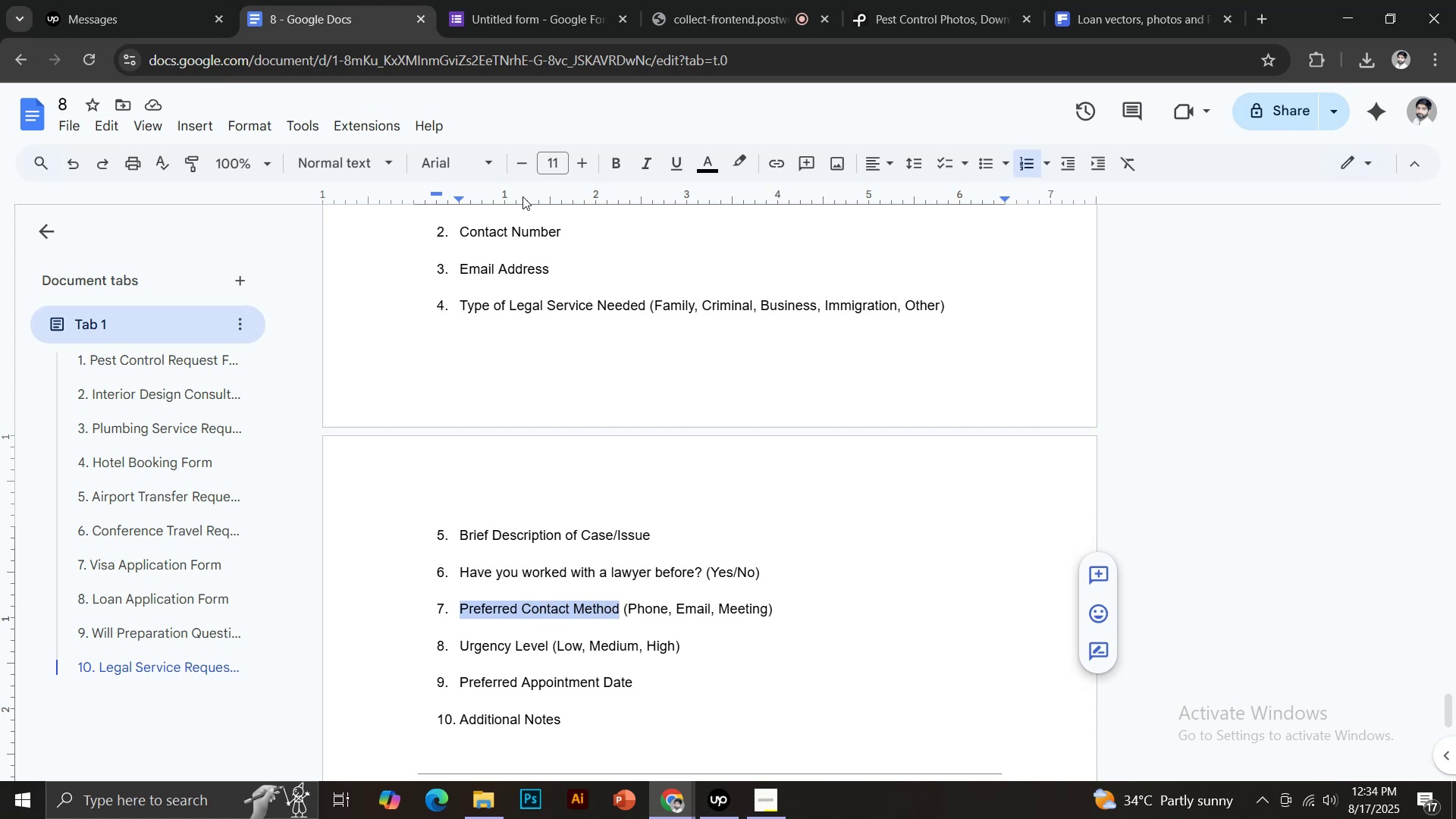 
hold_key(key=ControlLeft, duration=0.42)
 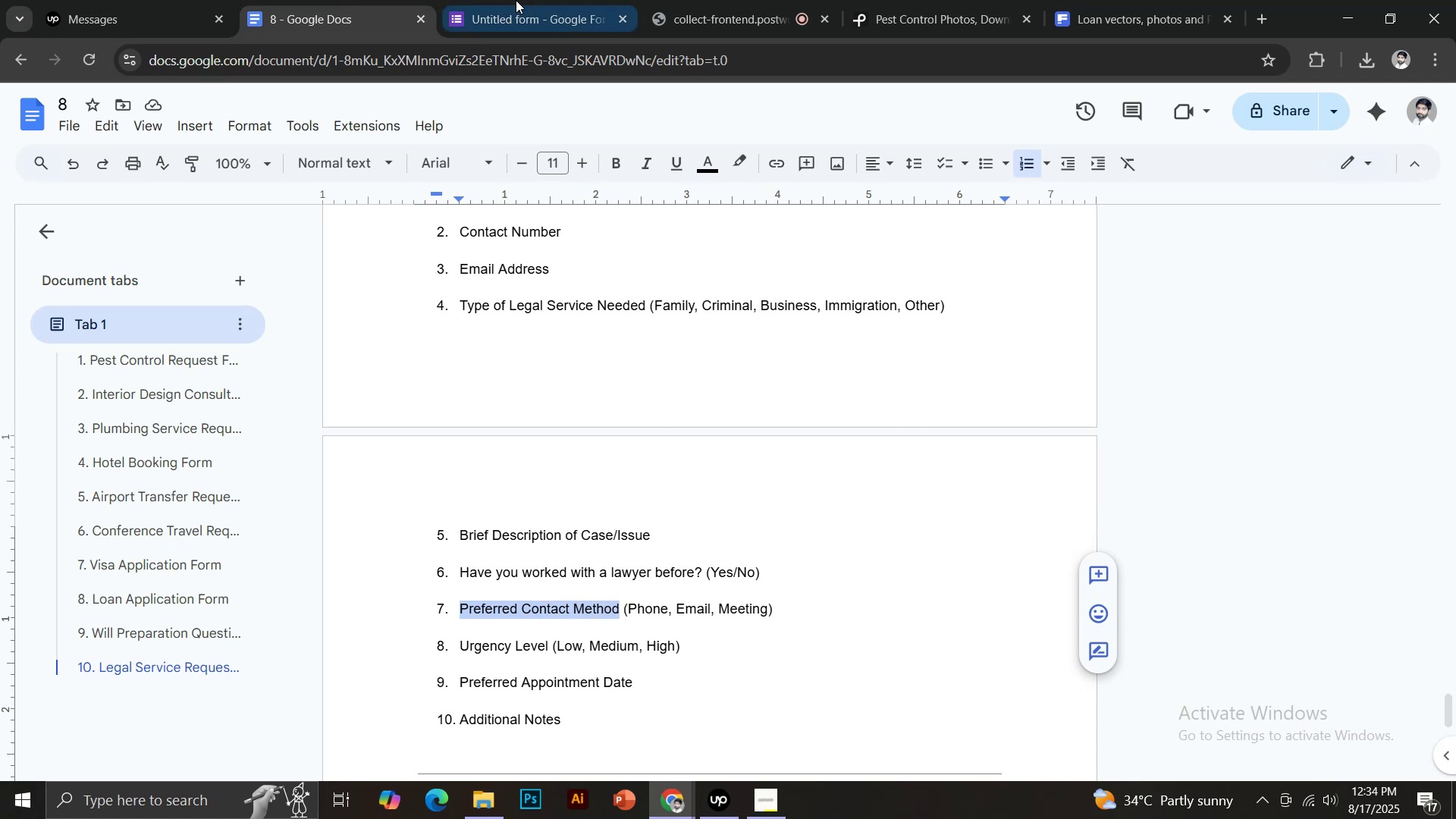 
left_click([516, 0])
 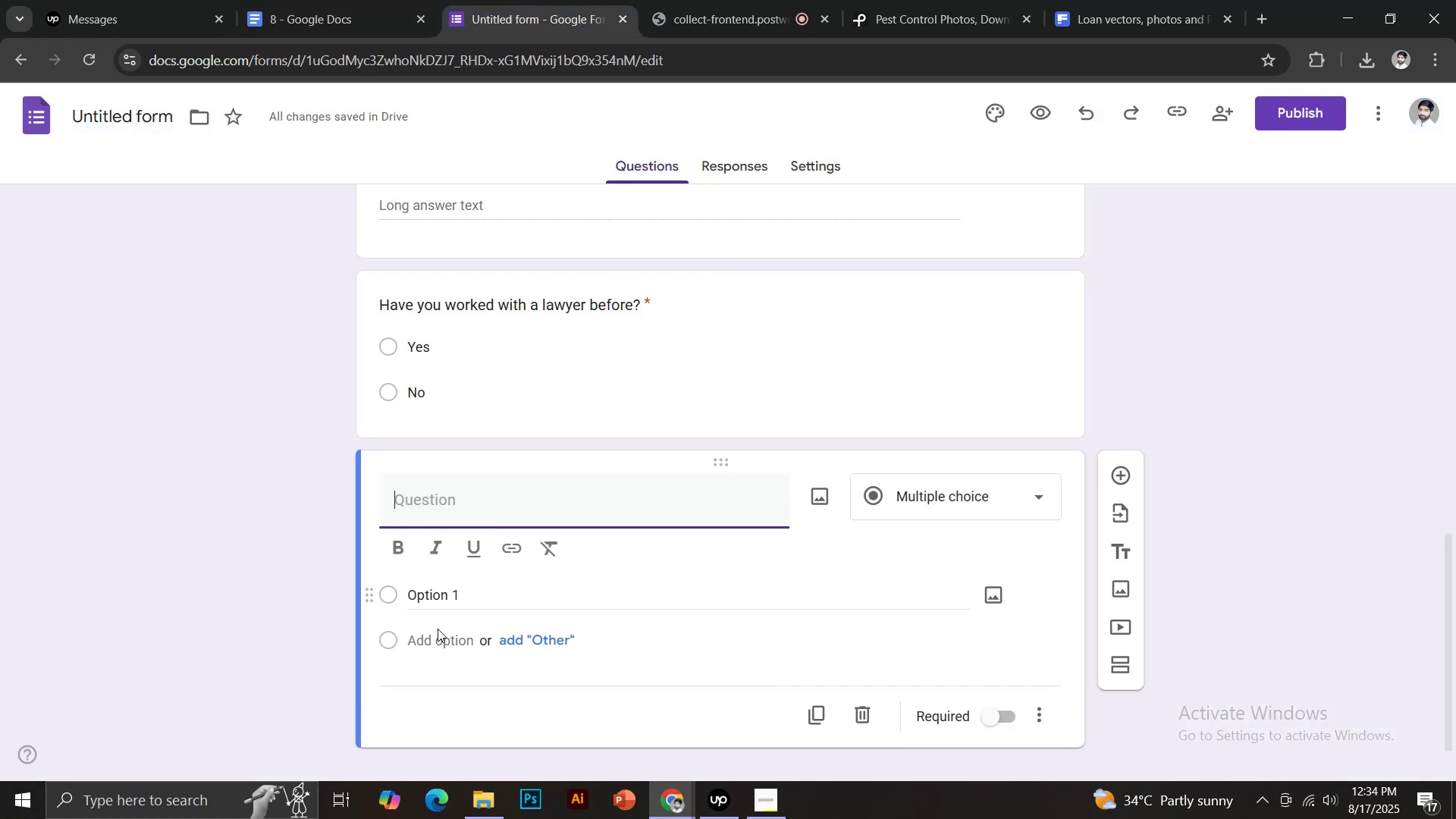 
key(Control+V)
 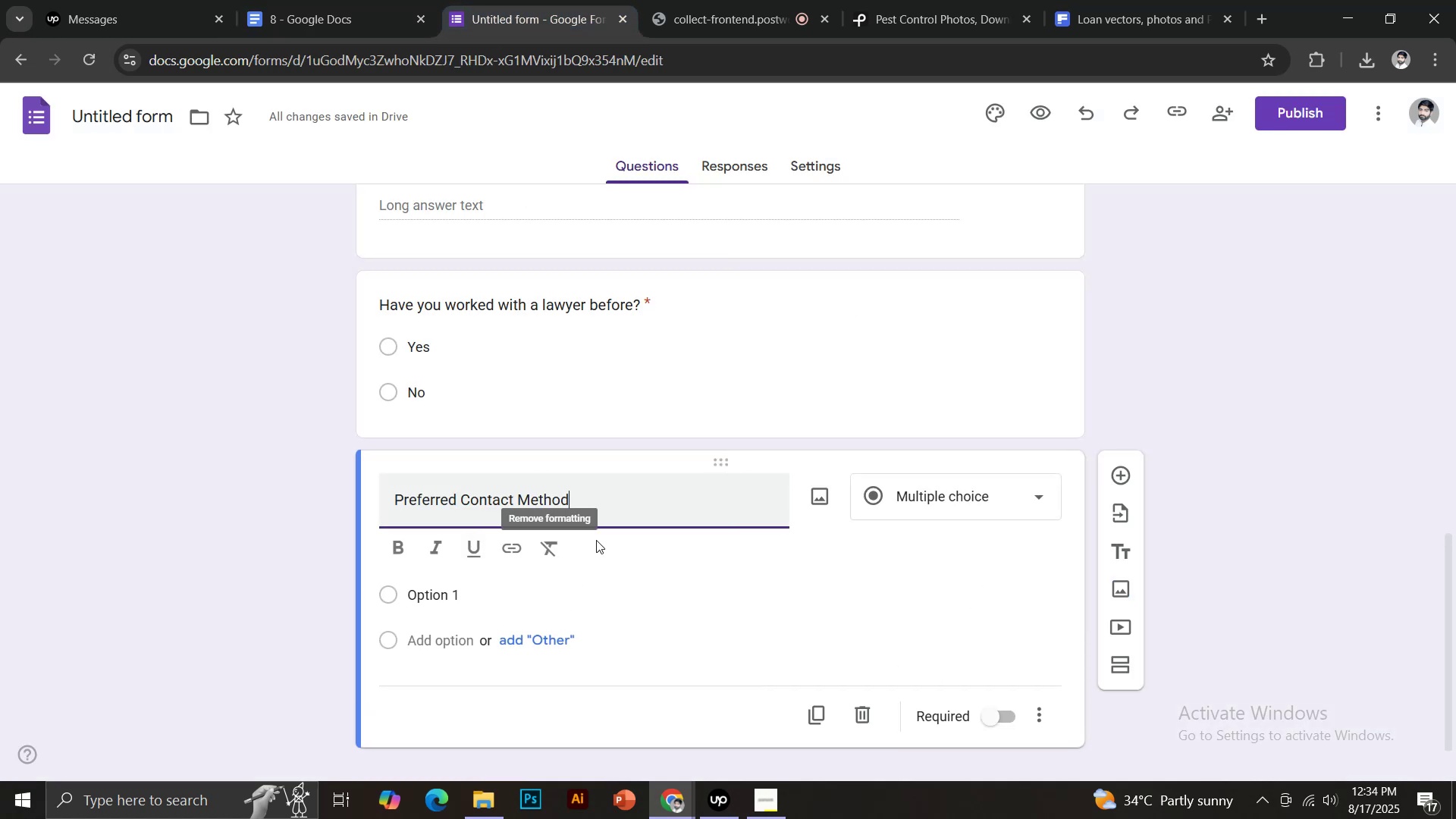 
scroll: coordinate [598, 539], scroll_direction: down, amount: 2.0
 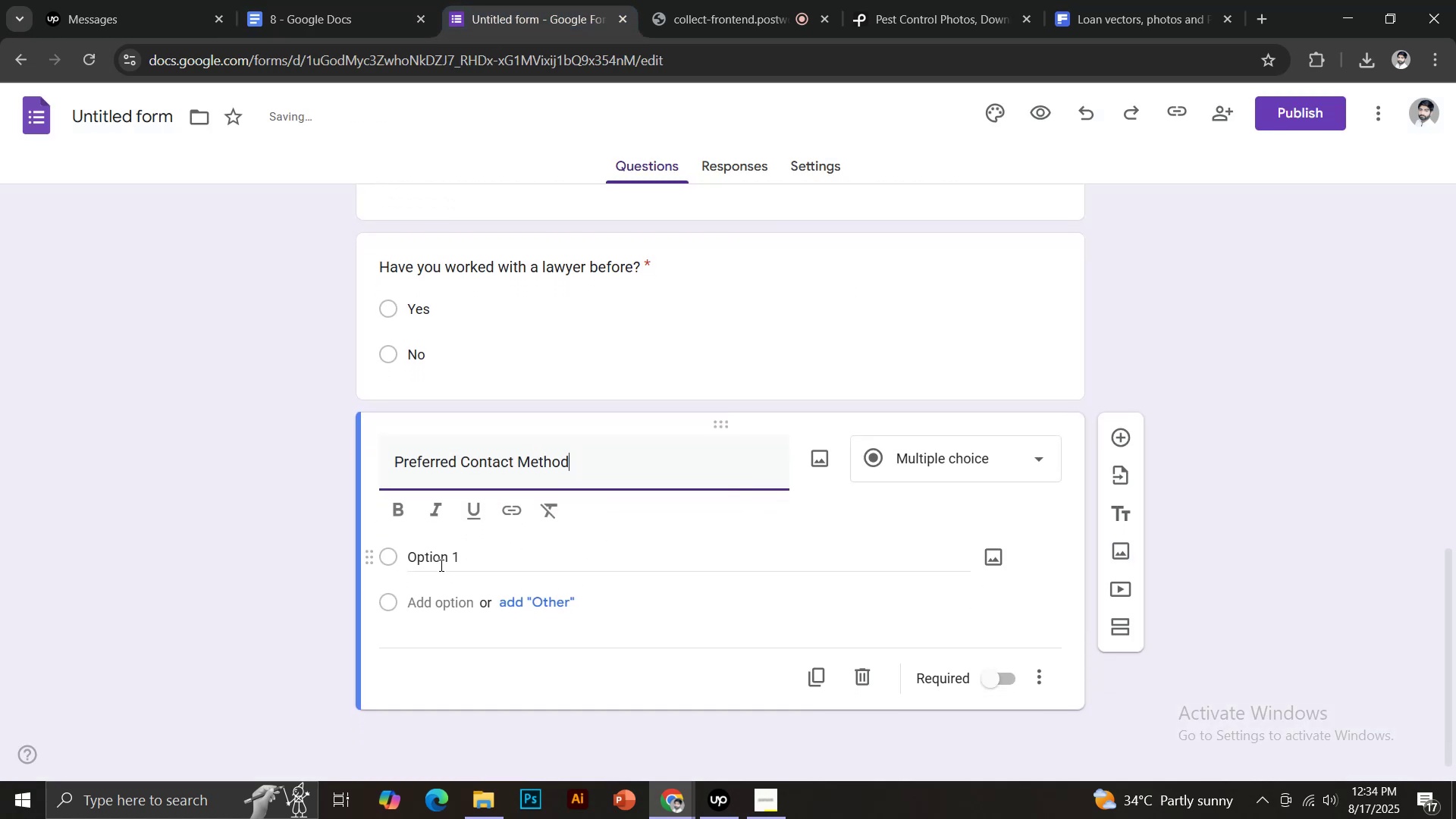 
left_click([443, 559])
 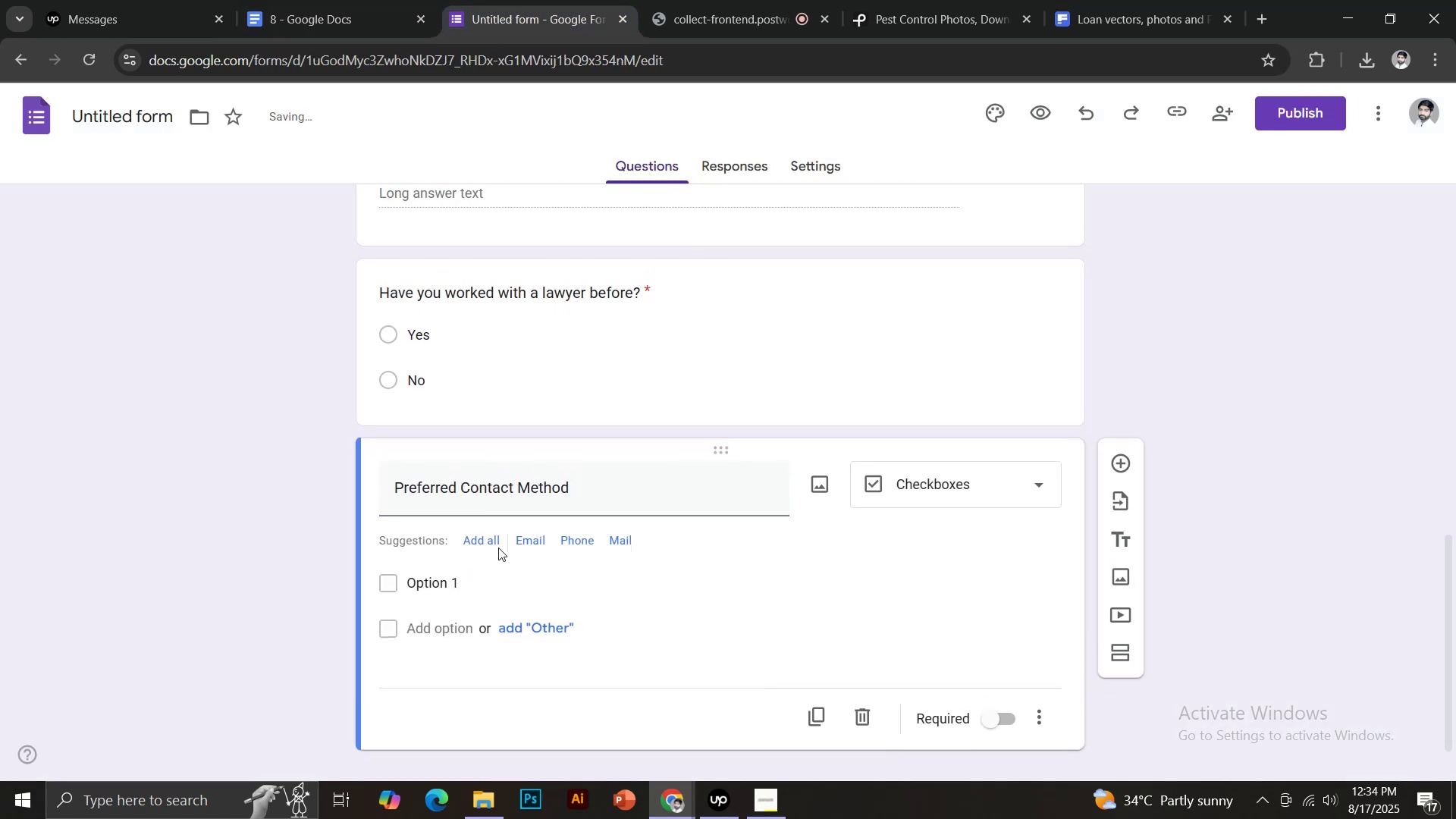 
left_click([531, 539])
 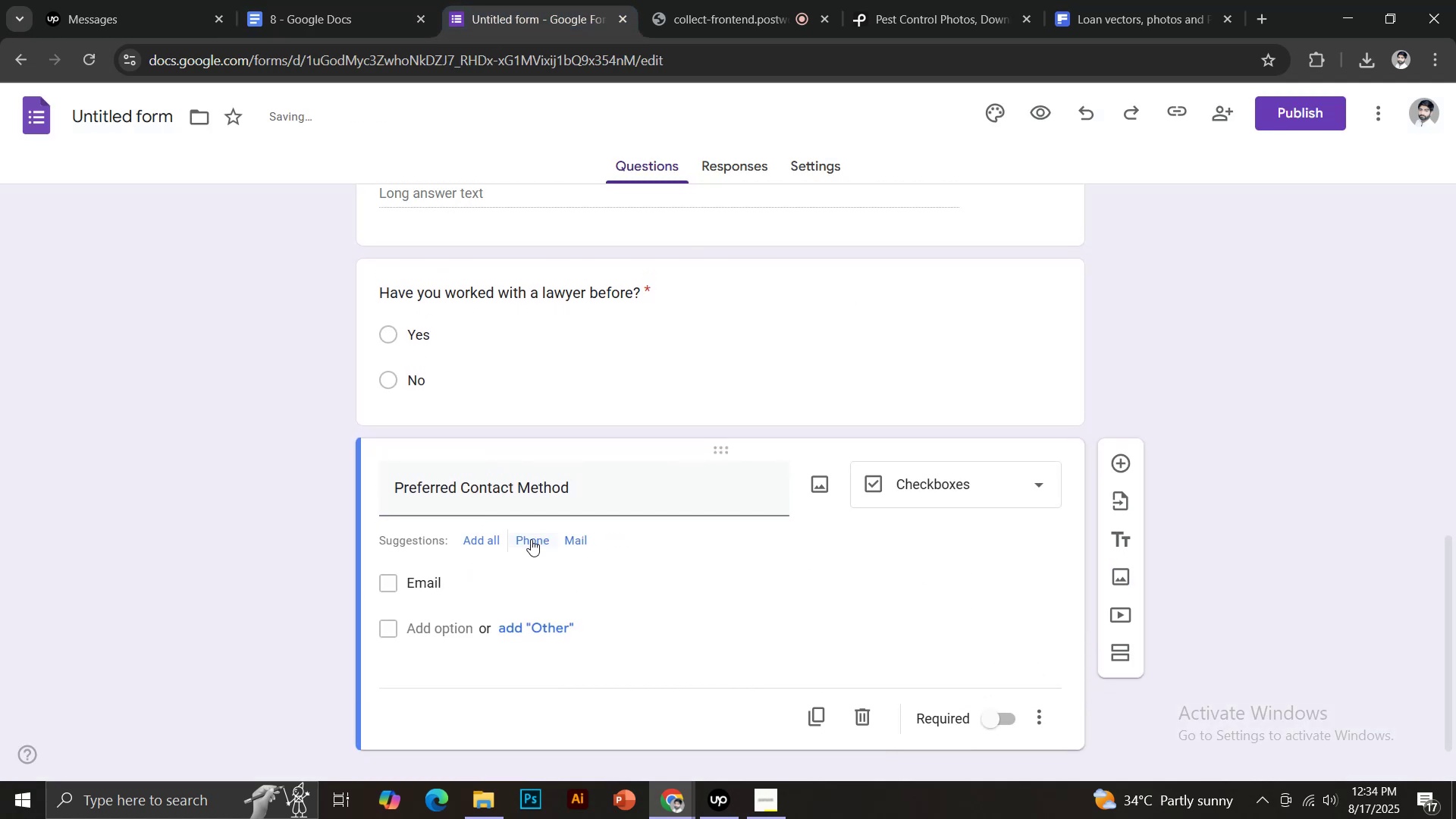 
left_click([531, 539])
 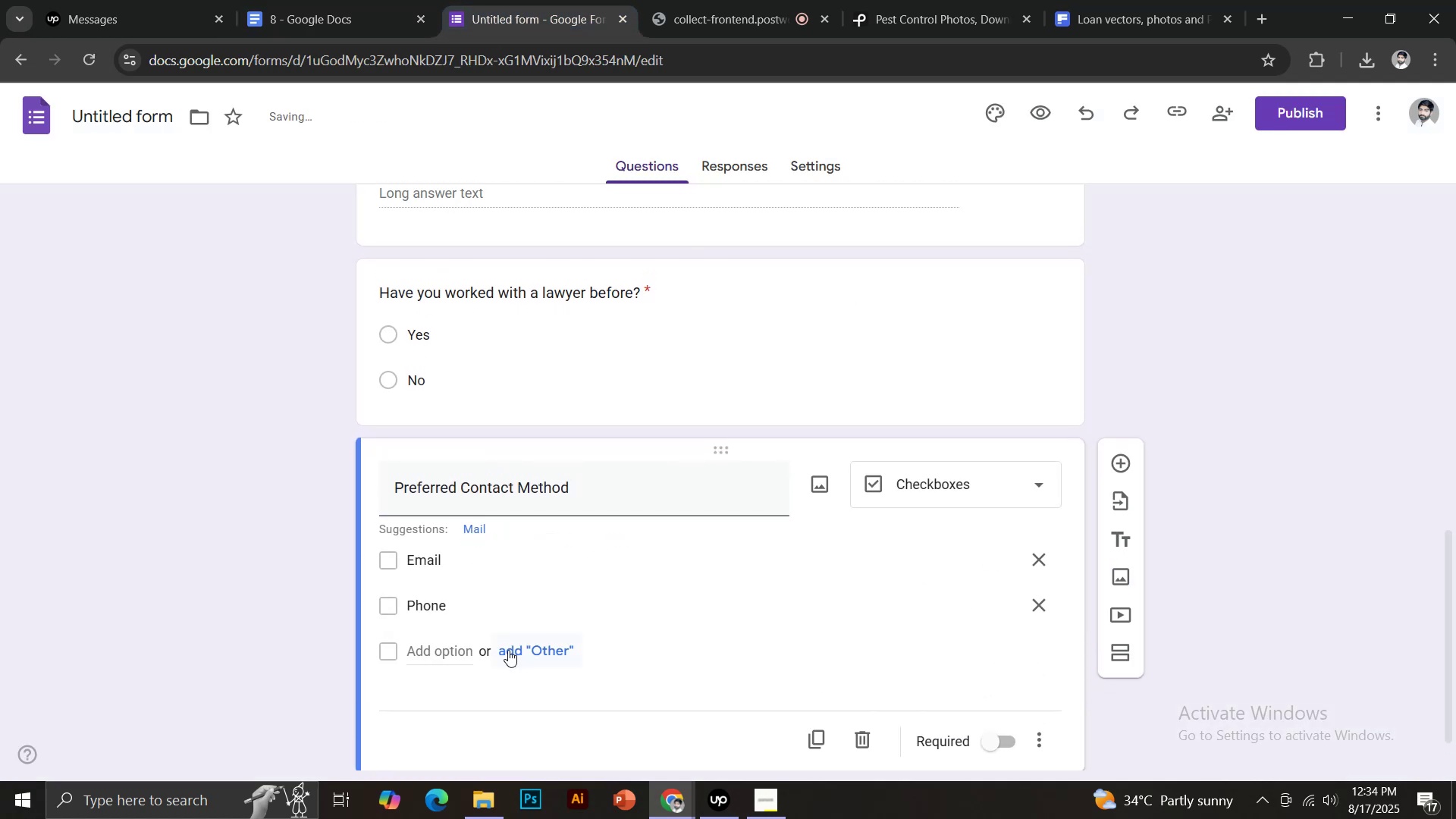 
left_click([520, 659])
 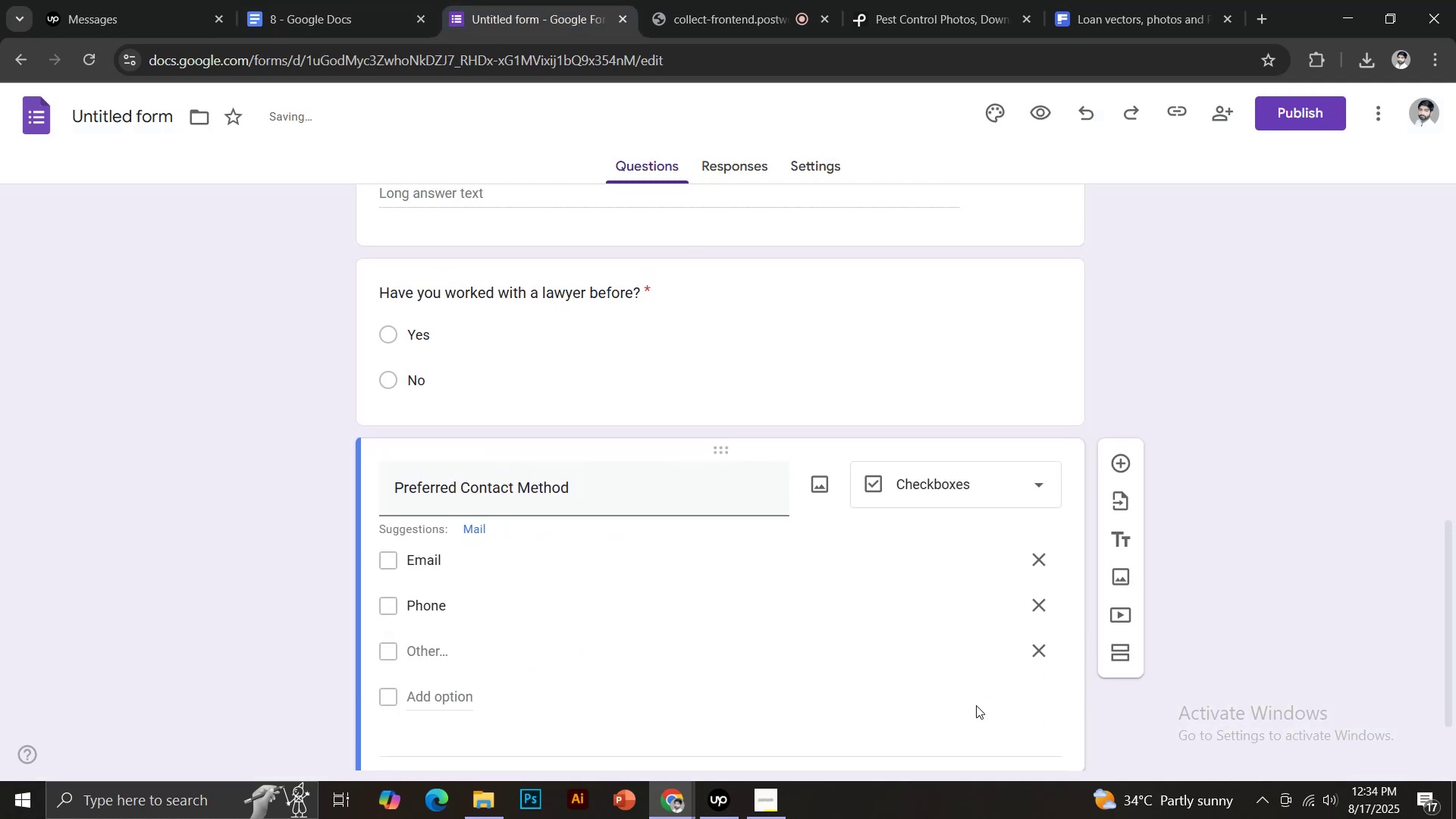 
scroll: coordinate [1009, 629], scroll_direction: down, amount: 4.0
 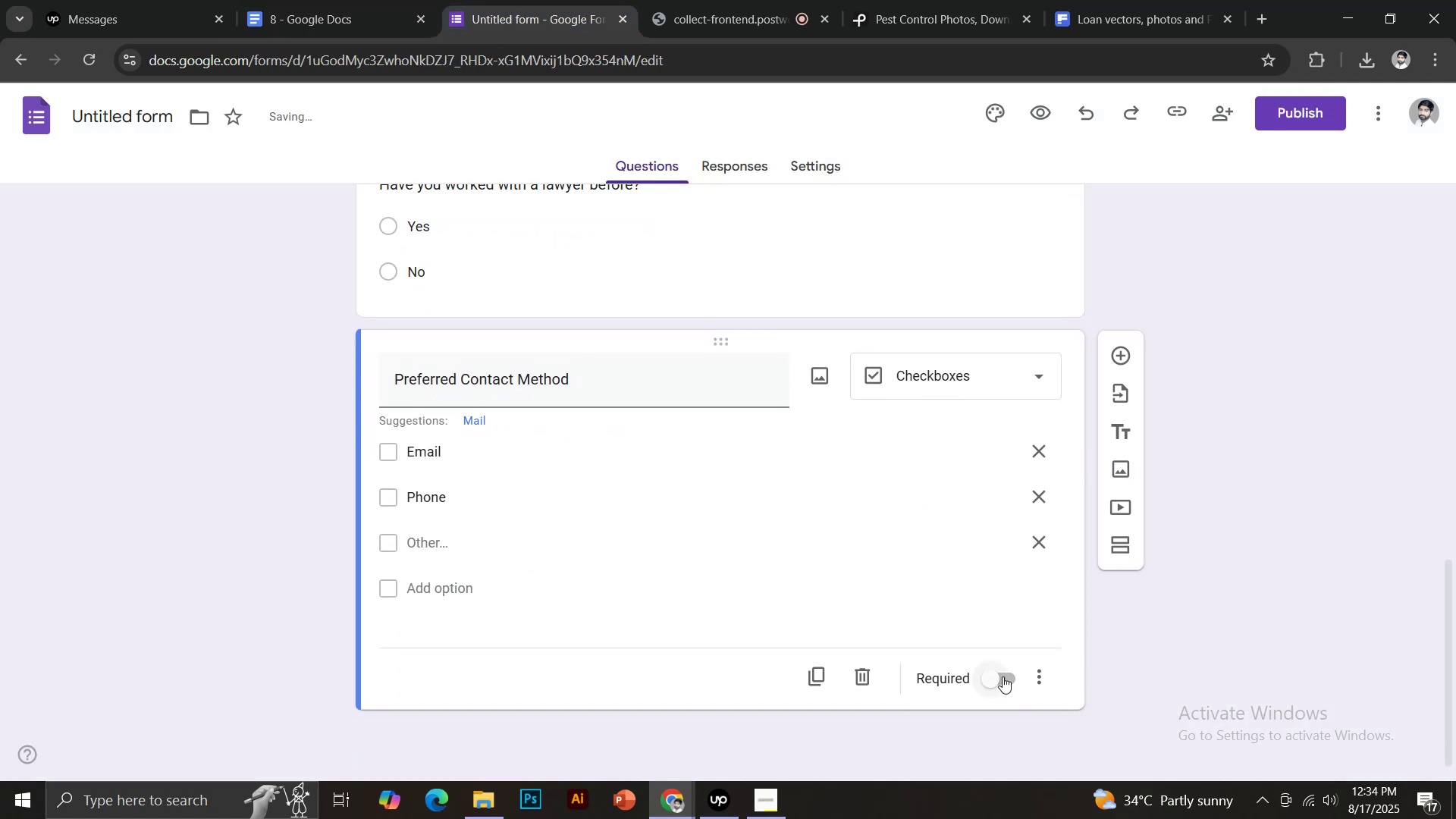 
left_click([1001, 679])
 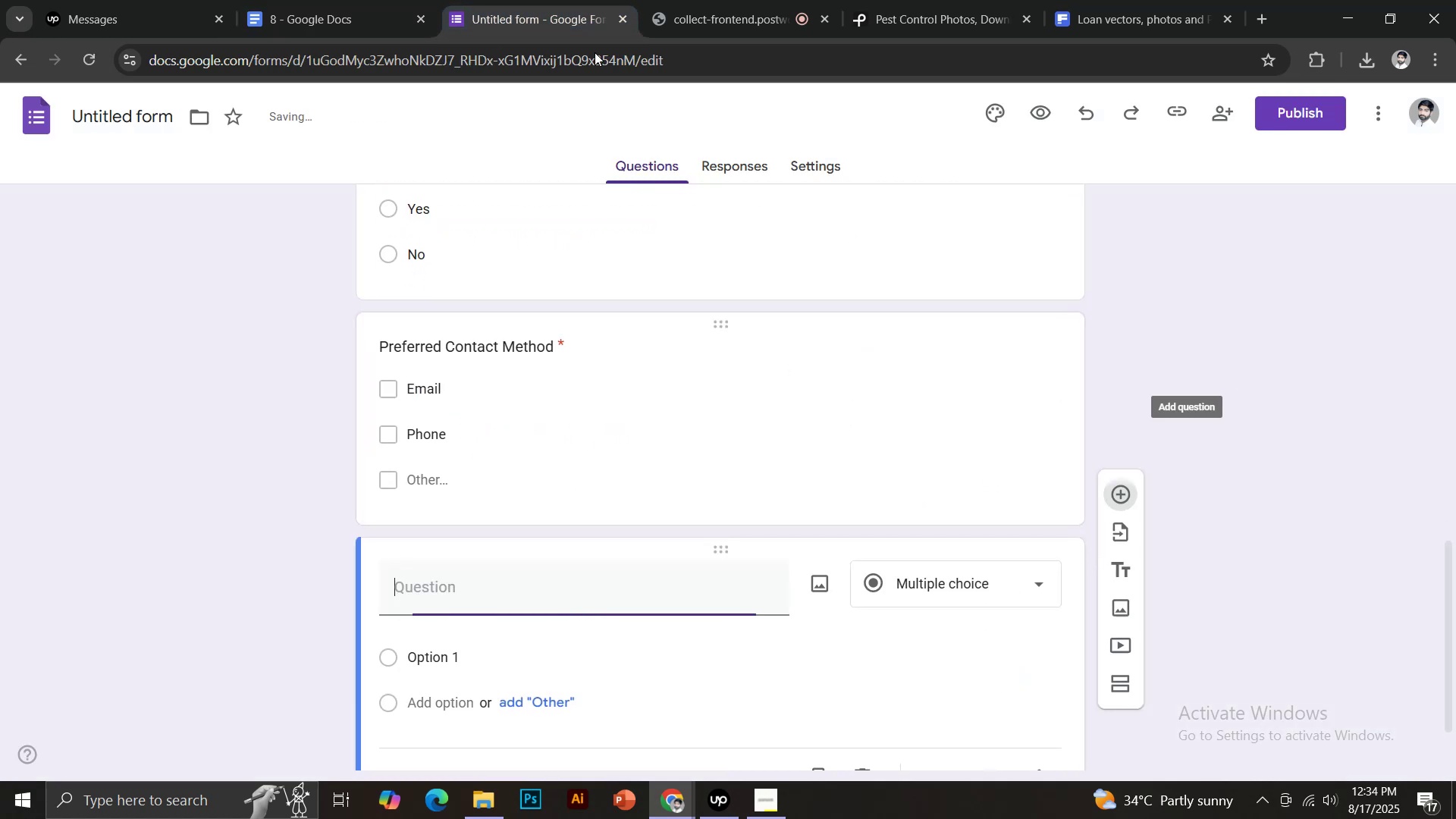 
left_click([380, 0])
 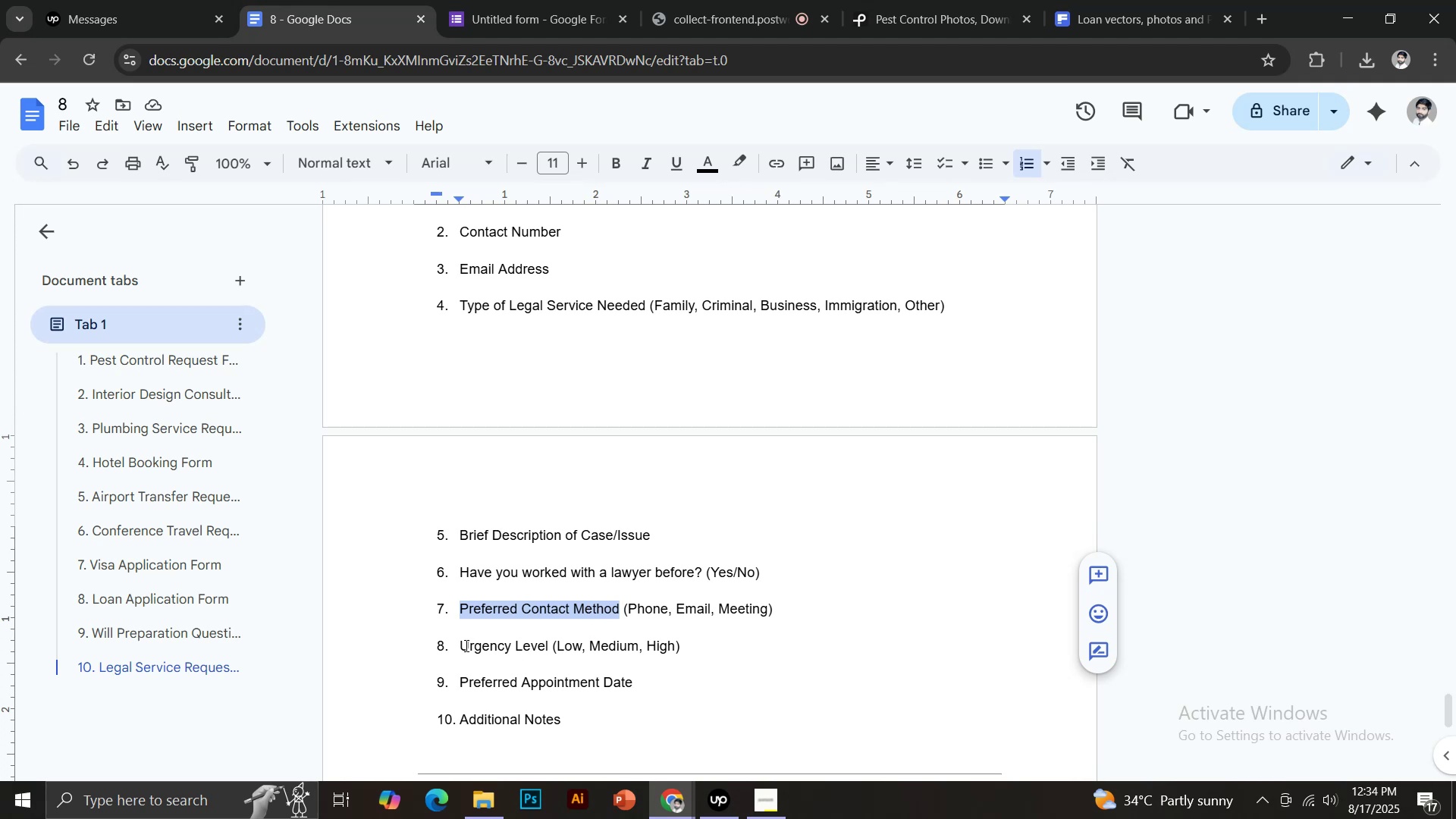 
left_click_drag(start_coordinate=[460, 644], to_coordinate=[548, 644])
 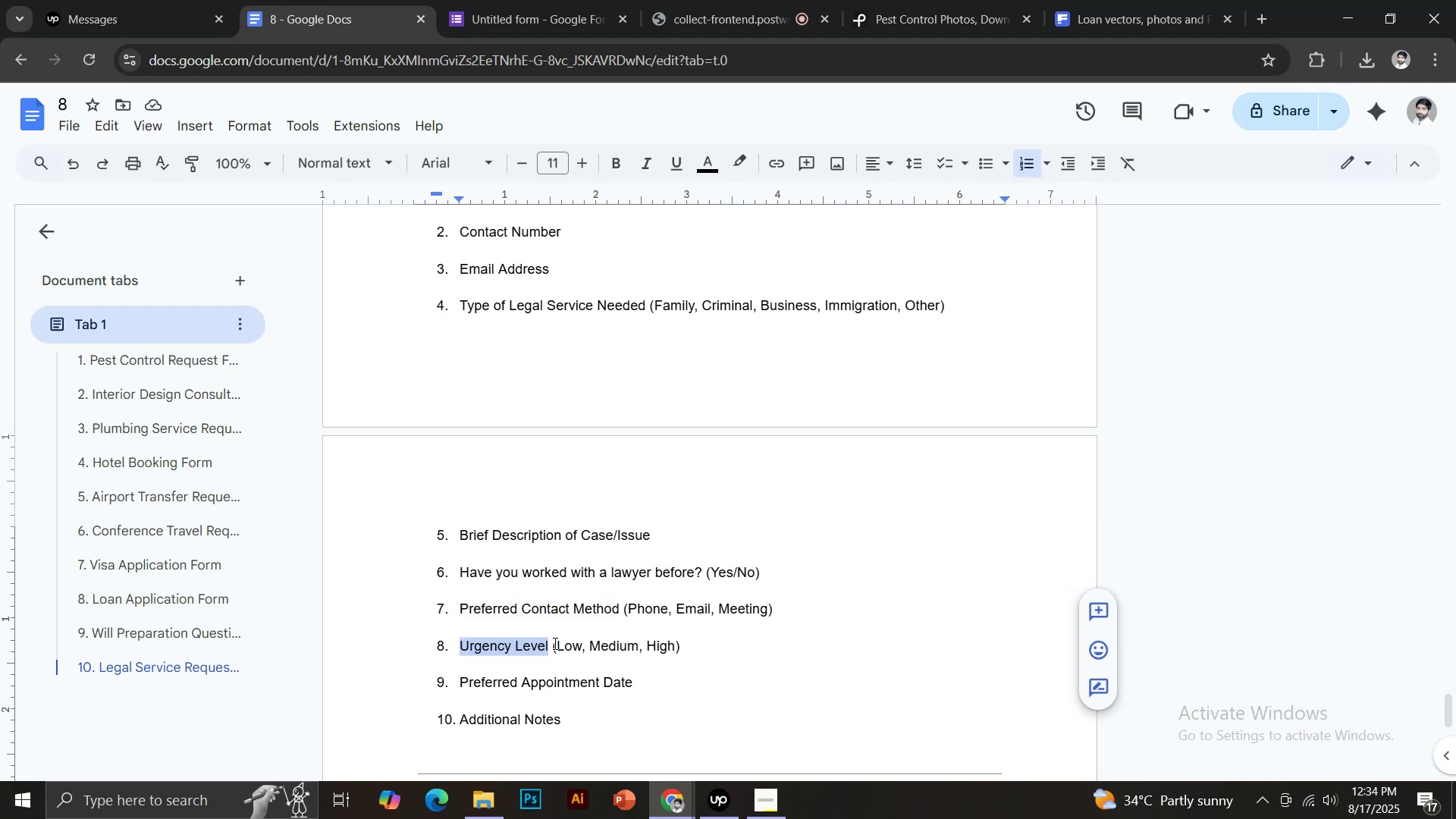 
key(Control+C)
 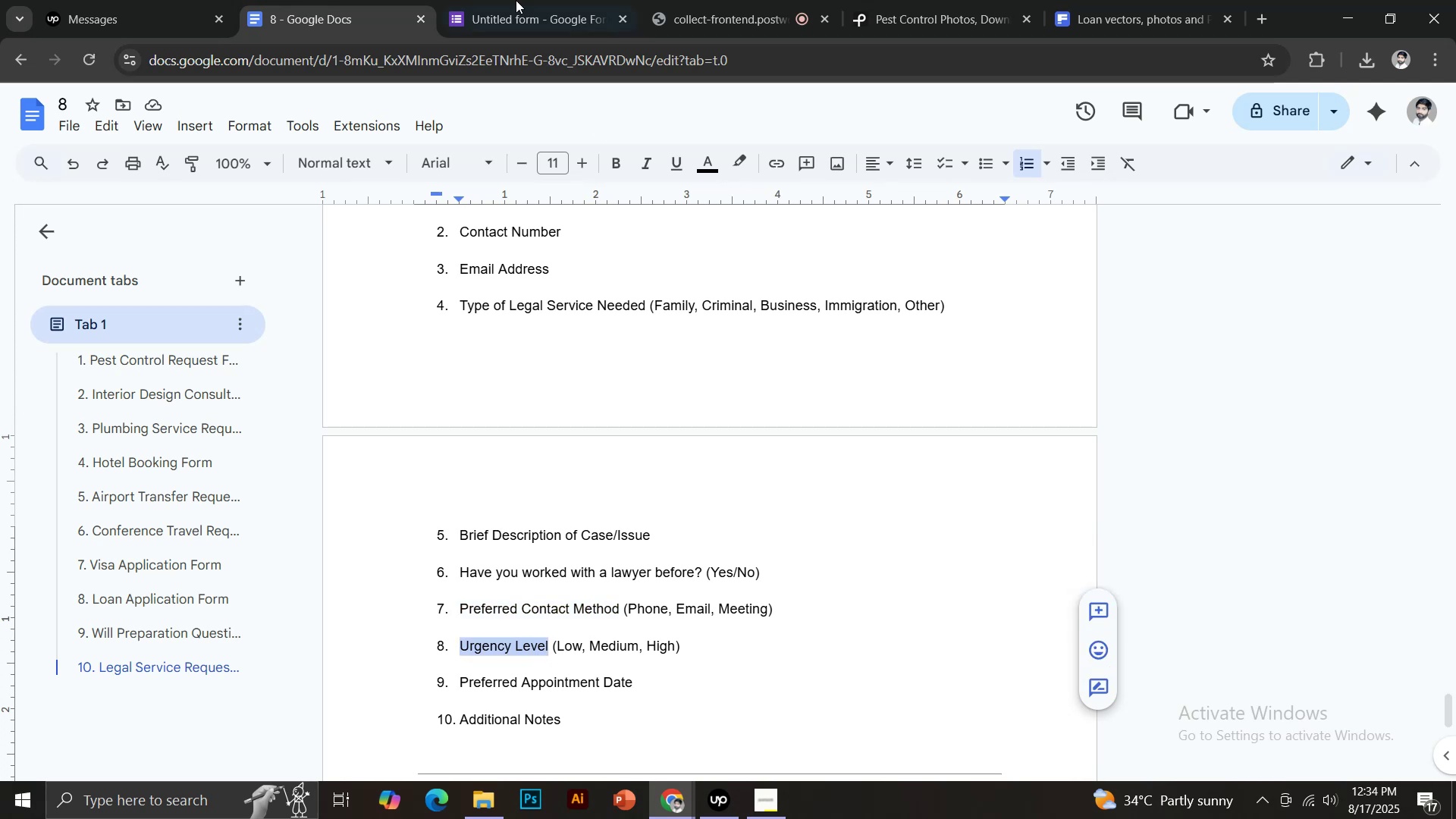 
left_click([513, 0])
 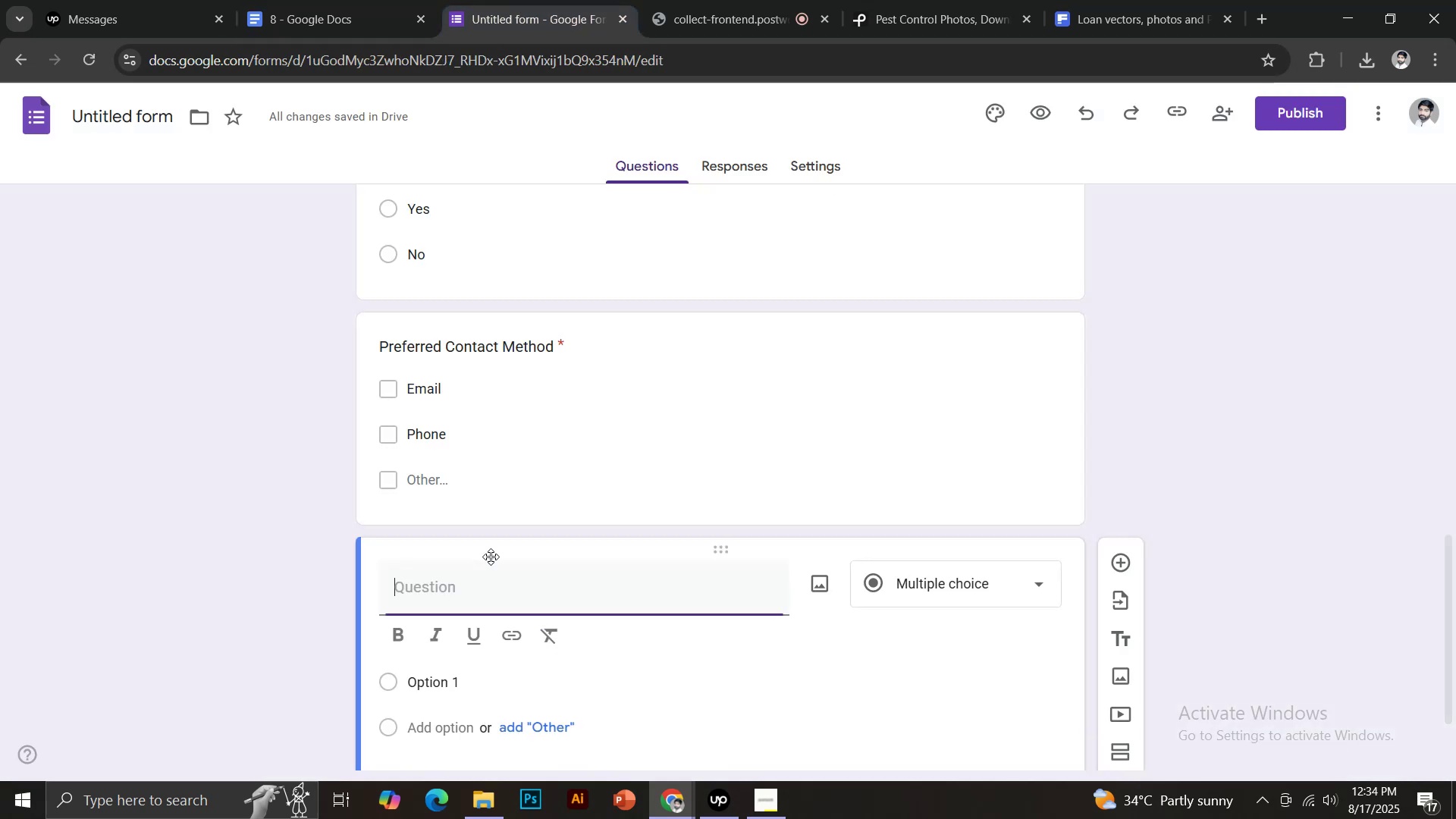 
key(Control+ControlLeft)
 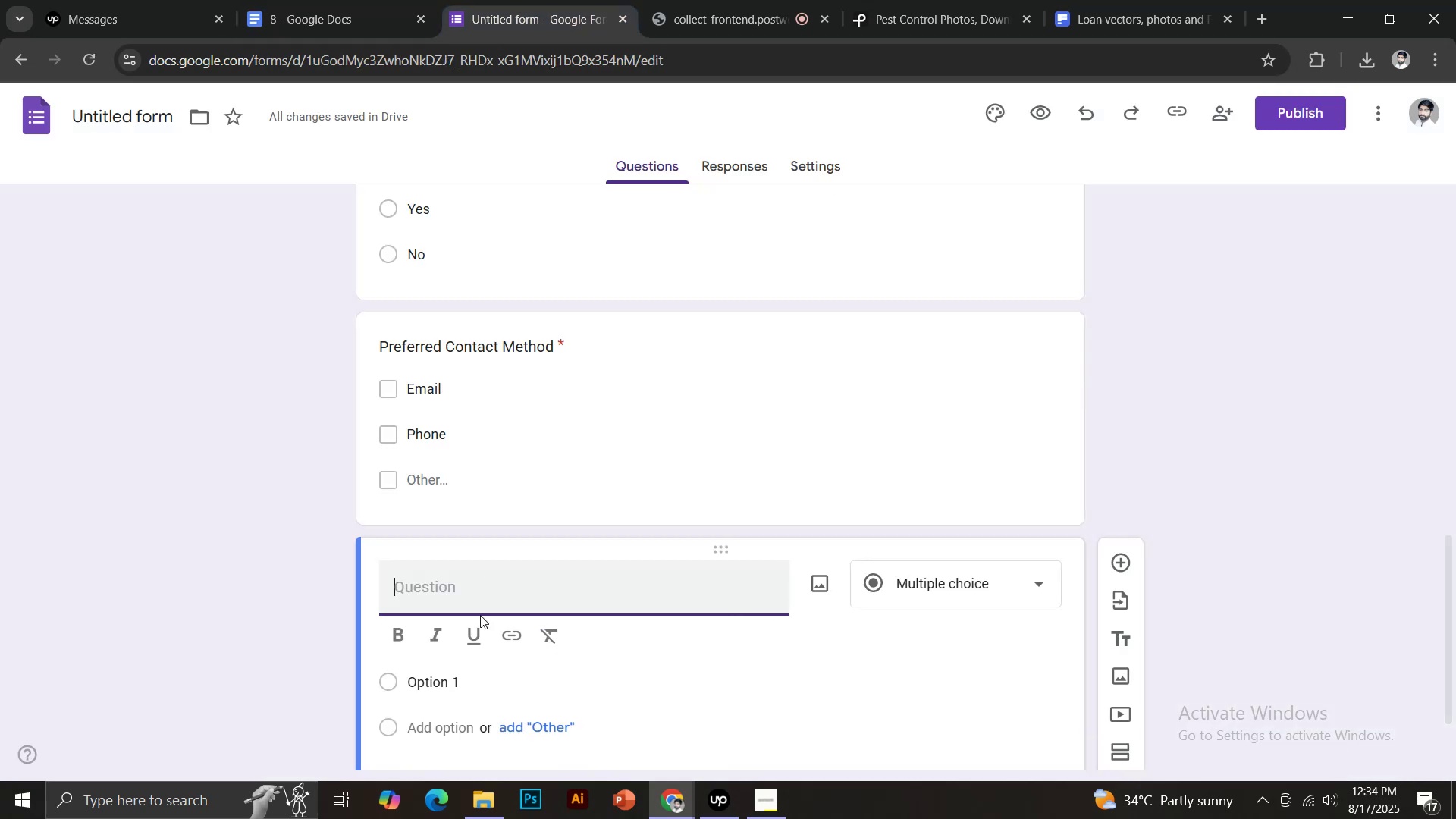 
key(Control+V)
 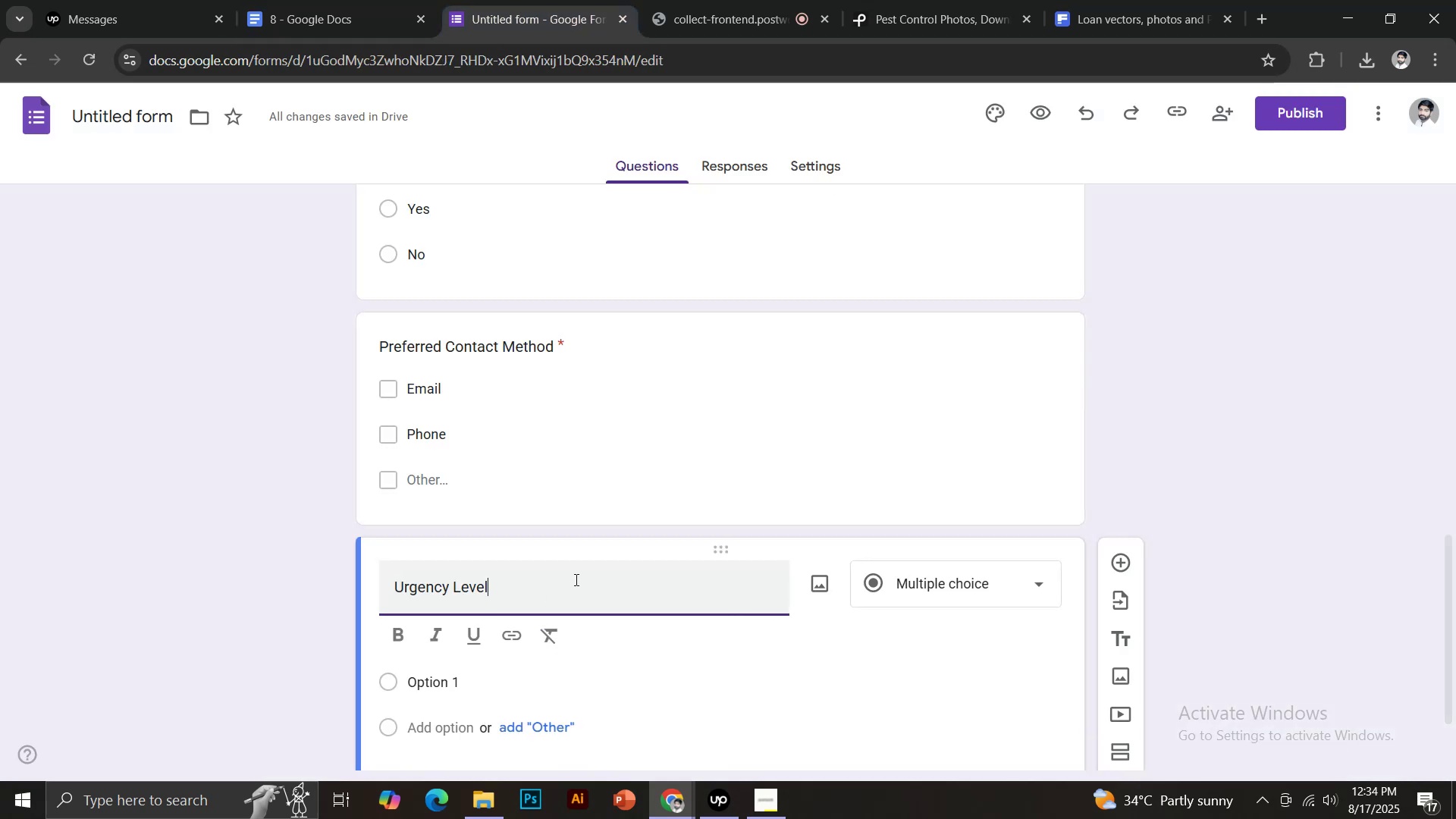 
scroll: coordinate [576, 578], scroll_direction: down, amount: 4.0
 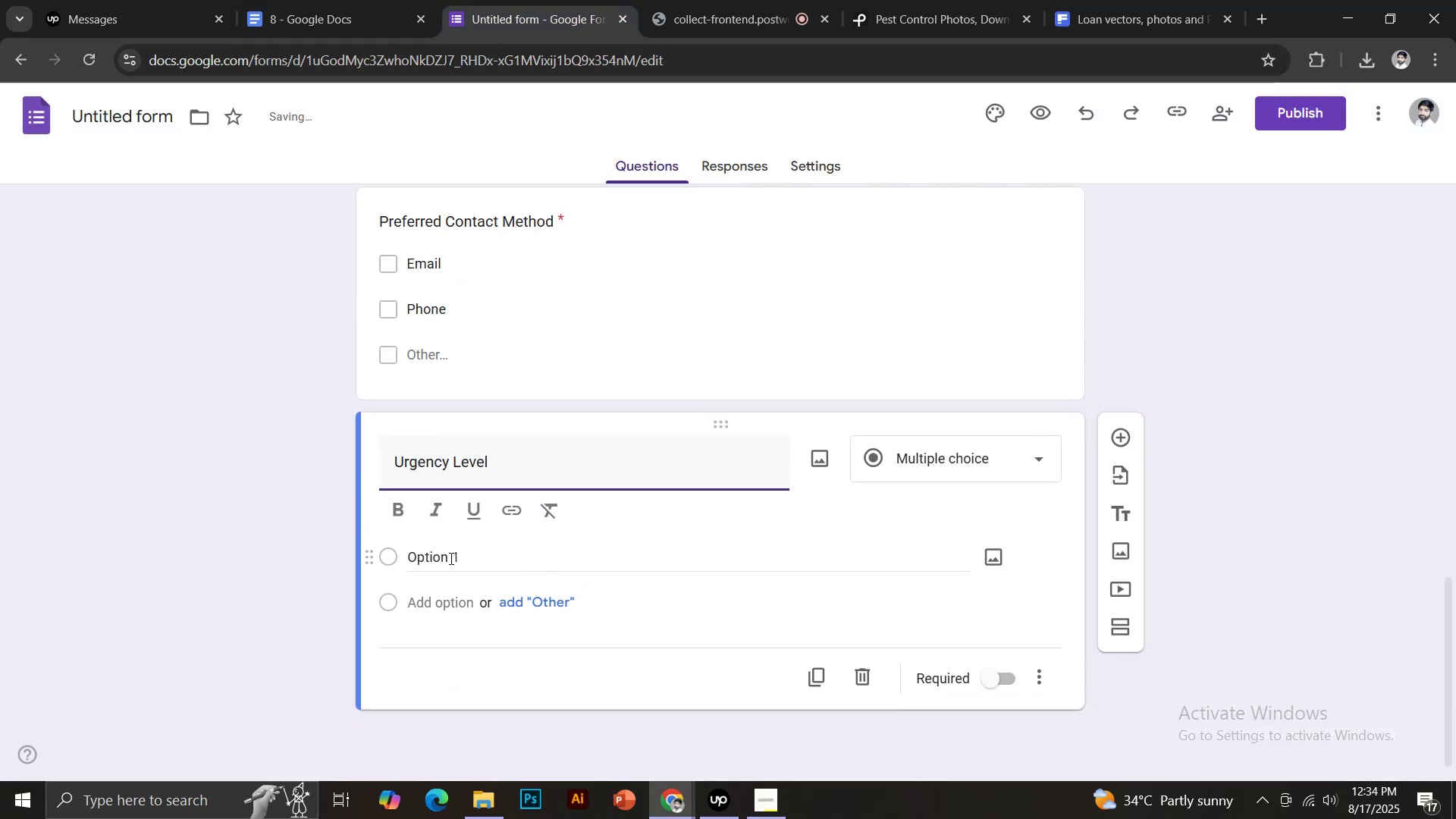 
left_click([449, 557])
 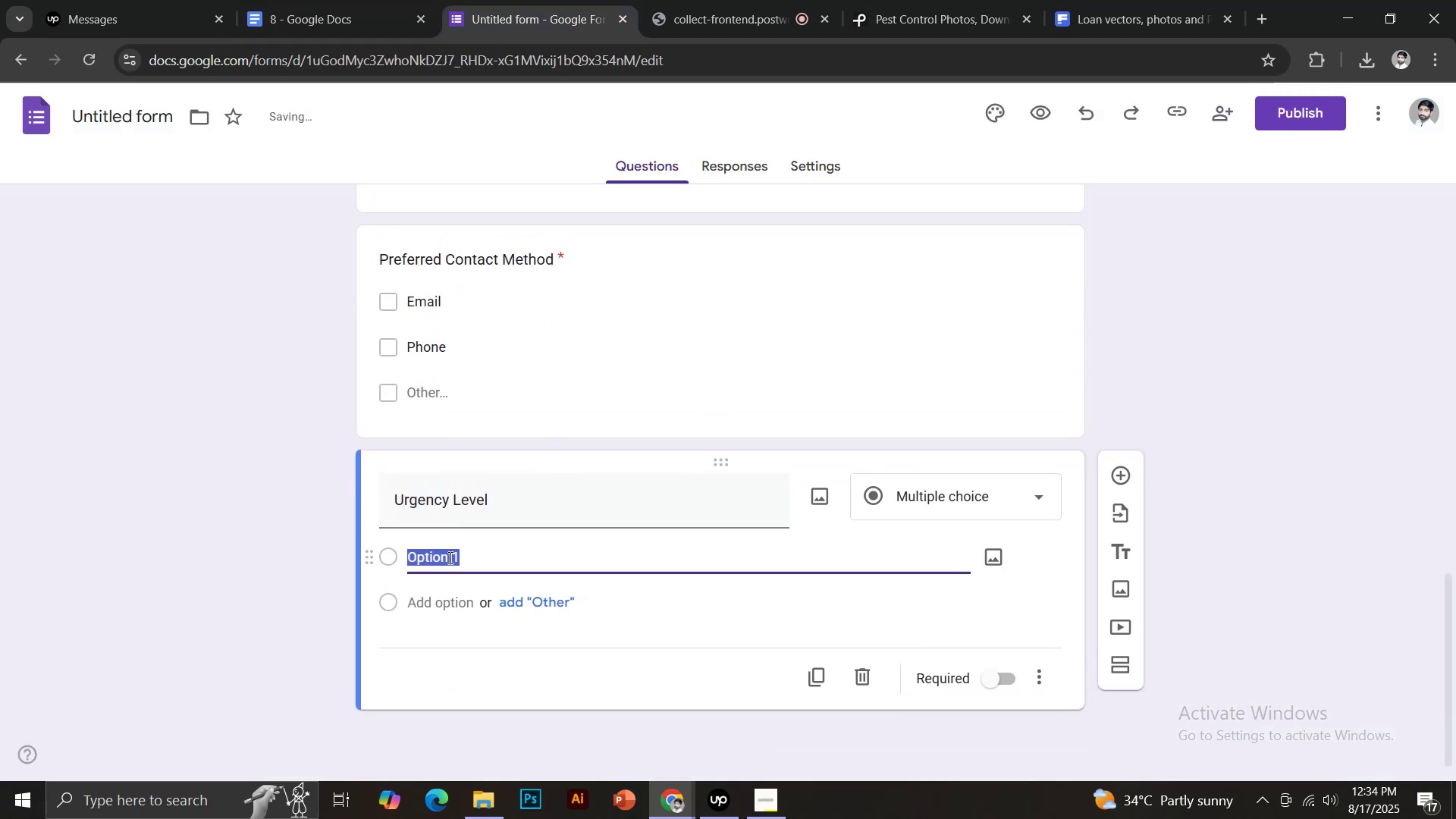 
type(Low)
 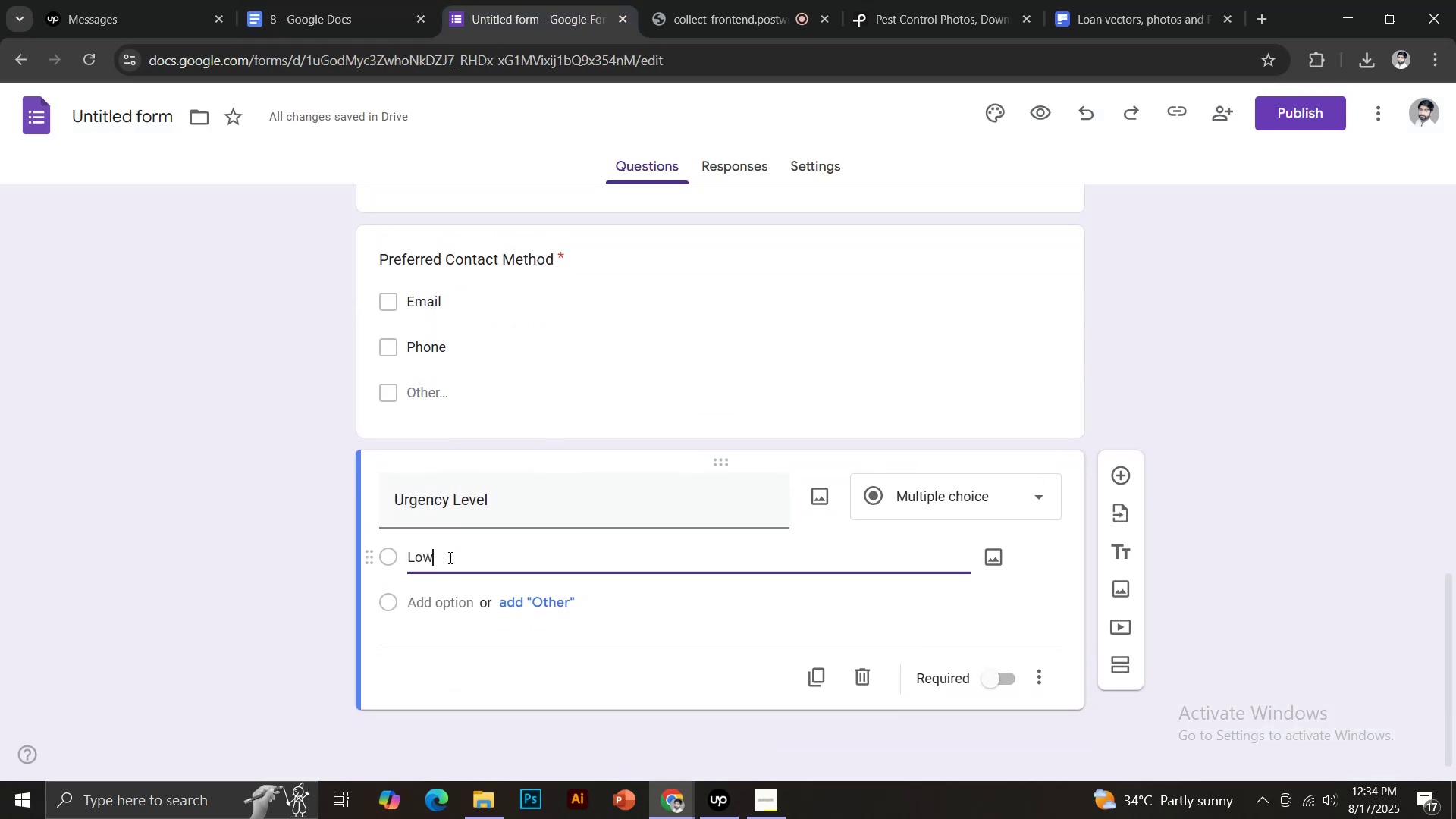 
key(Enter)
 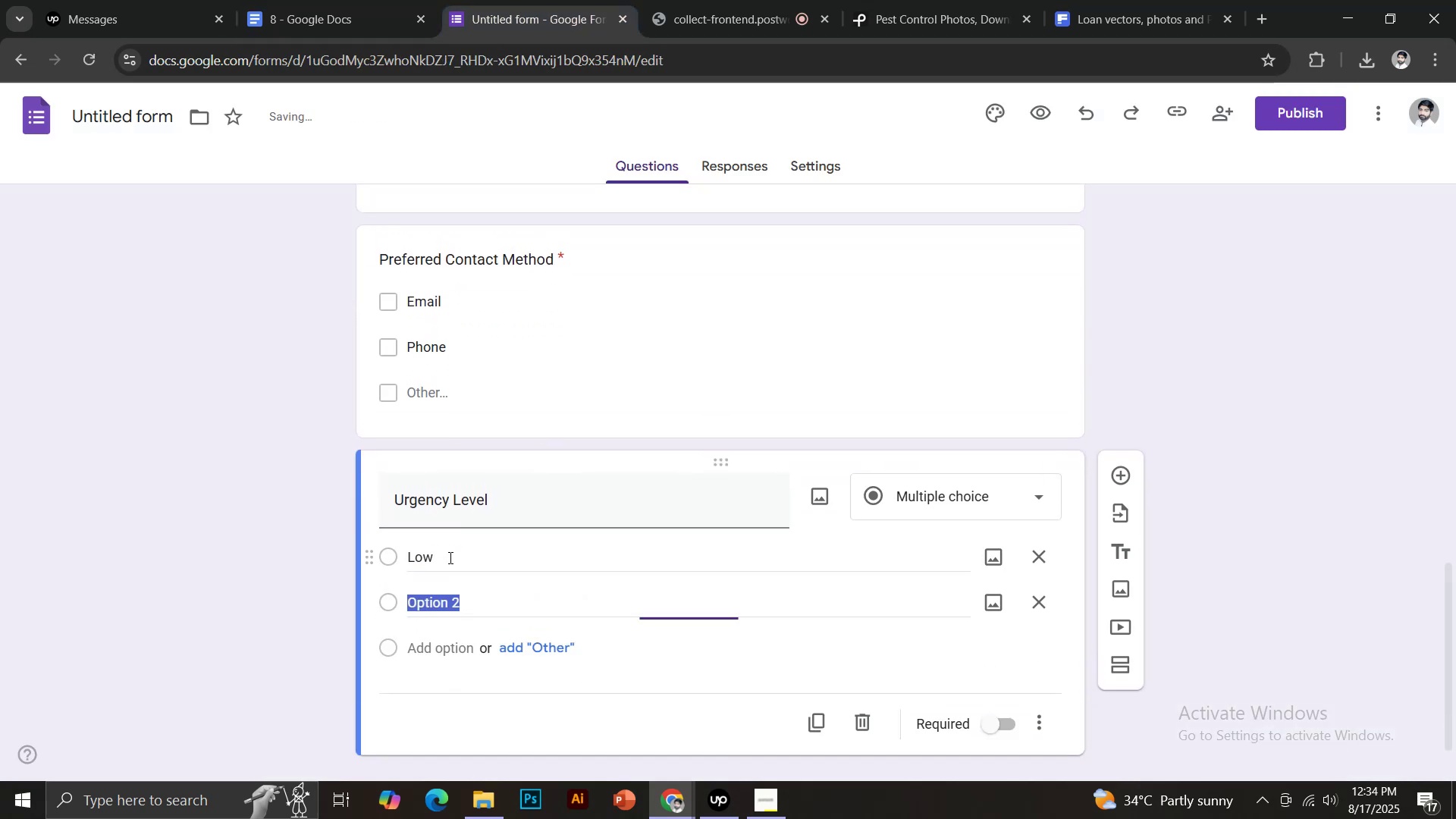 
type(Medium)
 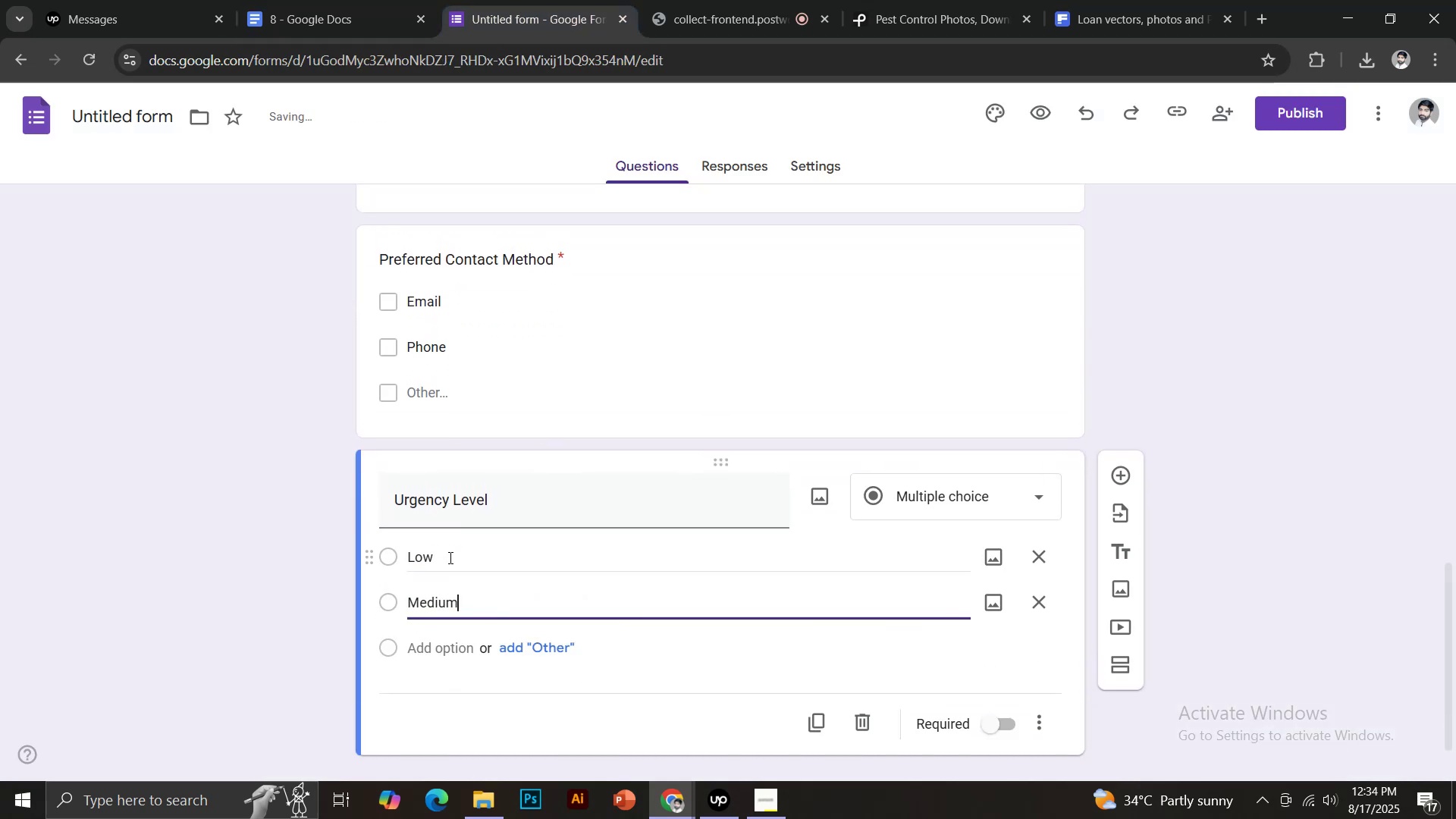 
key(Enter)
 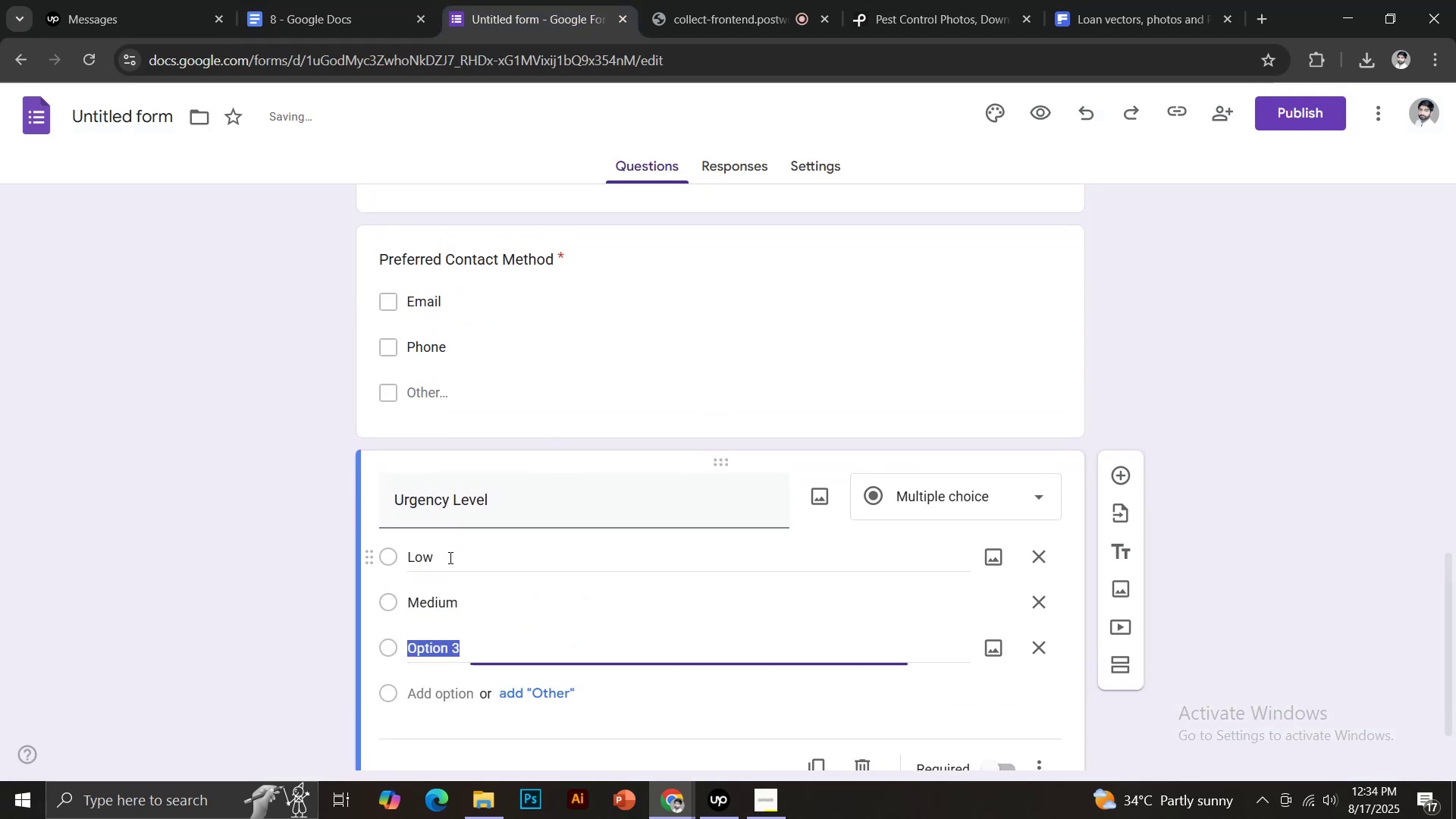 
type(High)
 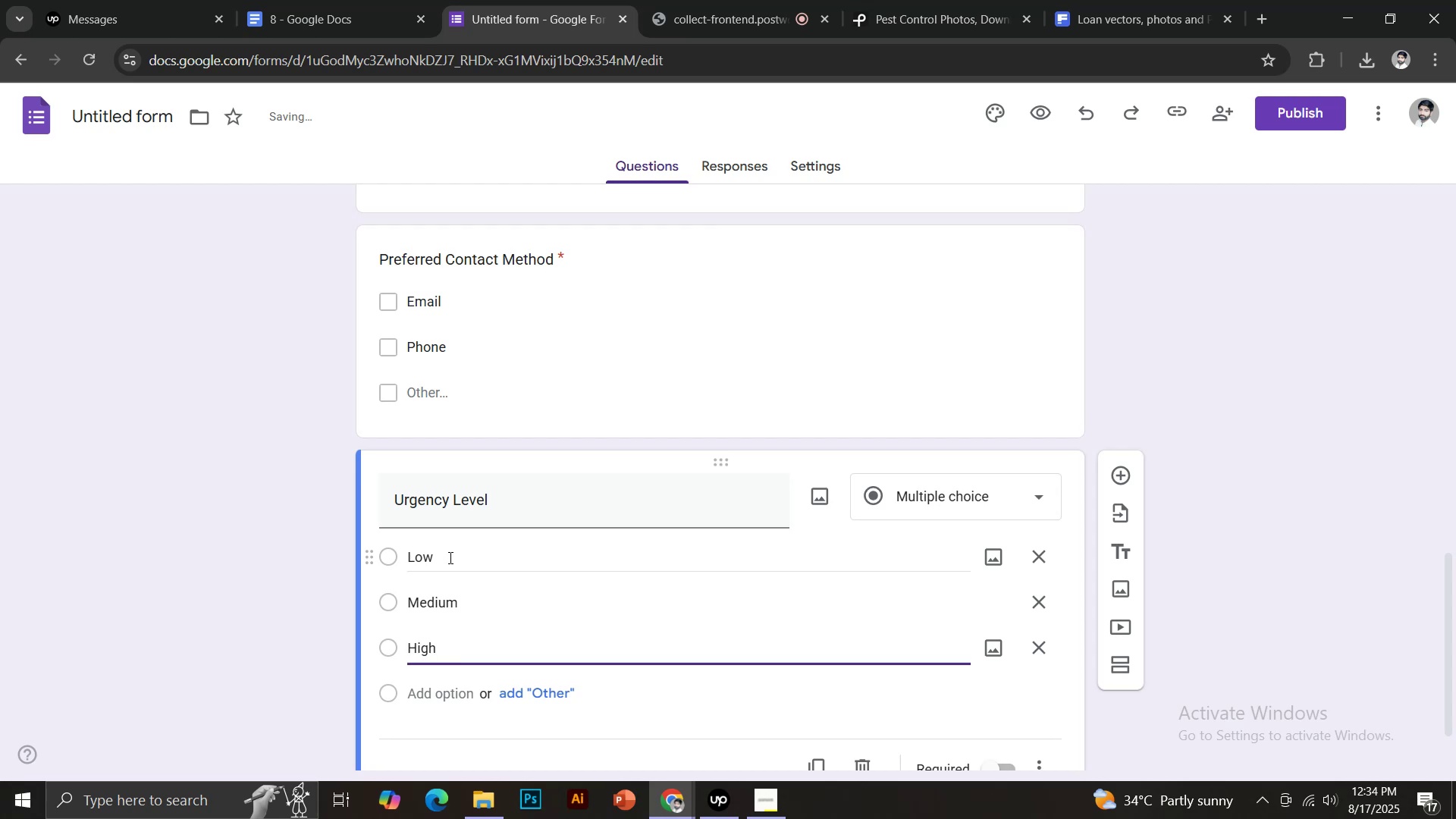 
scroll: coordinate [540, 640], scroll_direction: down, amount: 3.0
 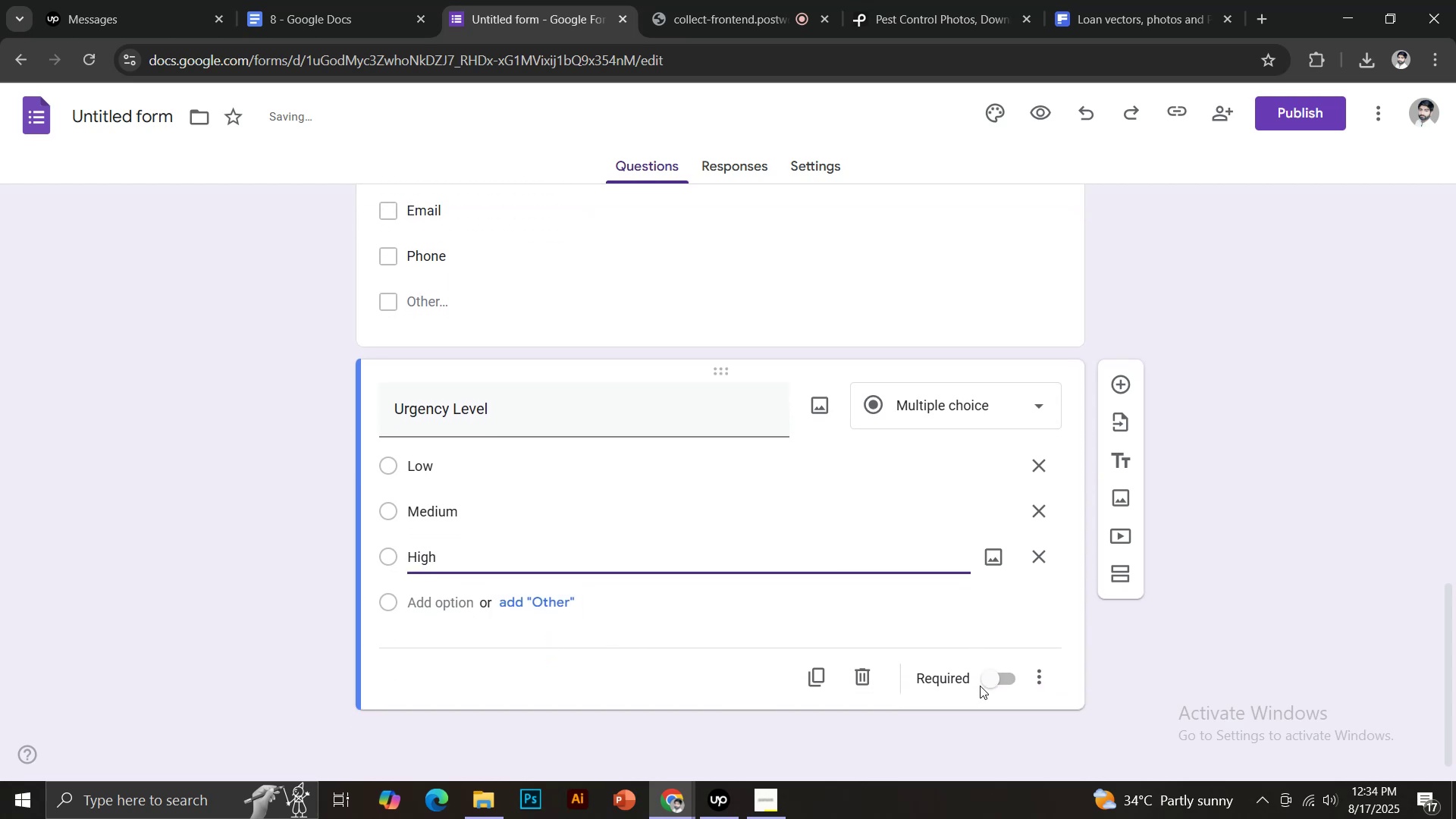 
left_click([983, 682])
 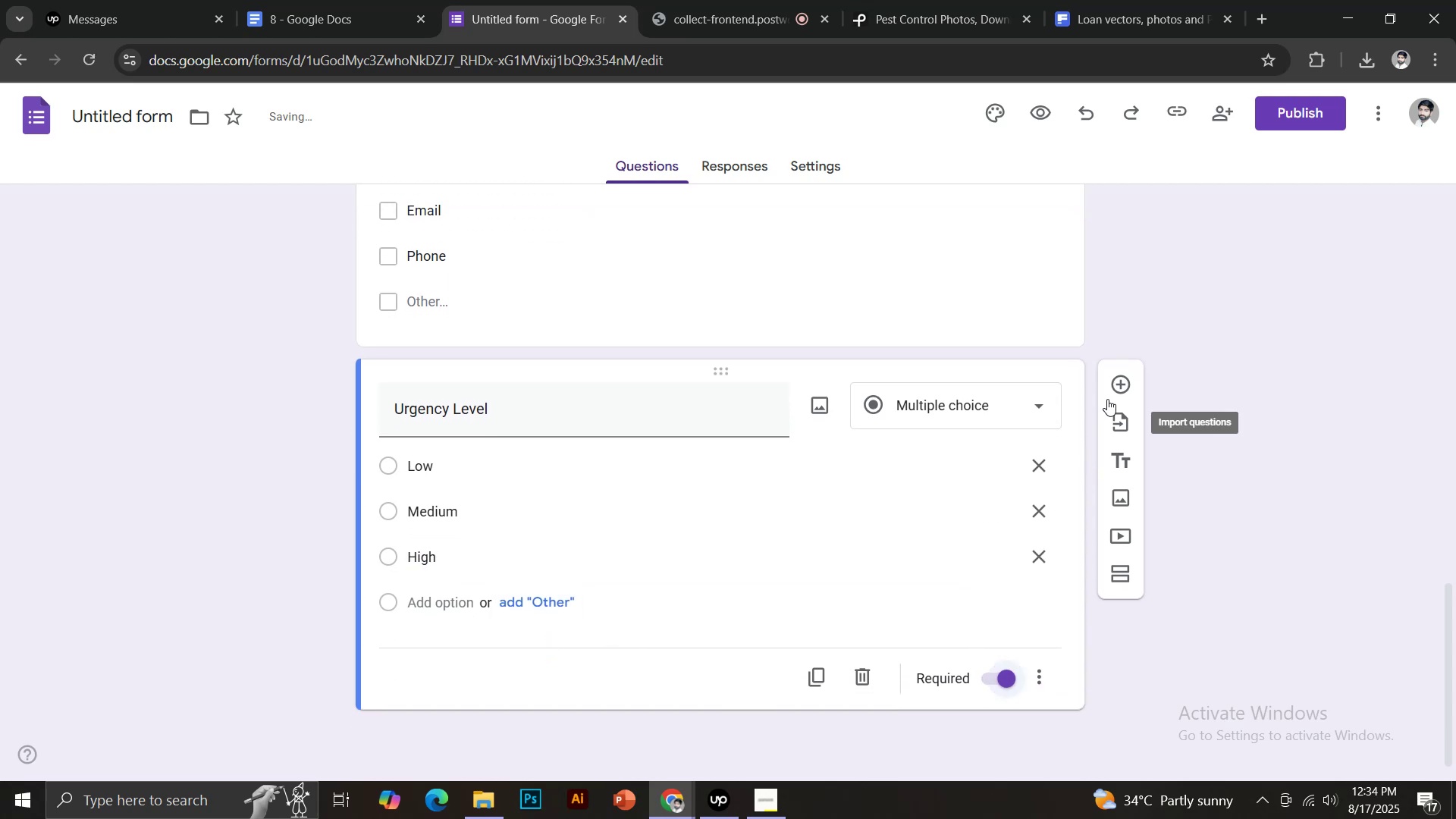 
left_click([1117, 388])
 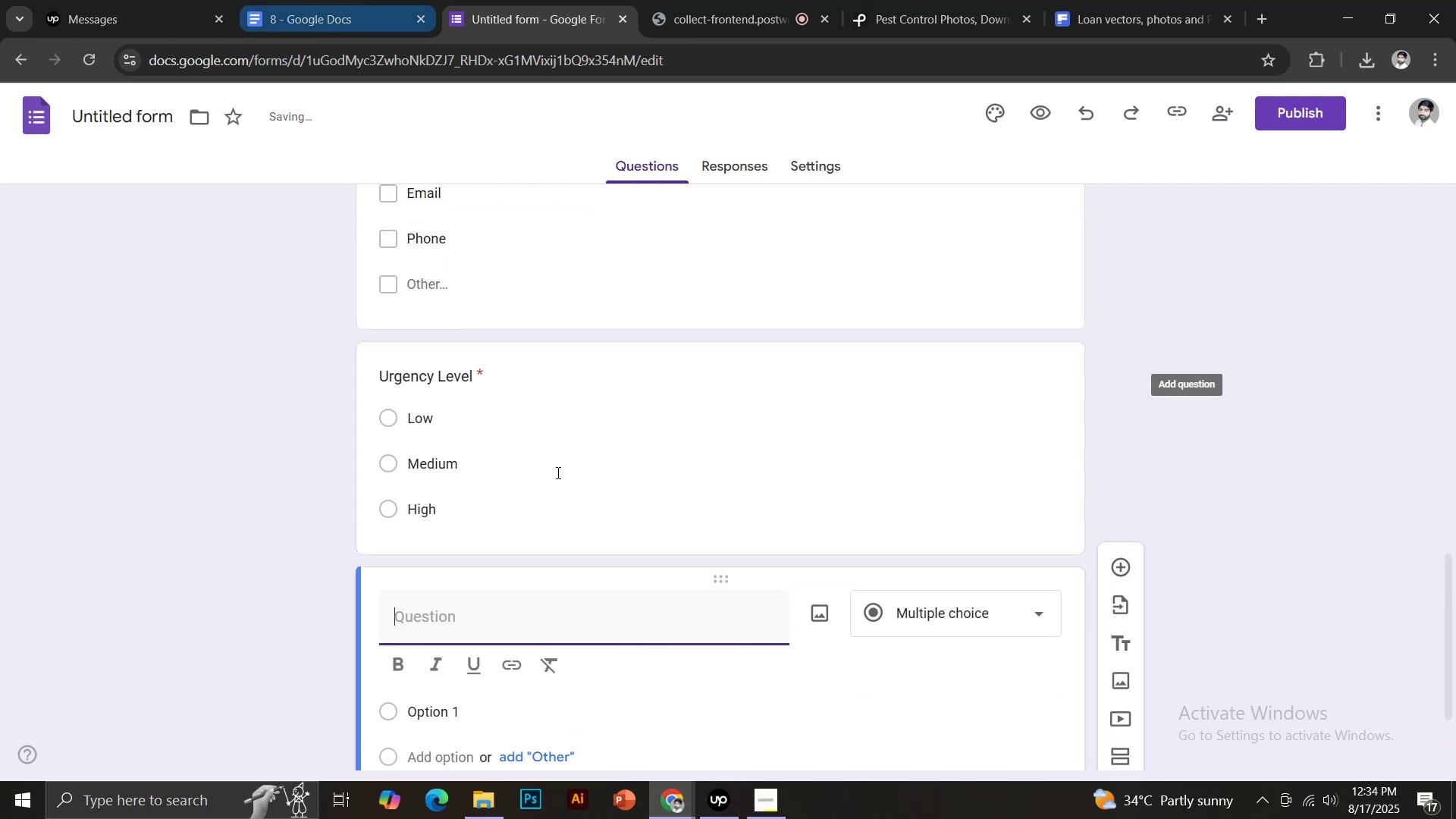 
scroll: coordinate [574, 472], scroll_direction: down, amount: 2.0
 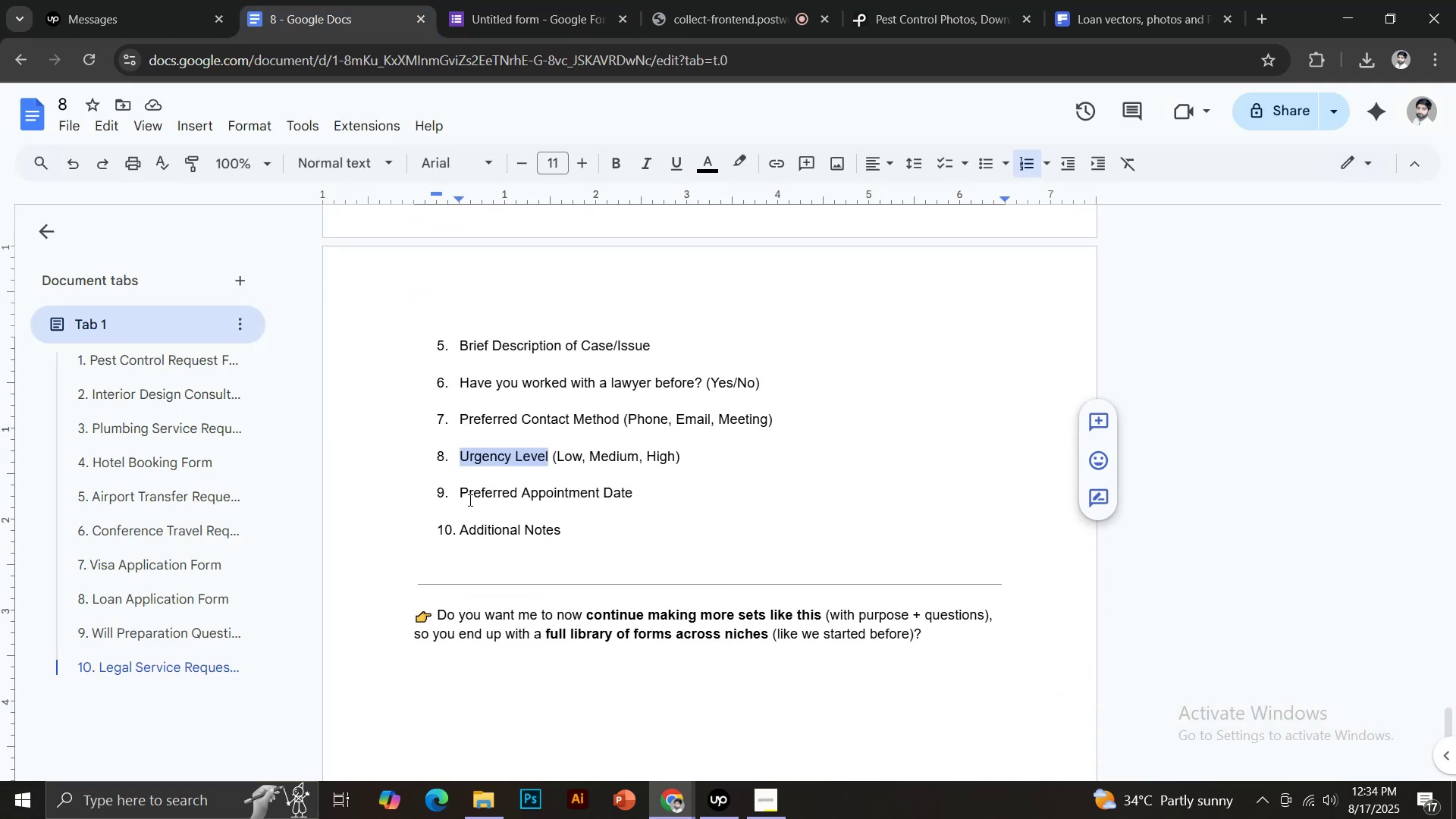 
left_click_drag(start_coordinate=[460, 496], to_coordinate=[639, 488])
 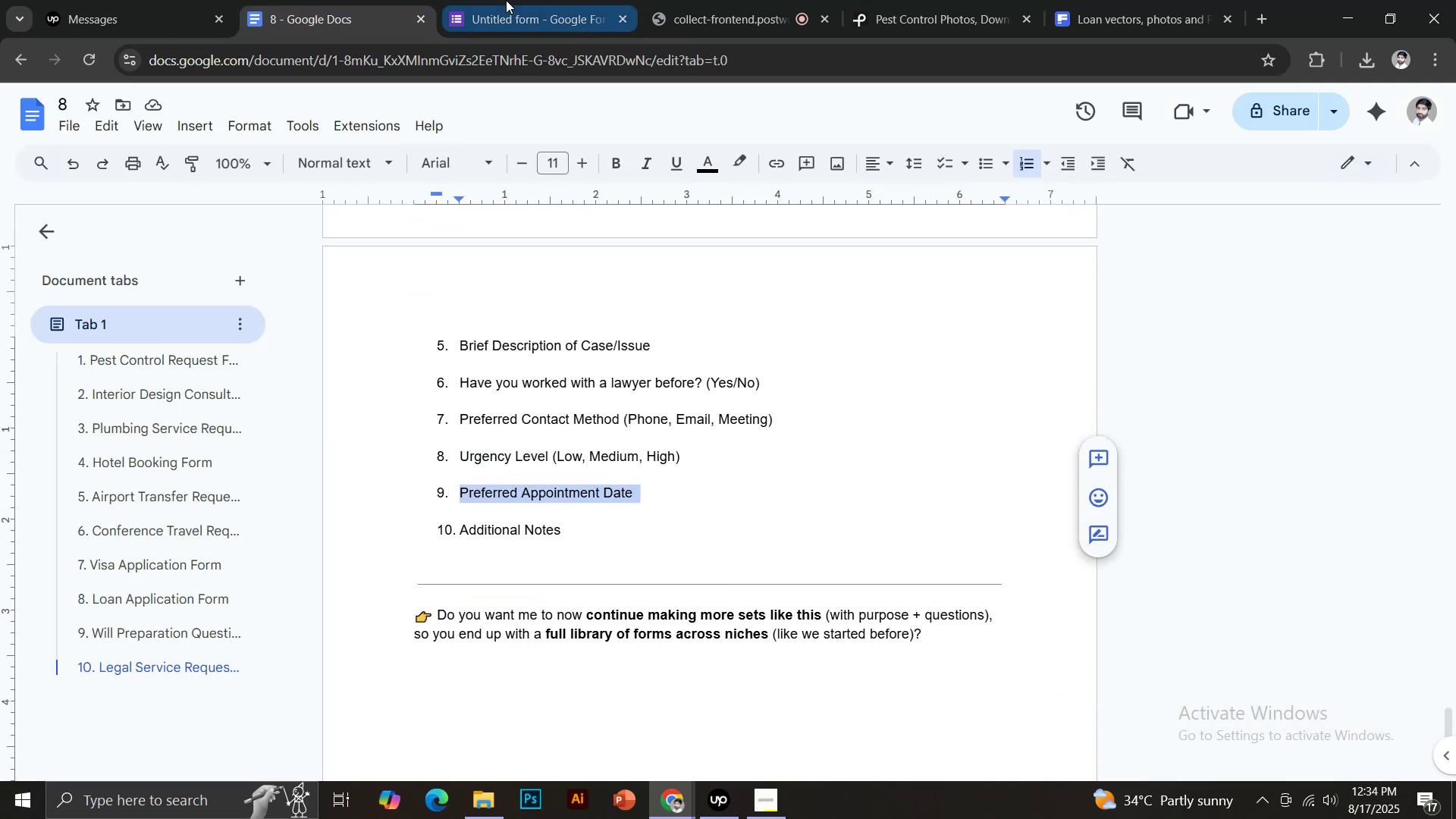 
key(Control+C)
 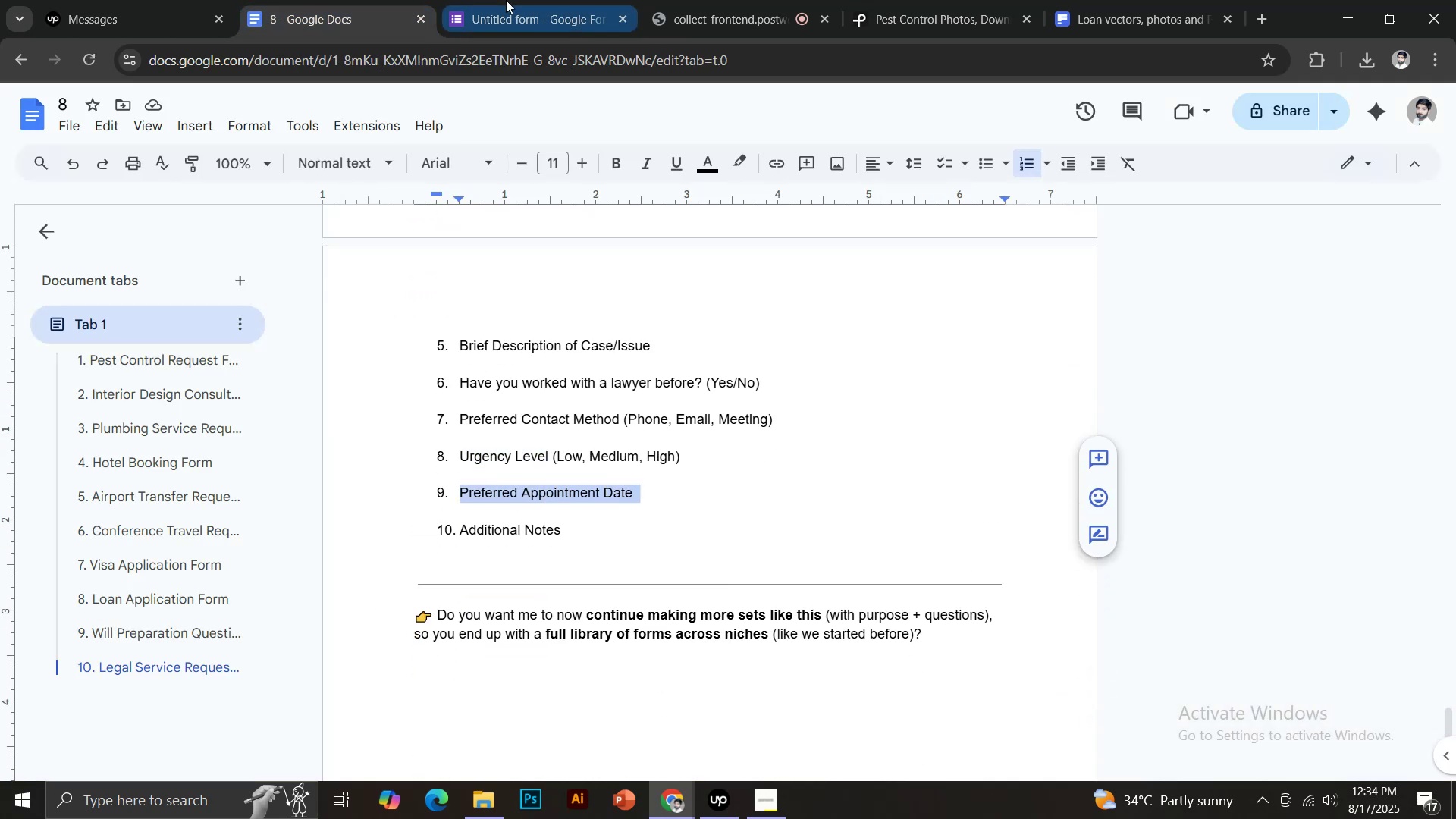 
left_click([506, 0])
 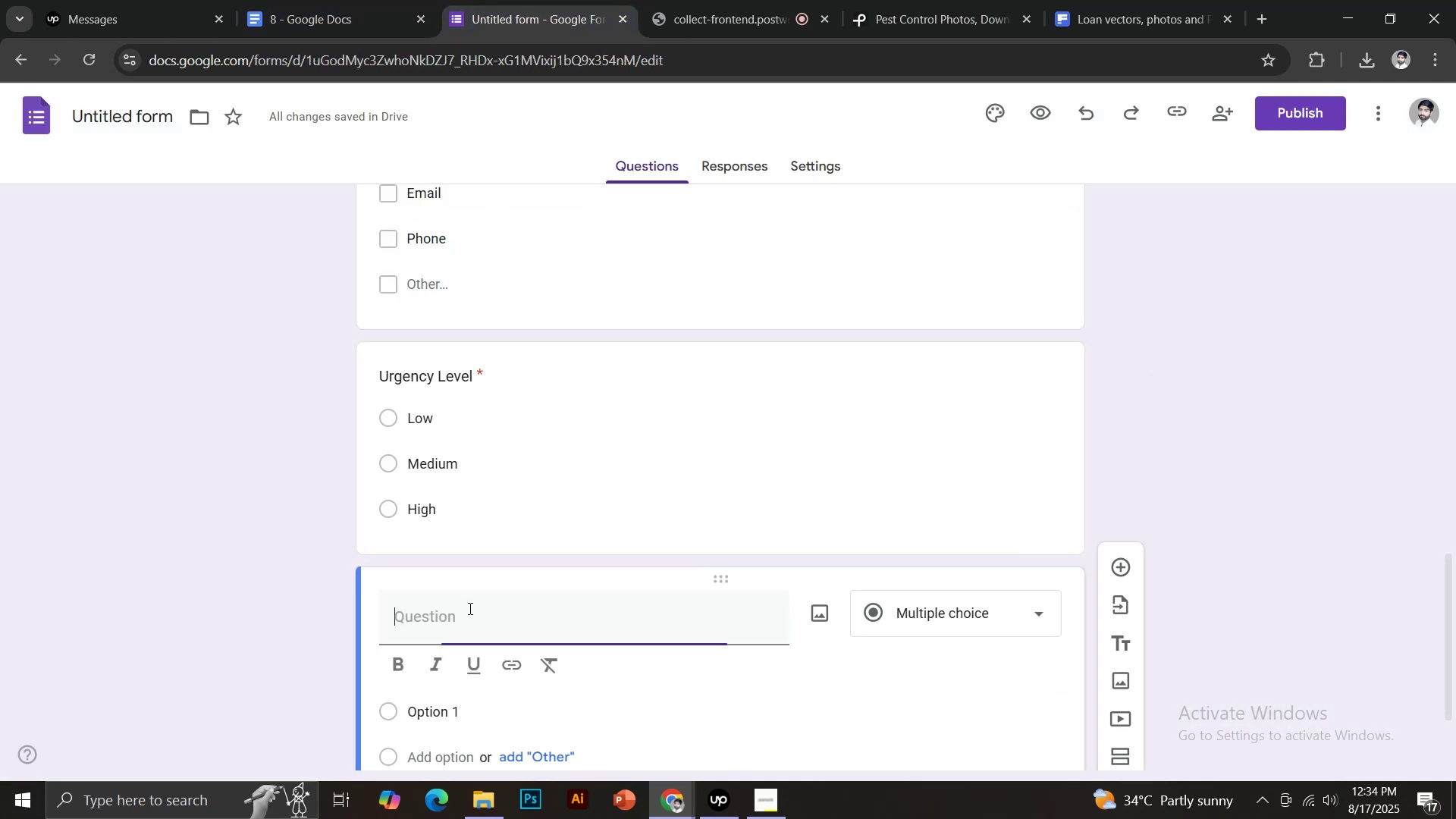 
key(Control+ControlLeft)
 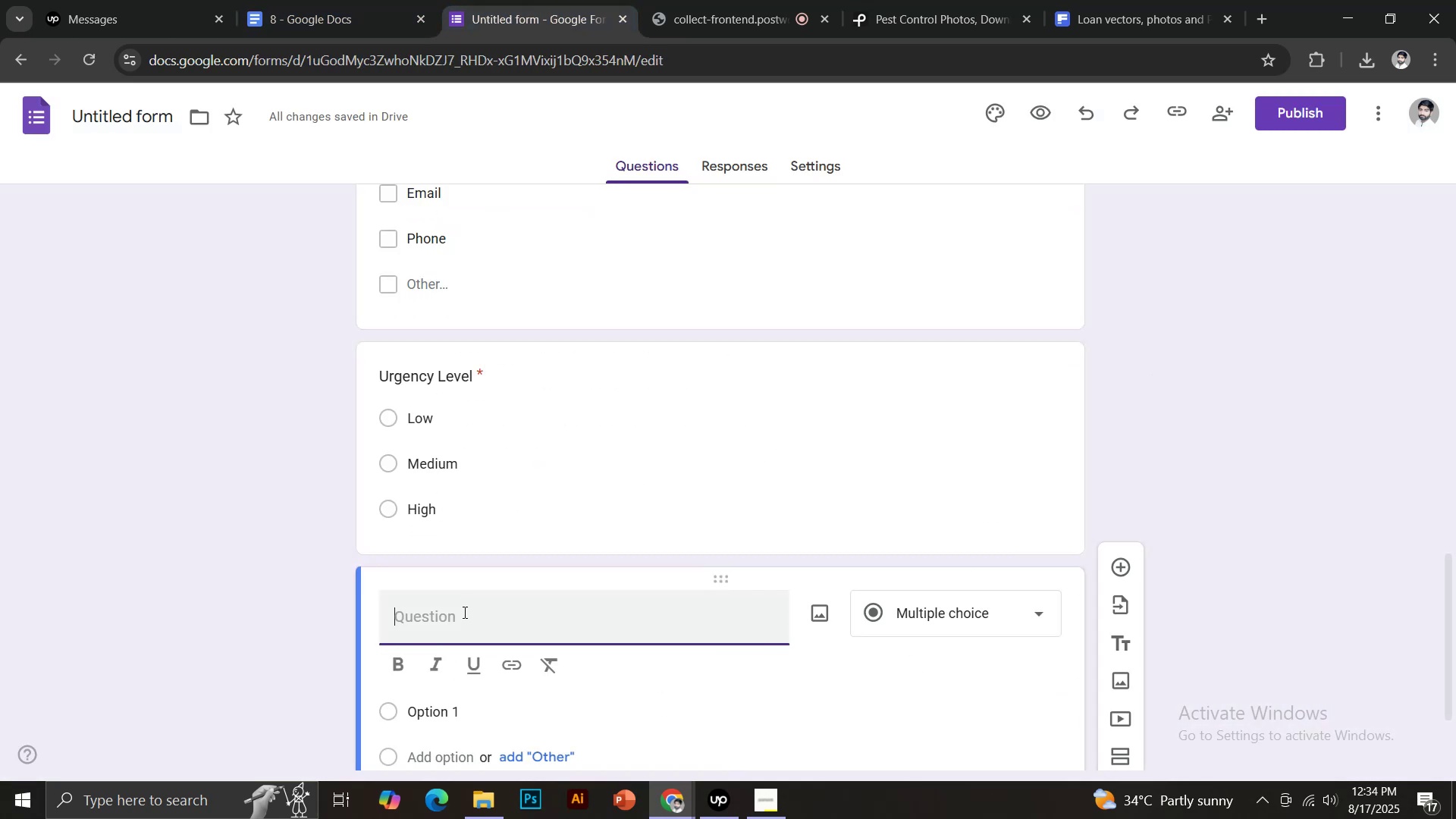 
key(Control+V)
 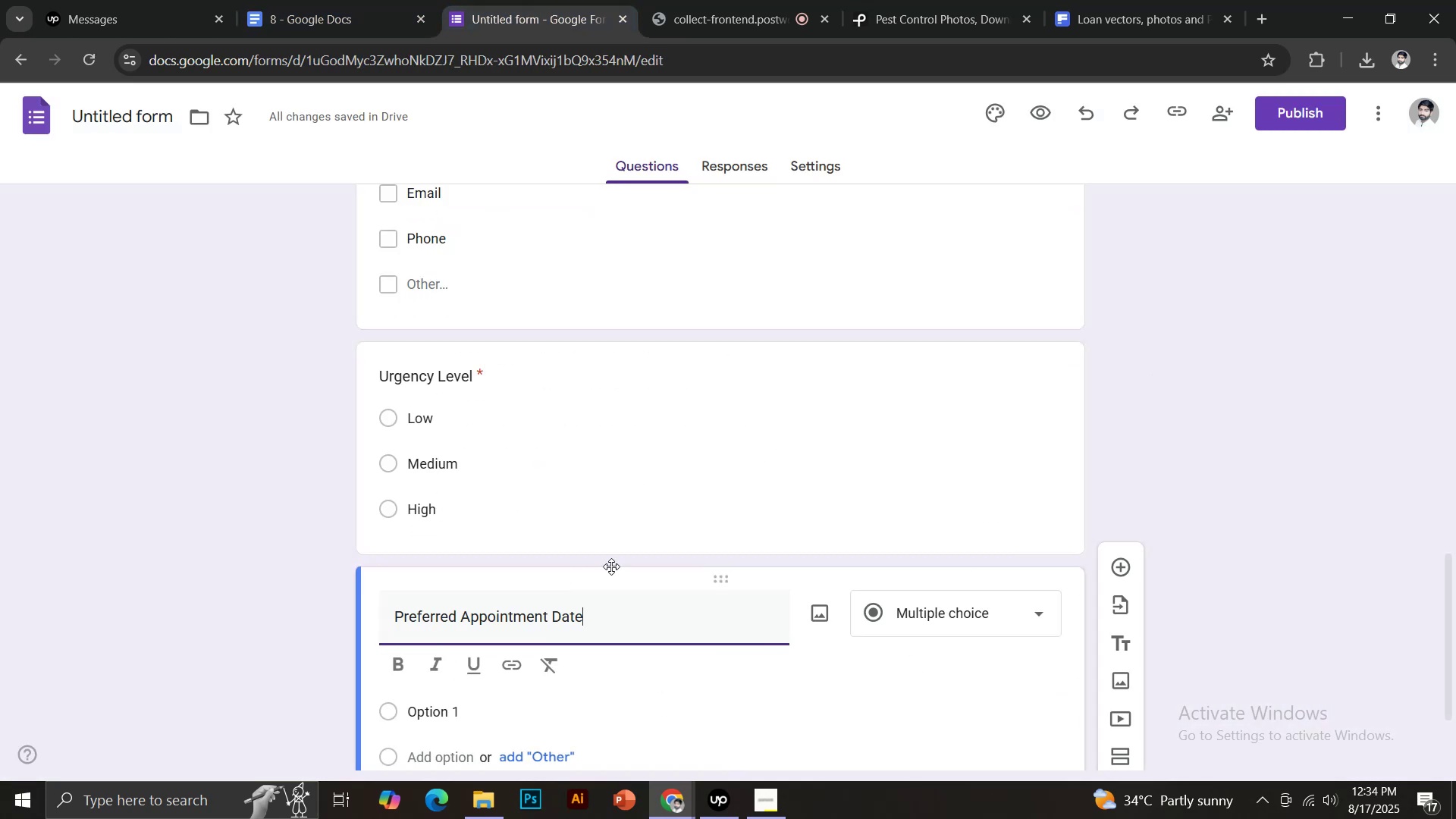 
scroll: coordinate [670, 551], scroll_direction: down, amount: 4.0
 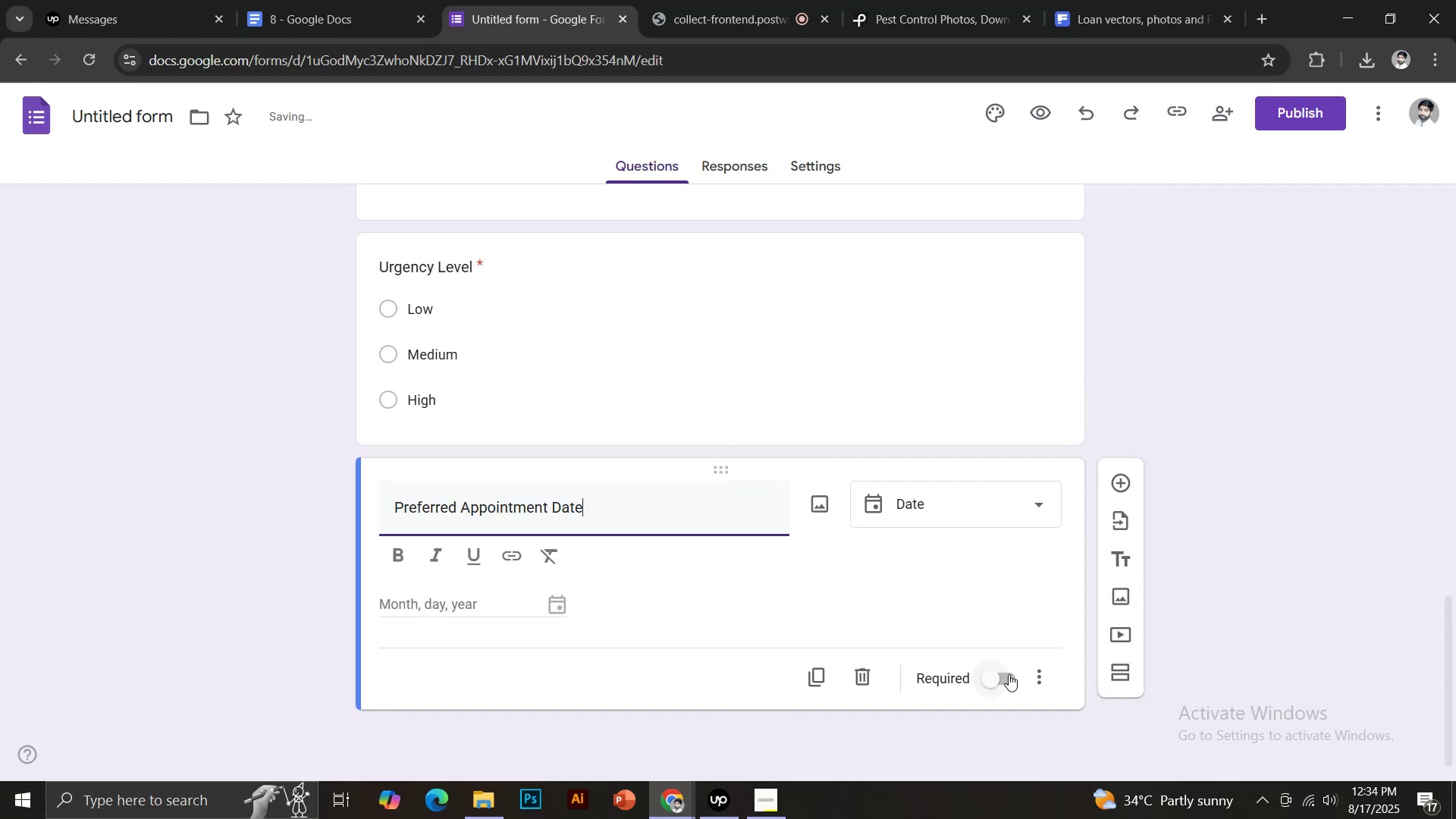 
left_click([1009, 674])
 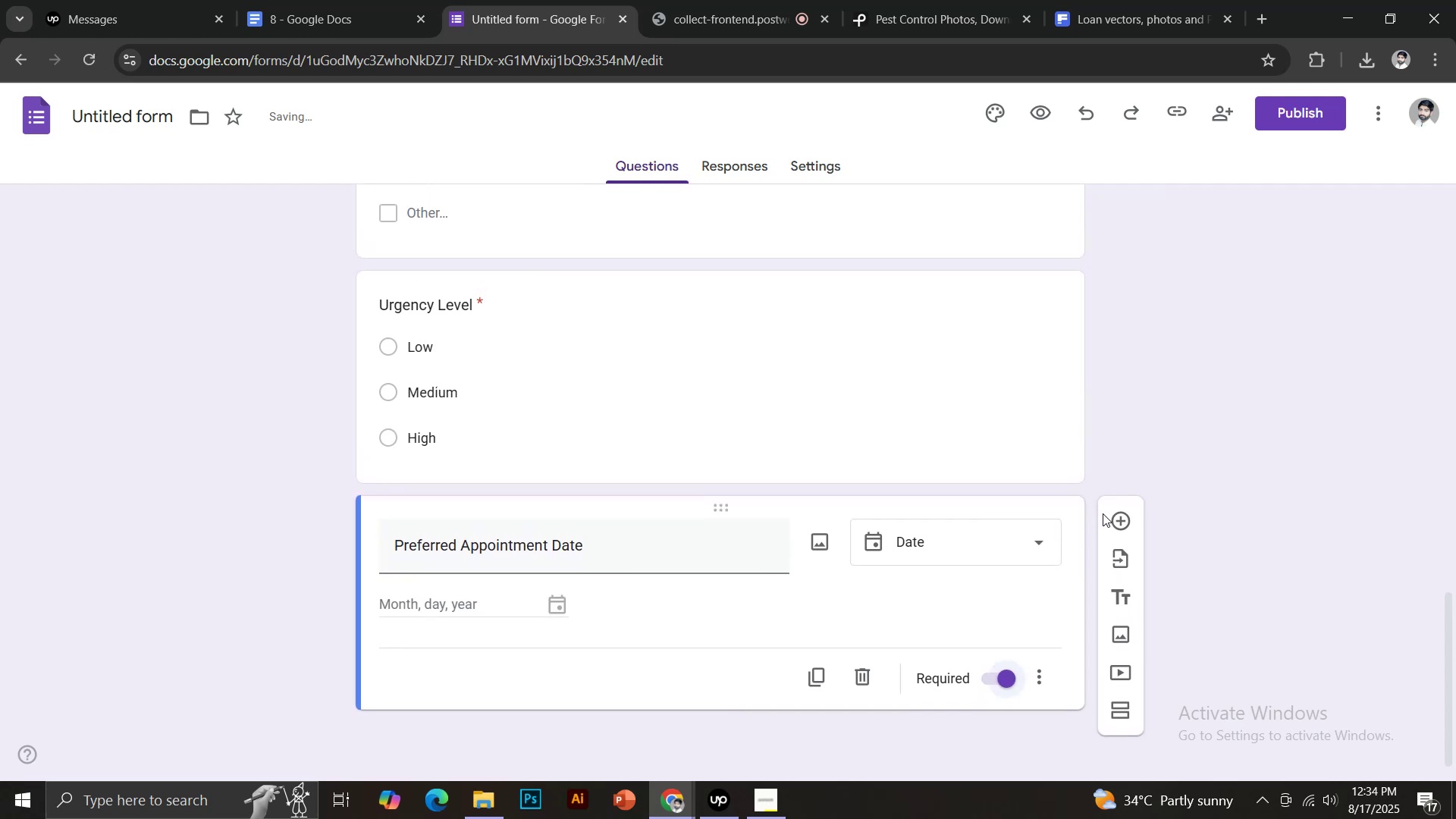 
left_click([1114, 511])
 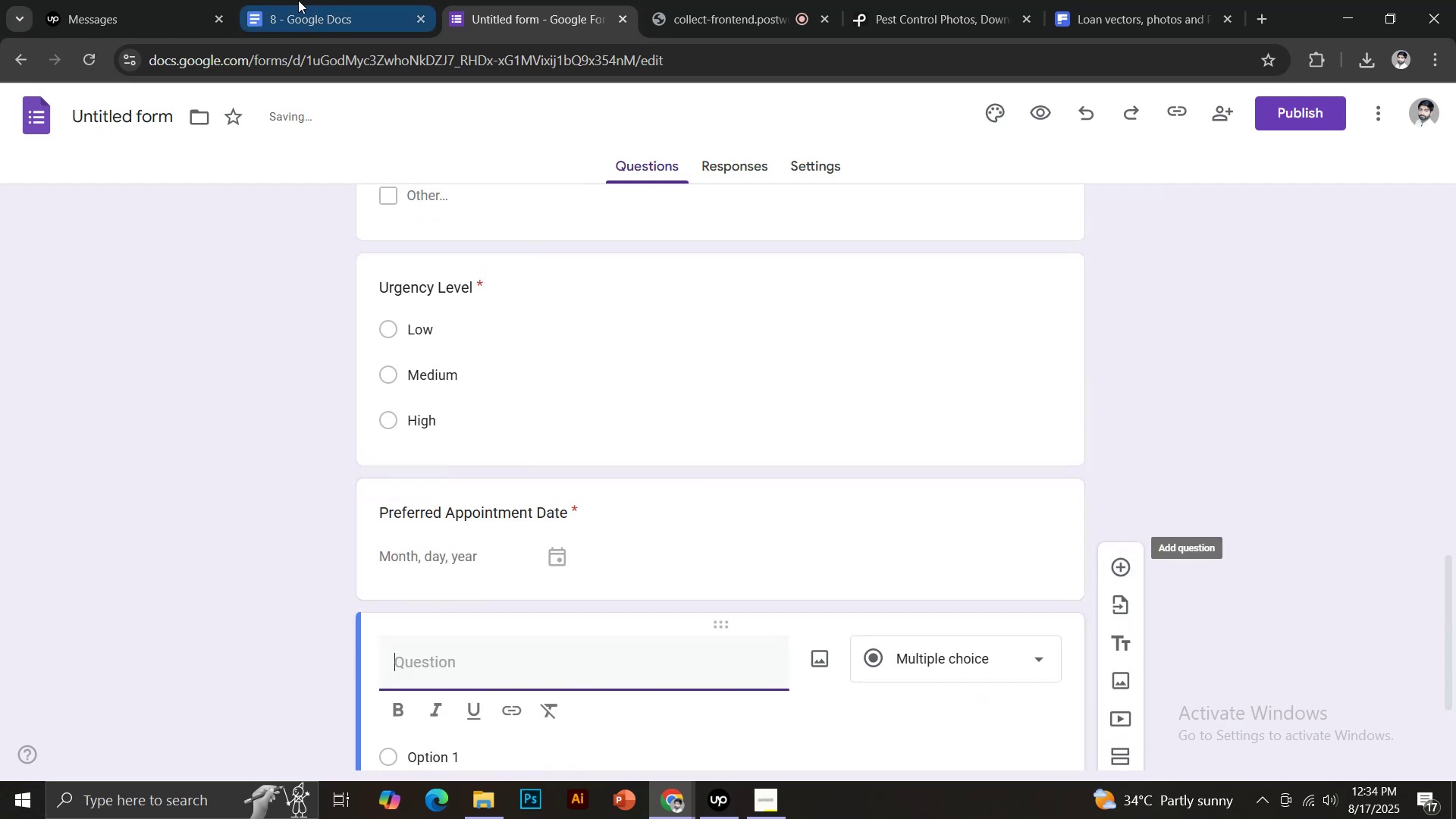 
left_click([309, 0])
 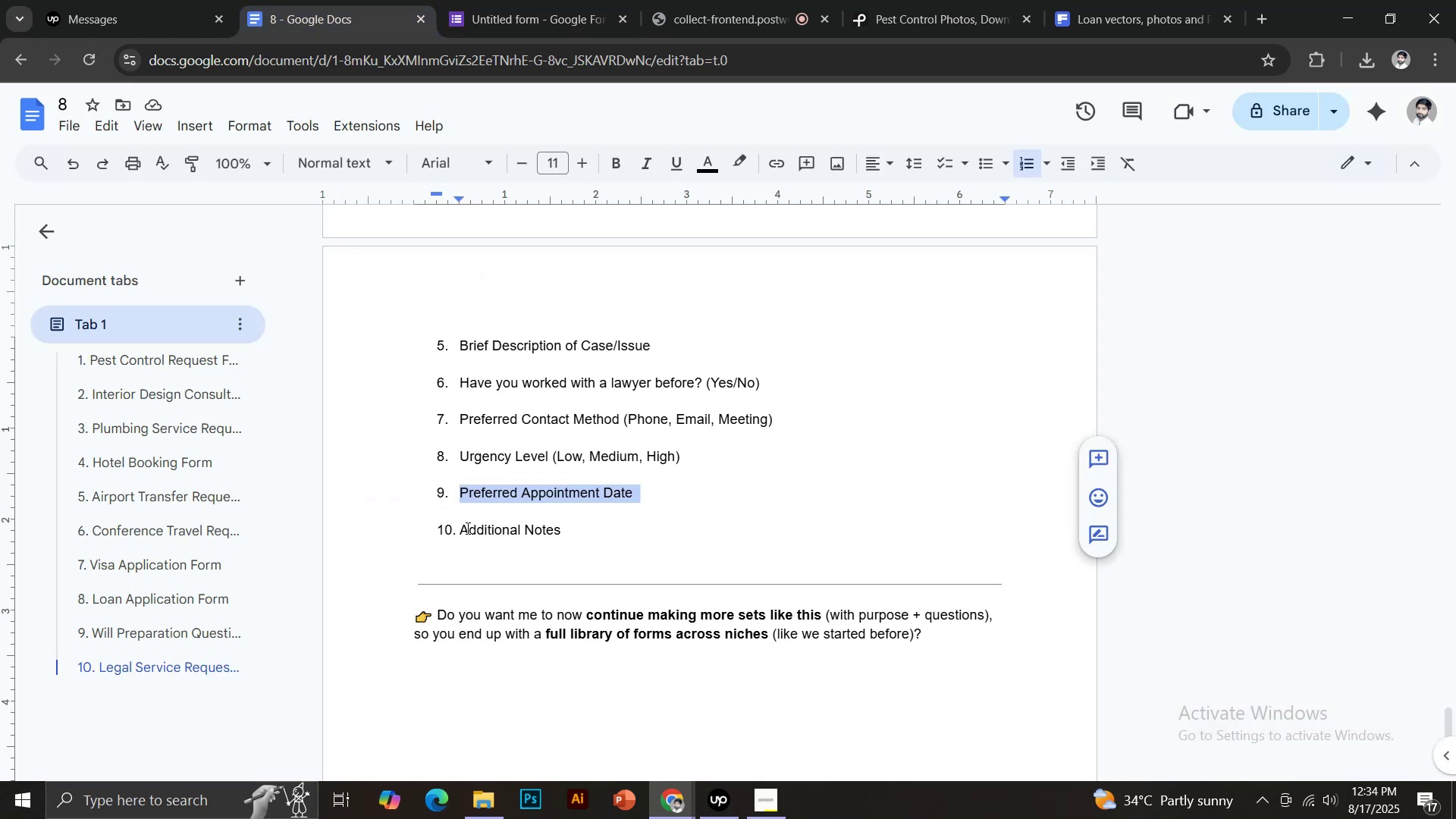 
left_click_drag(start_coordinate=[460, 530], to_coordinate=[562, 531])
 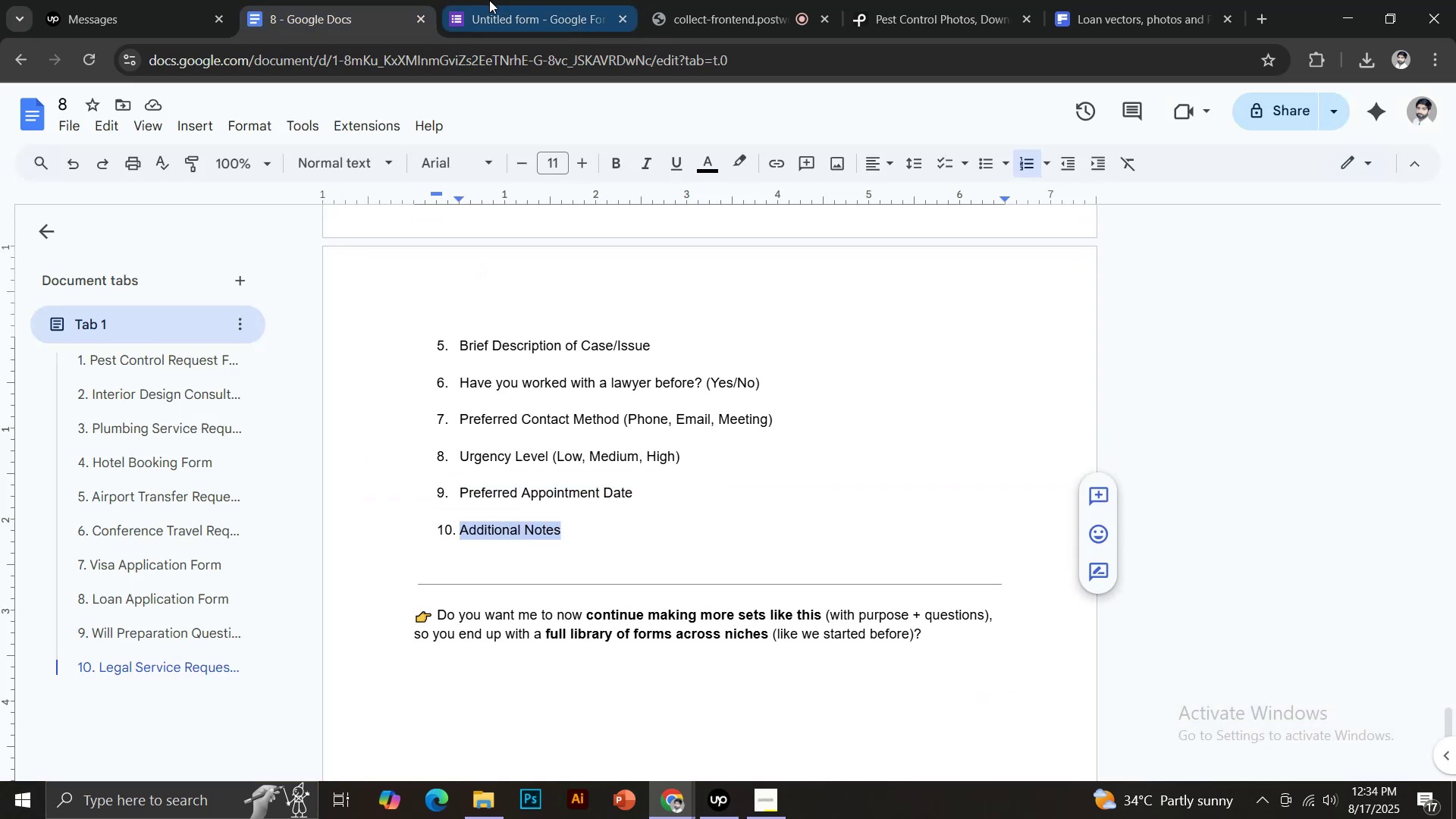 
key(Control+C)
 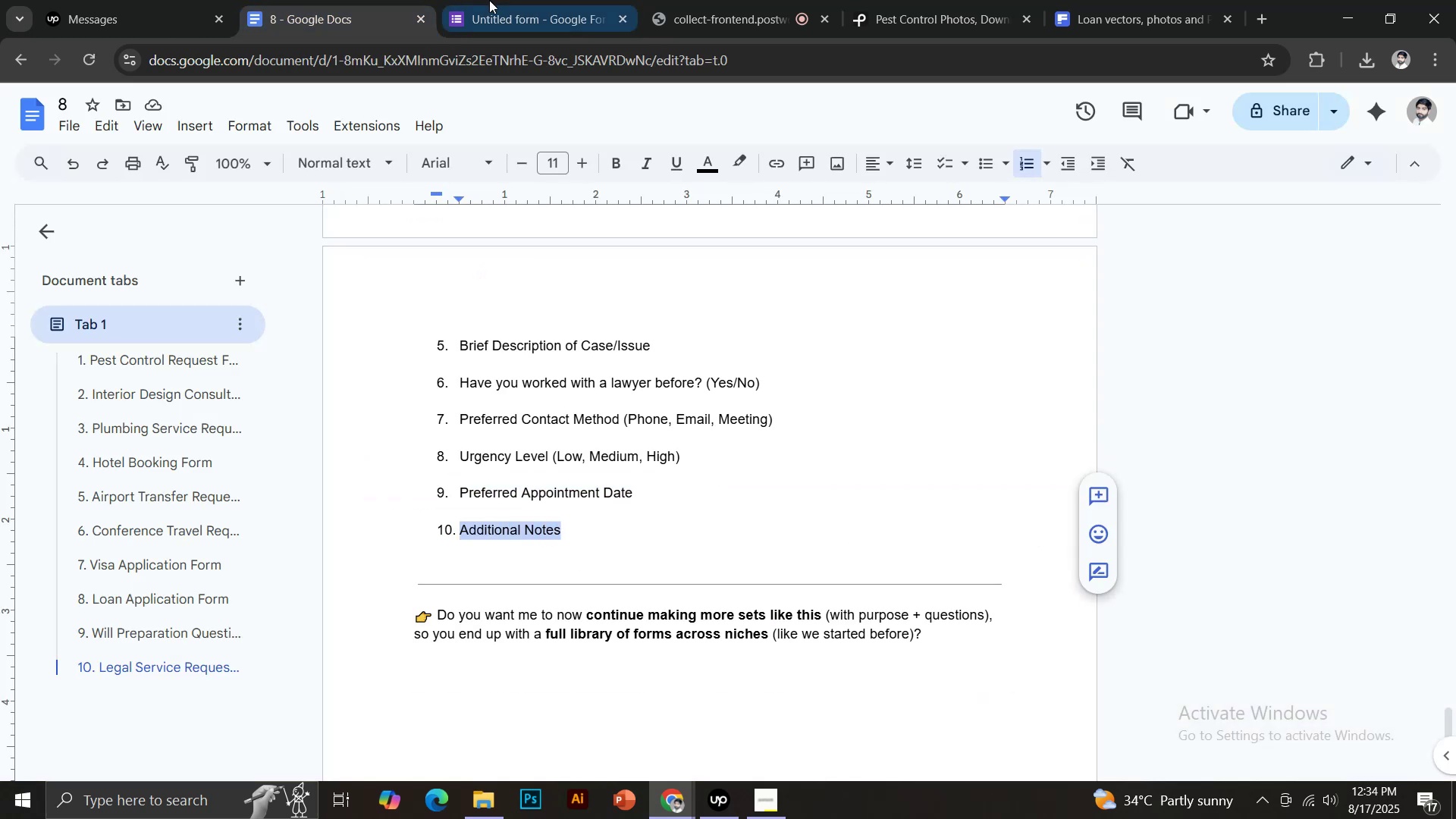 
left_click([489, 0])
 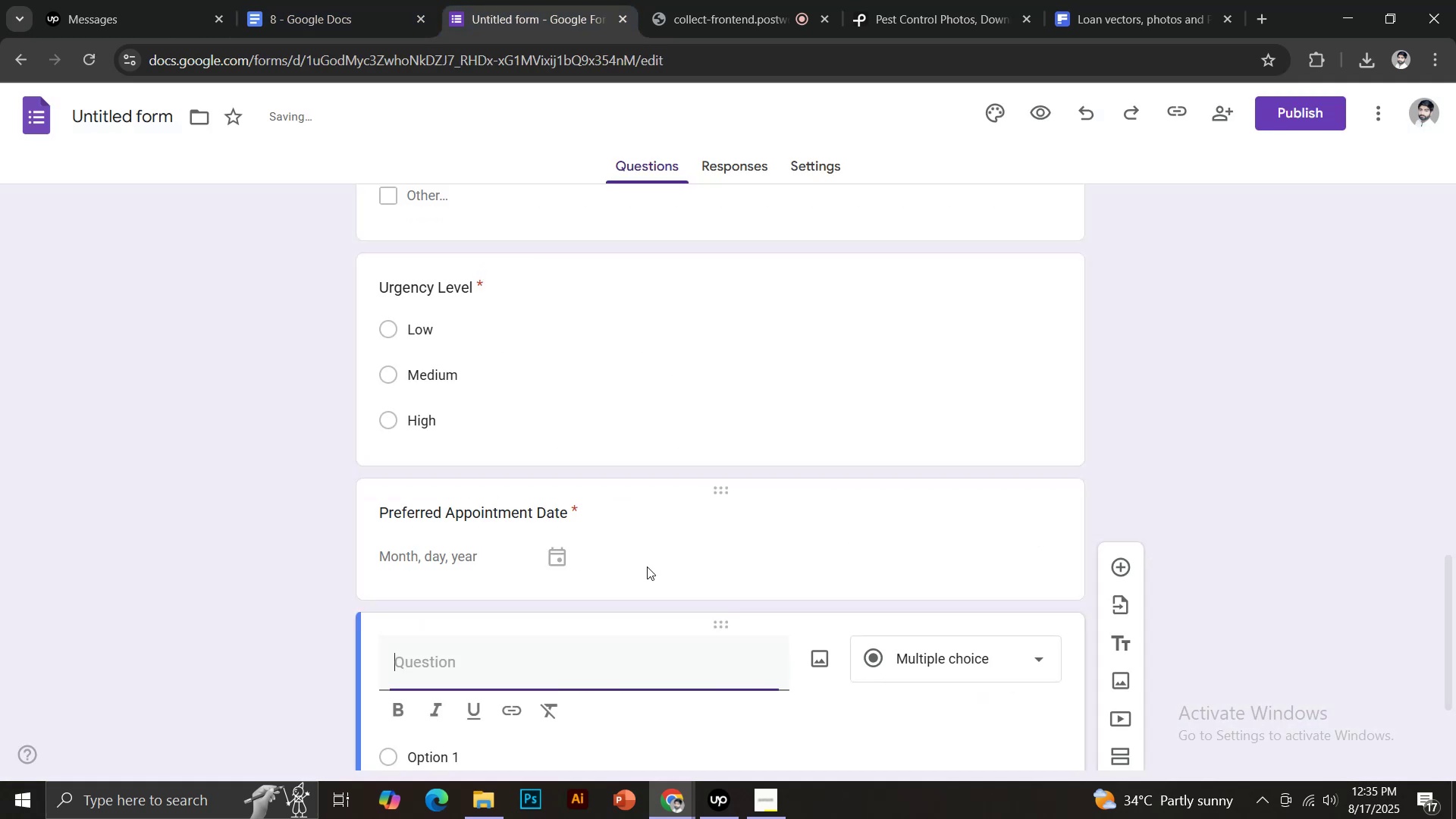 
key(Control+ControlLeft)
 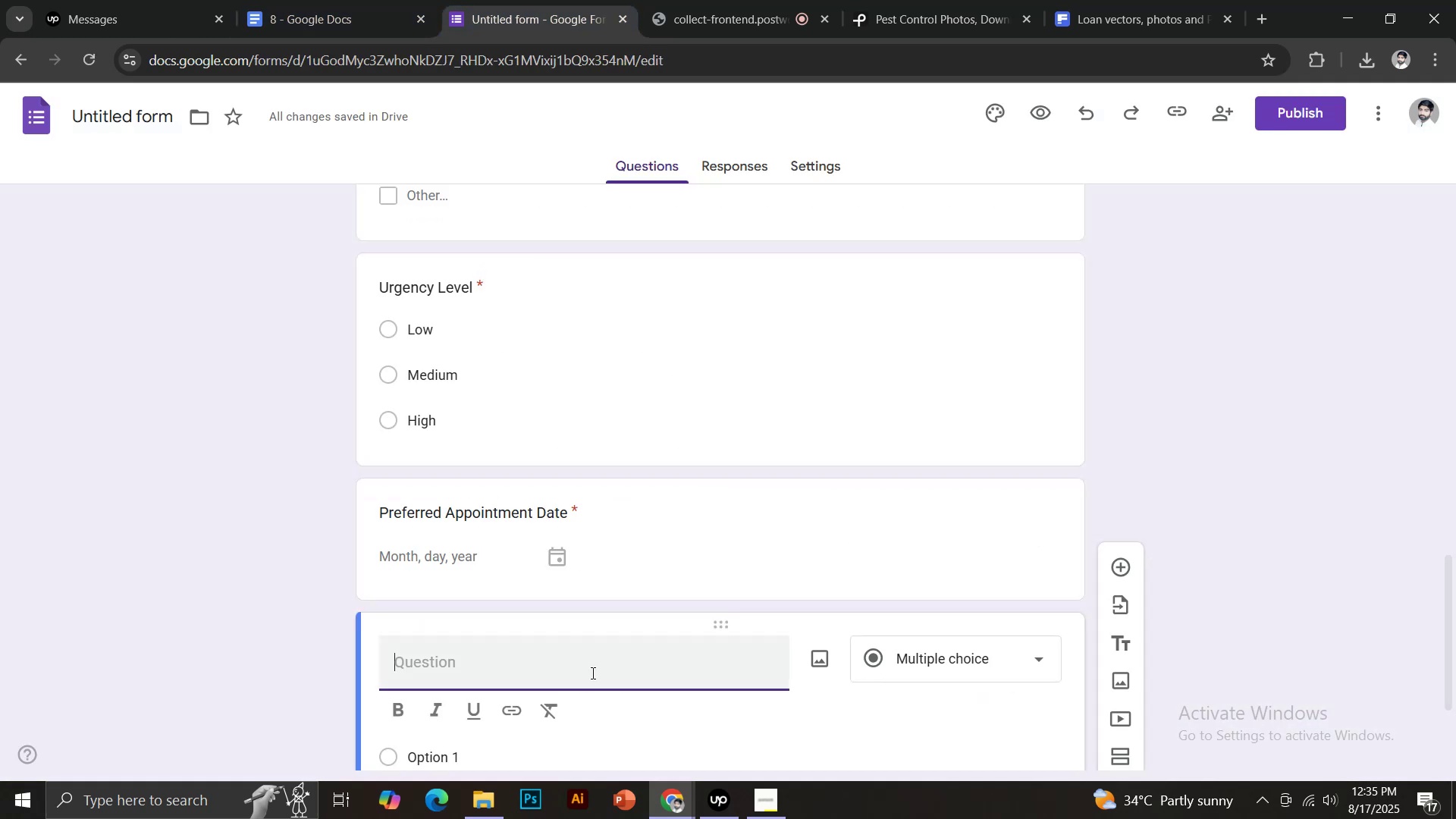 
key(Control+V)
 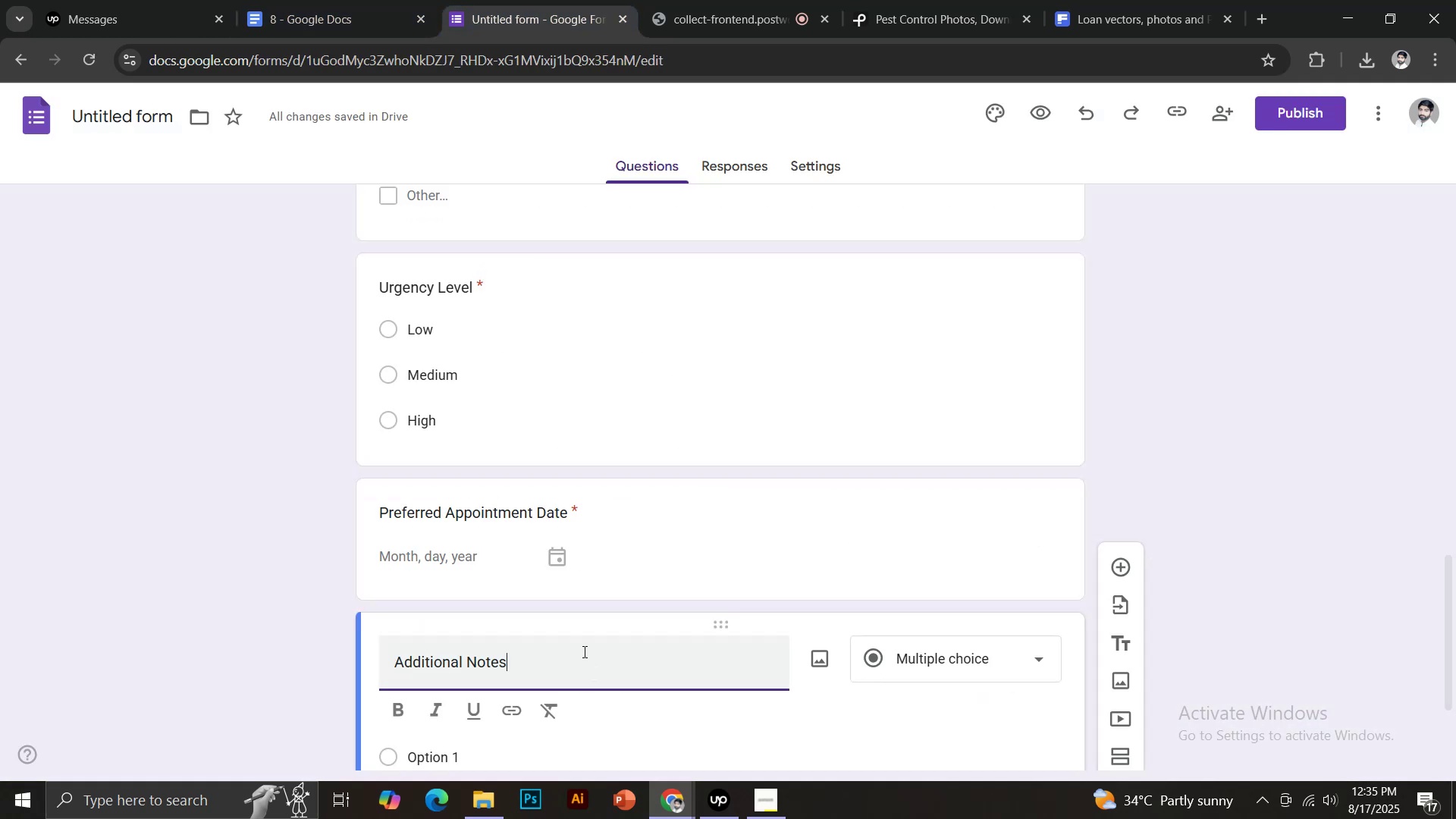 
scroll: coordinate [588, 647], scroll_direction: down, amount: 2.0
 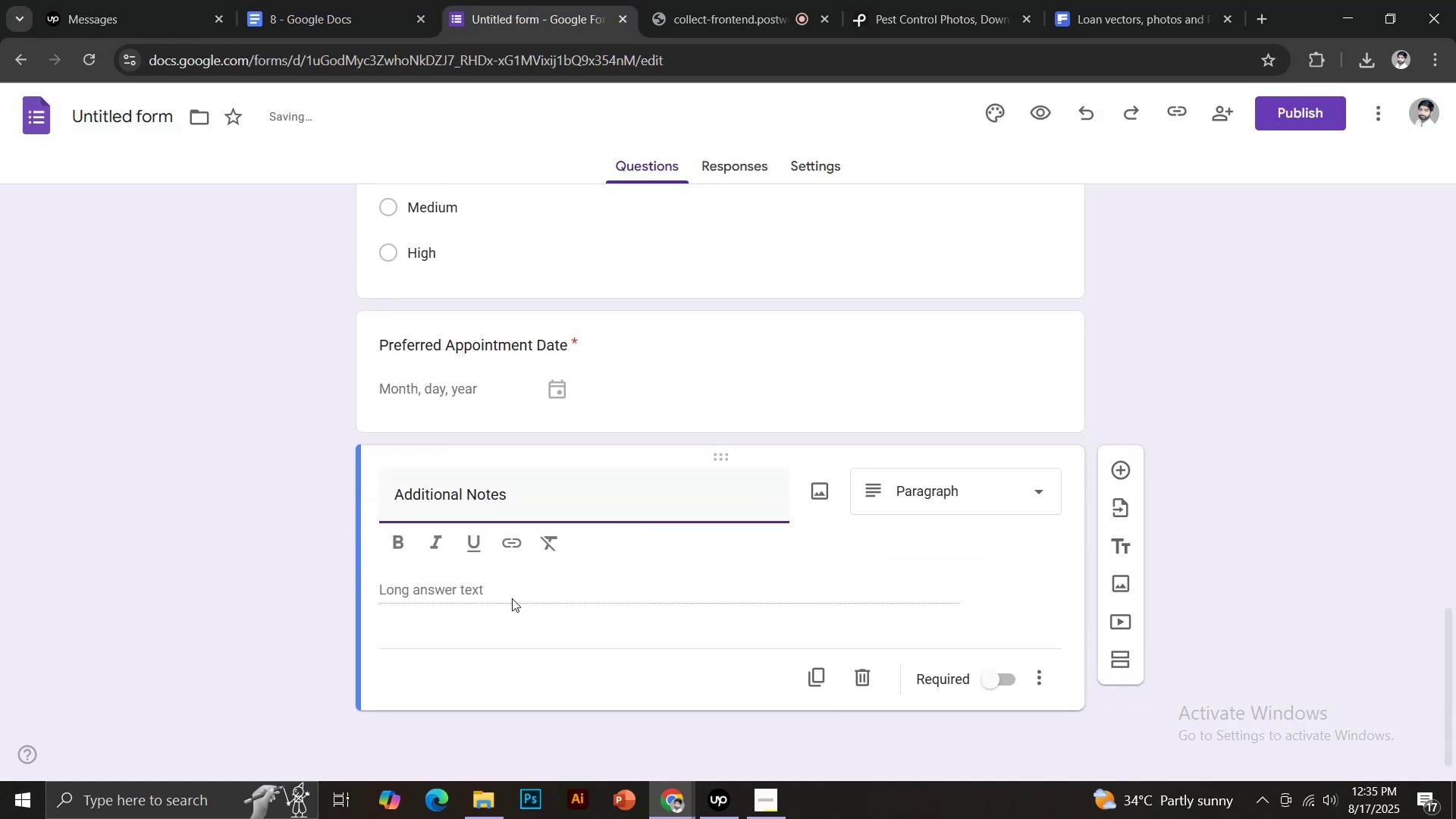 
left_click([993, 680])
 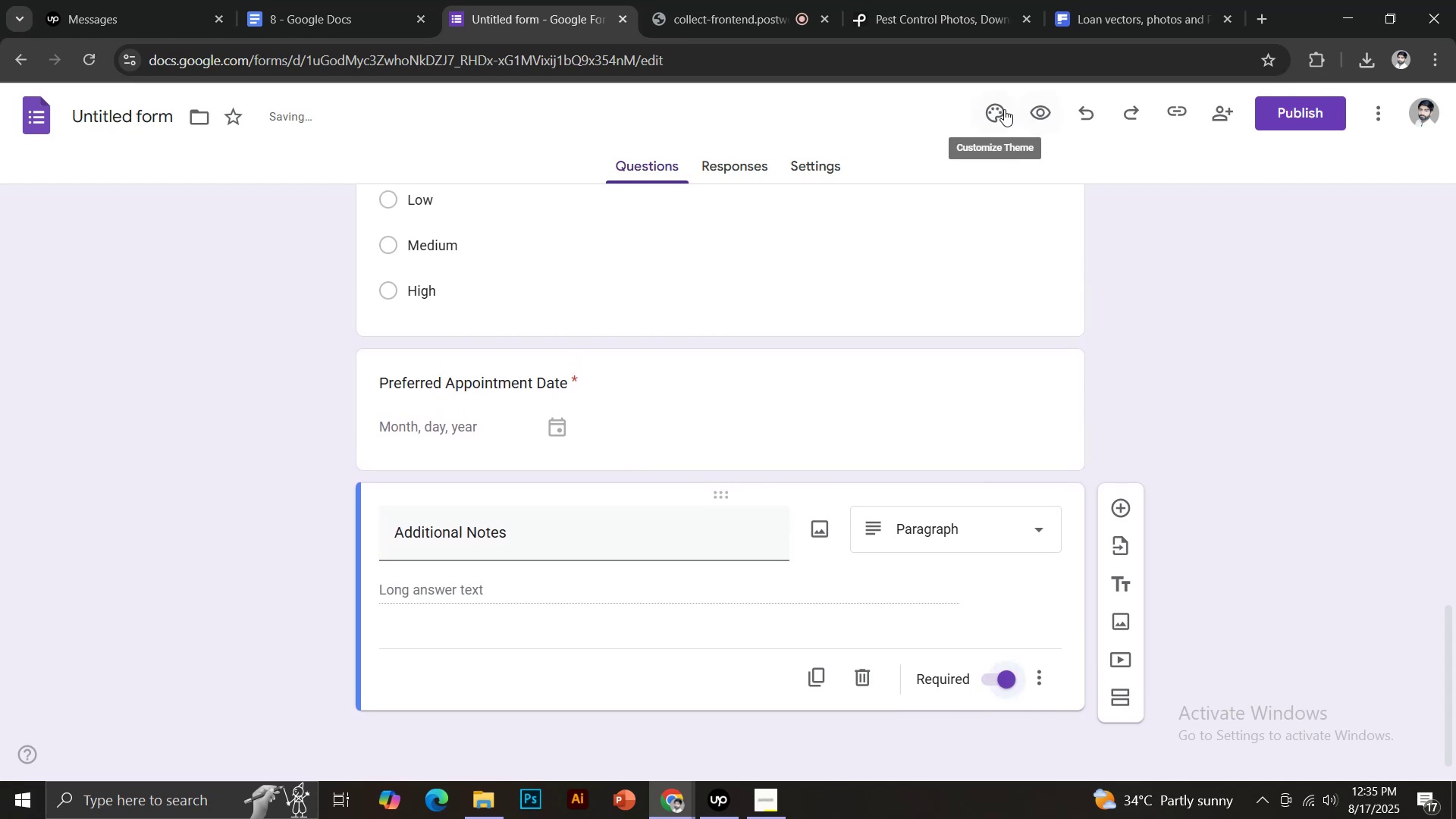 
left_click([999, 111])
 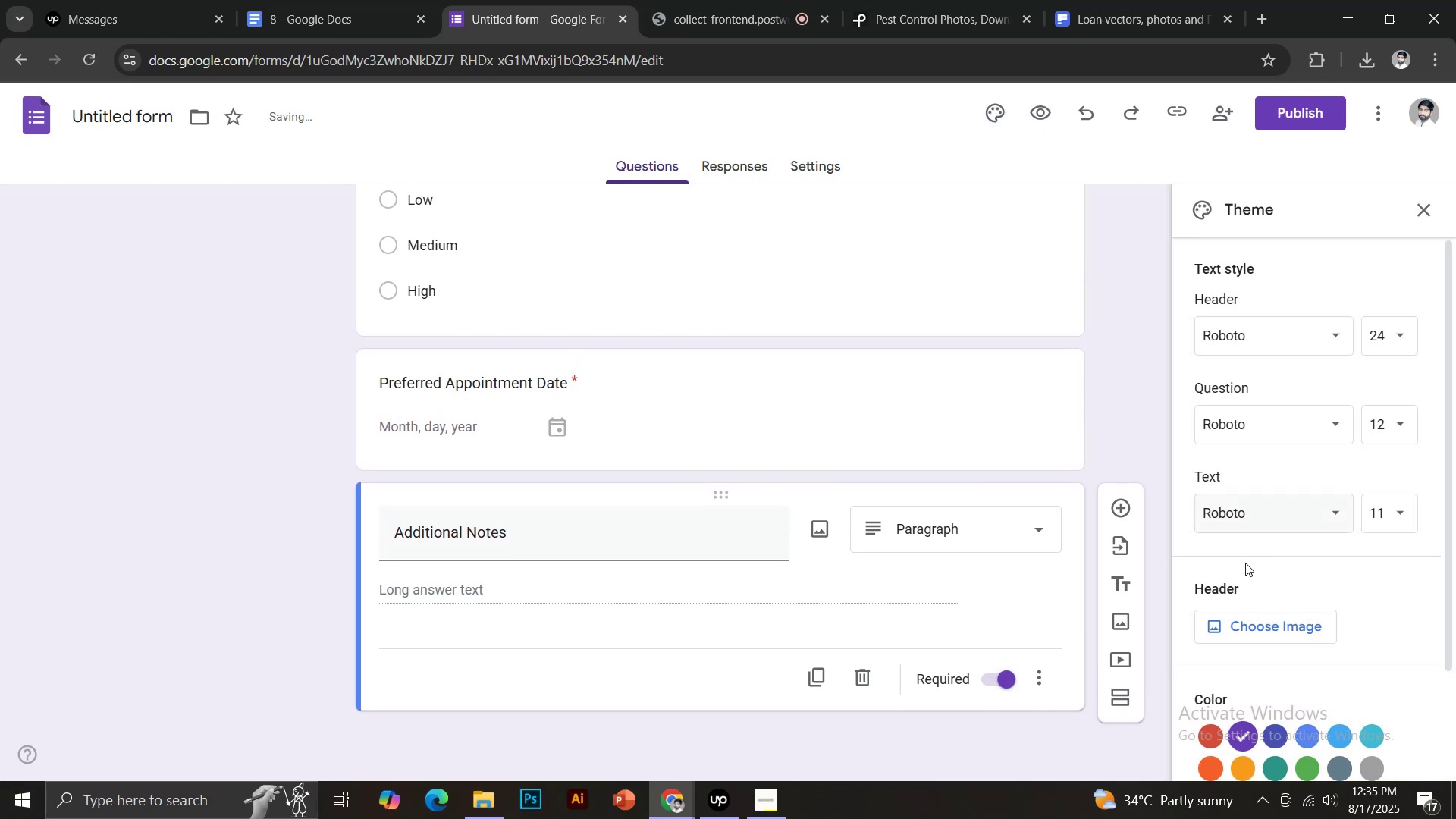 
scroll: coordinate [1270, 594], scroll_direction: down, amount: 4.0
 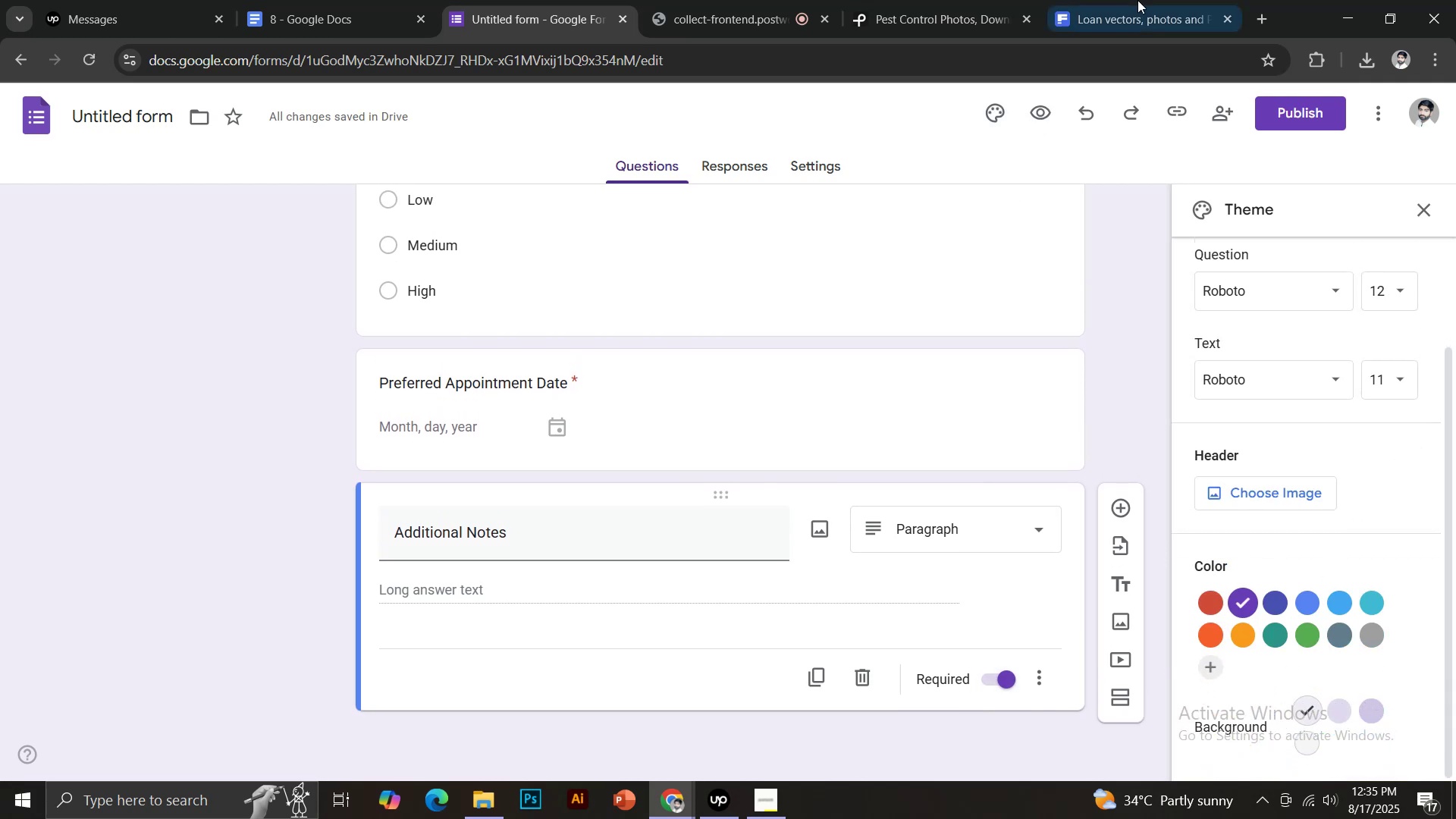 
left_click([1138, 0])
 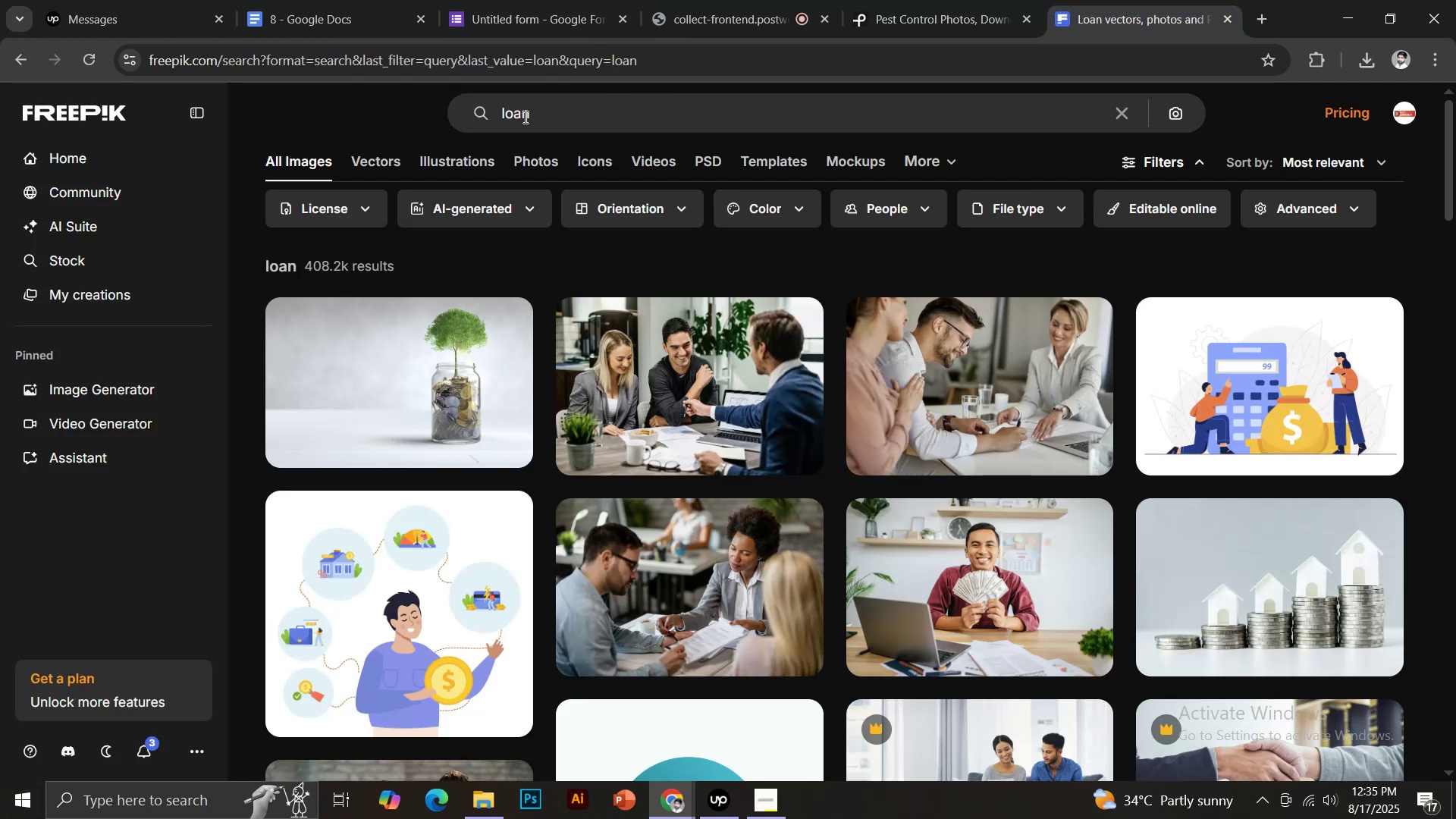 
left_click_drag(start_coordinate=[529, 118], to_coordinate=[494, 118])
 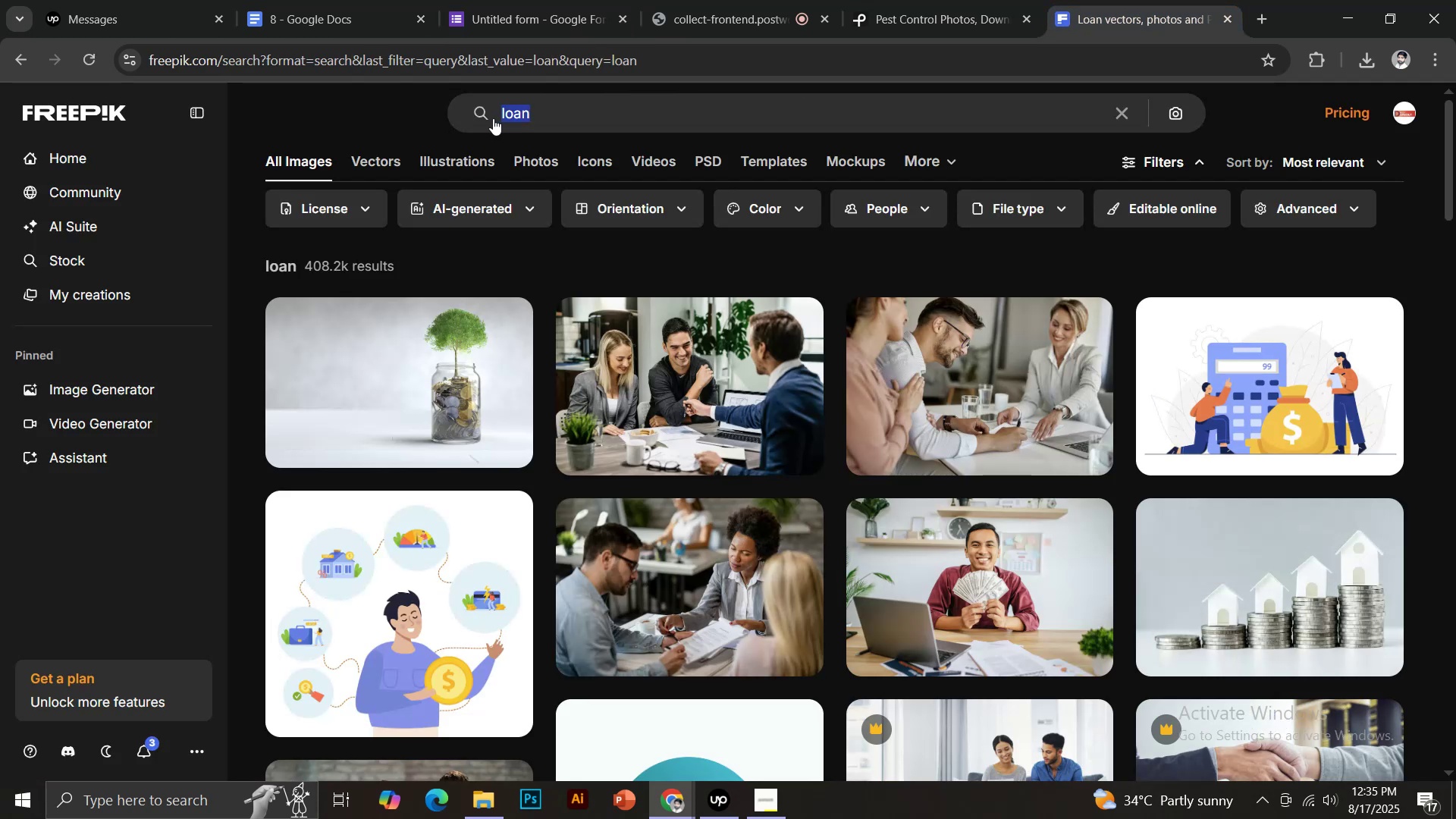 
type(lawyer)
 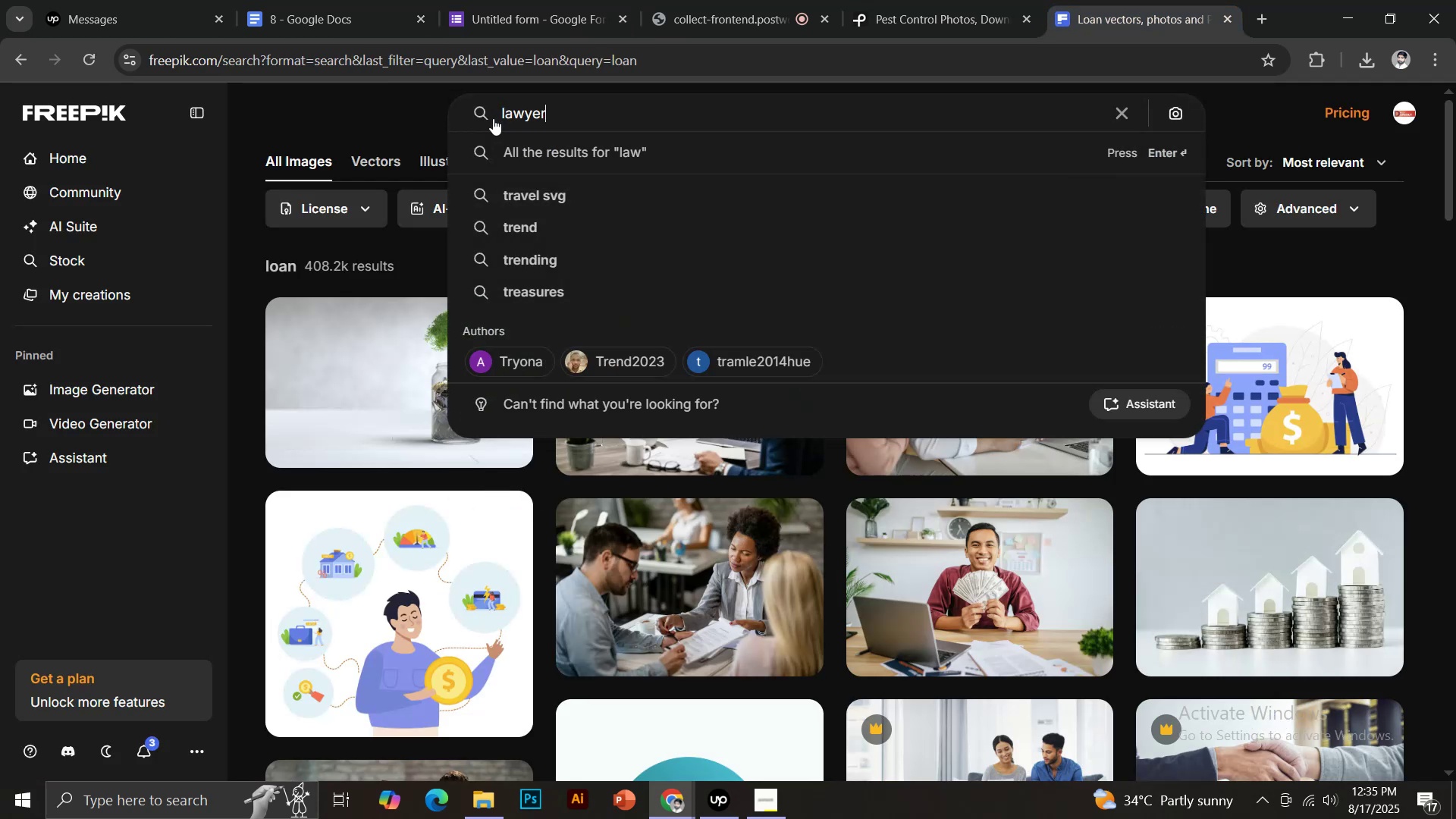 
key(Enter)
 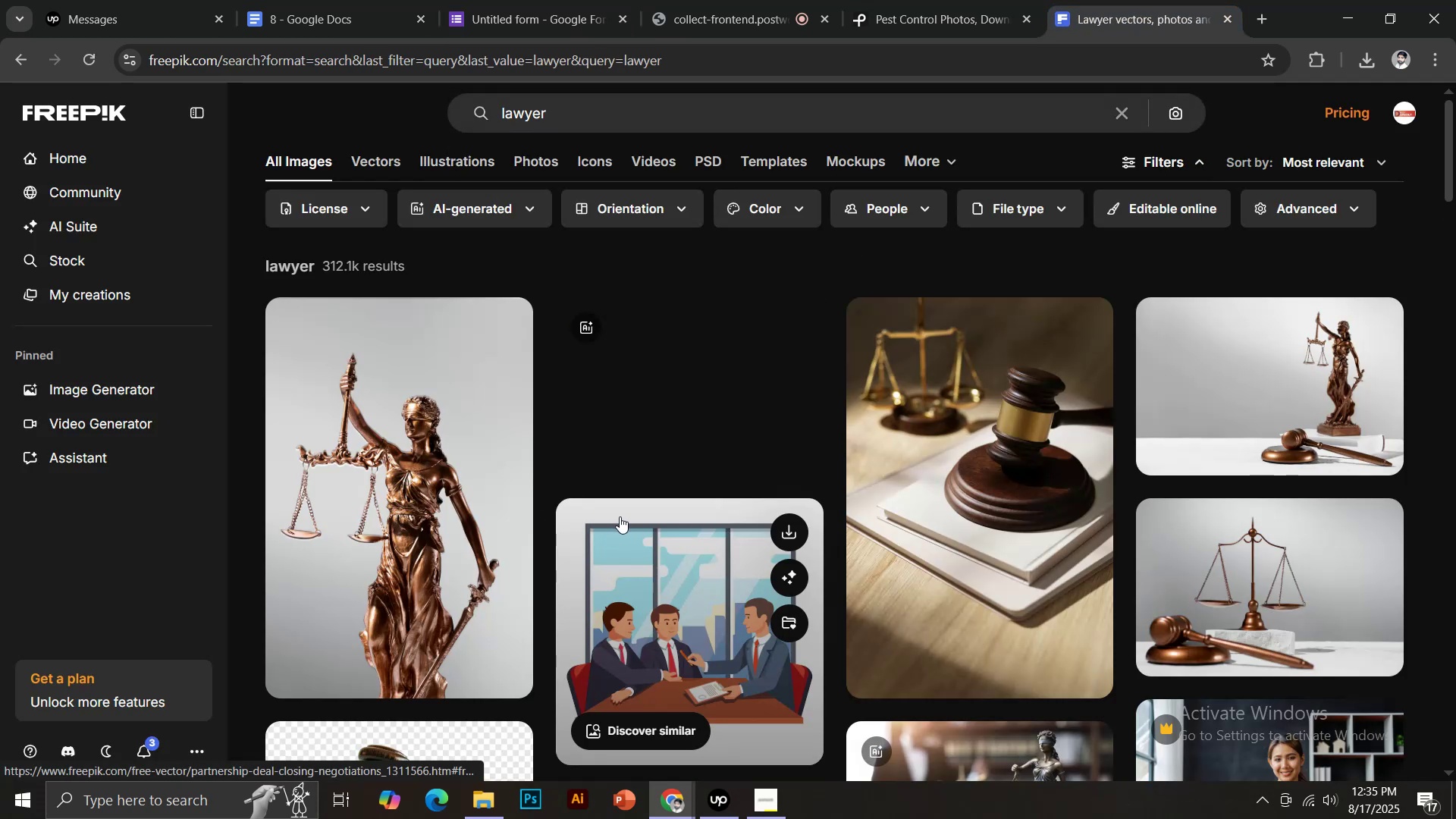 
scroll: coordinate [918, 426], scroll_direction: down, amount: 23.0
 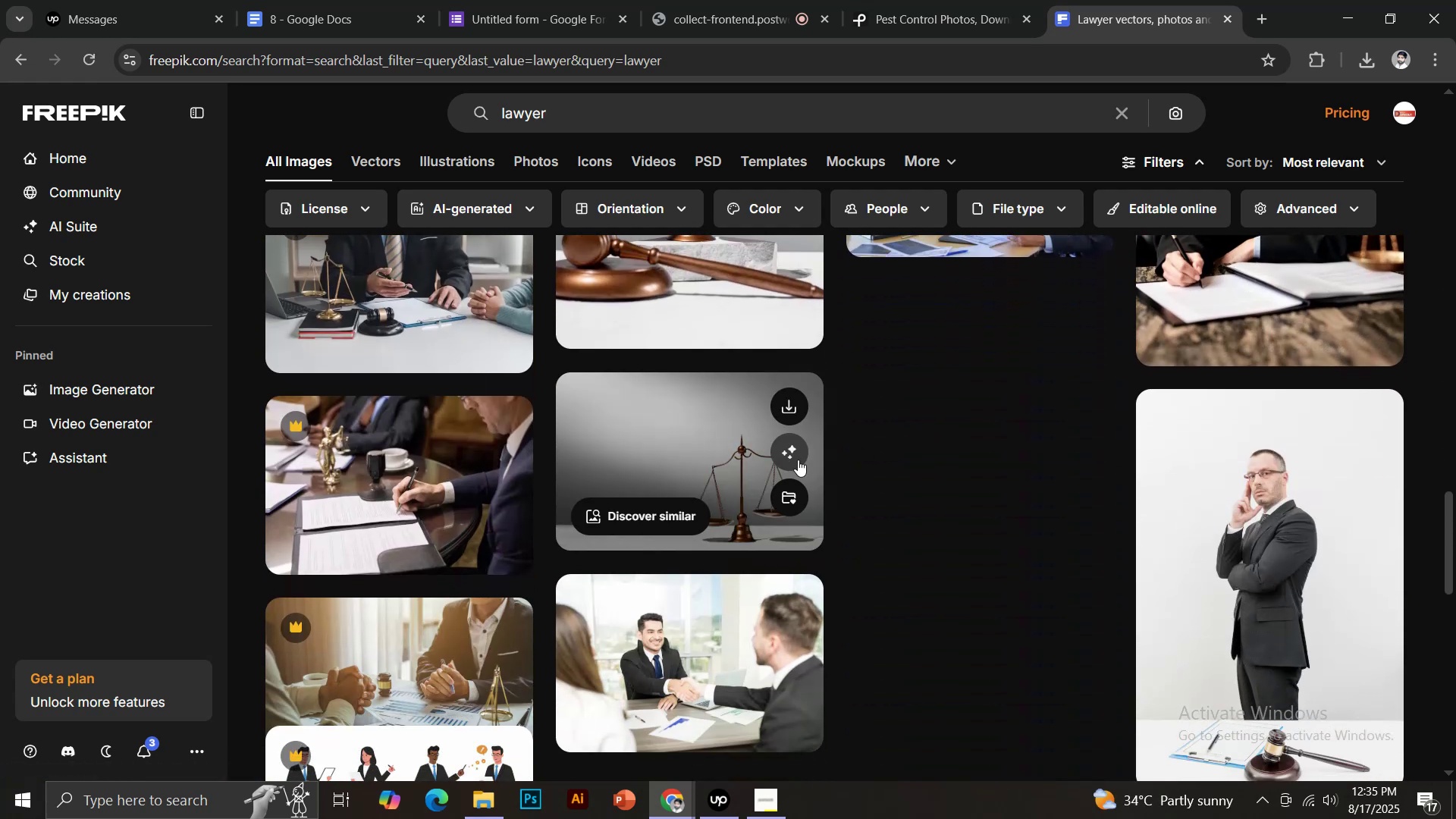 
scroll: coordinate [785, 500], scroll_direction: down, amount: 4.0
 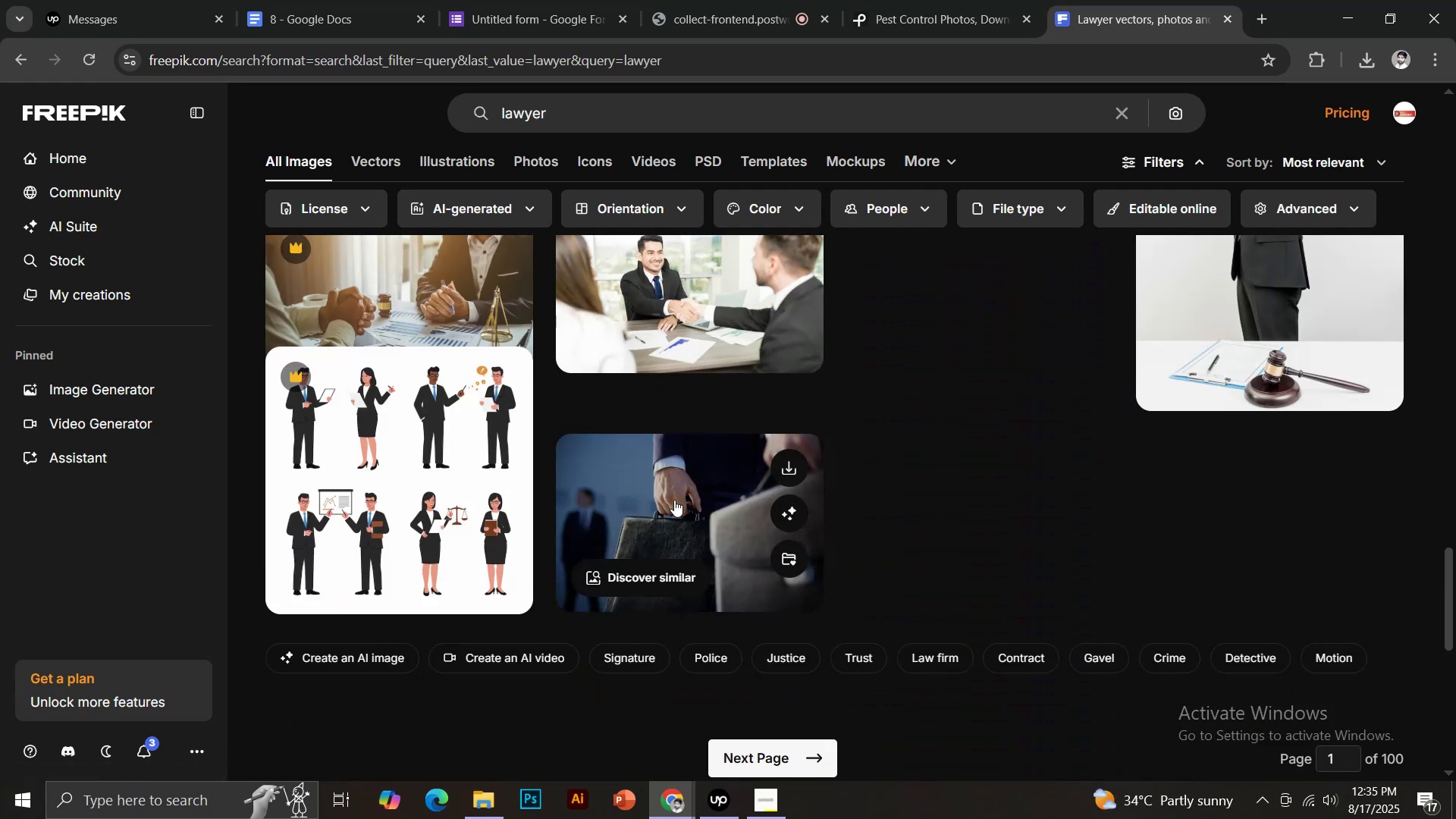 
scroll: coordinate [802, 318], scroll_direction: up, amount: 3.0
 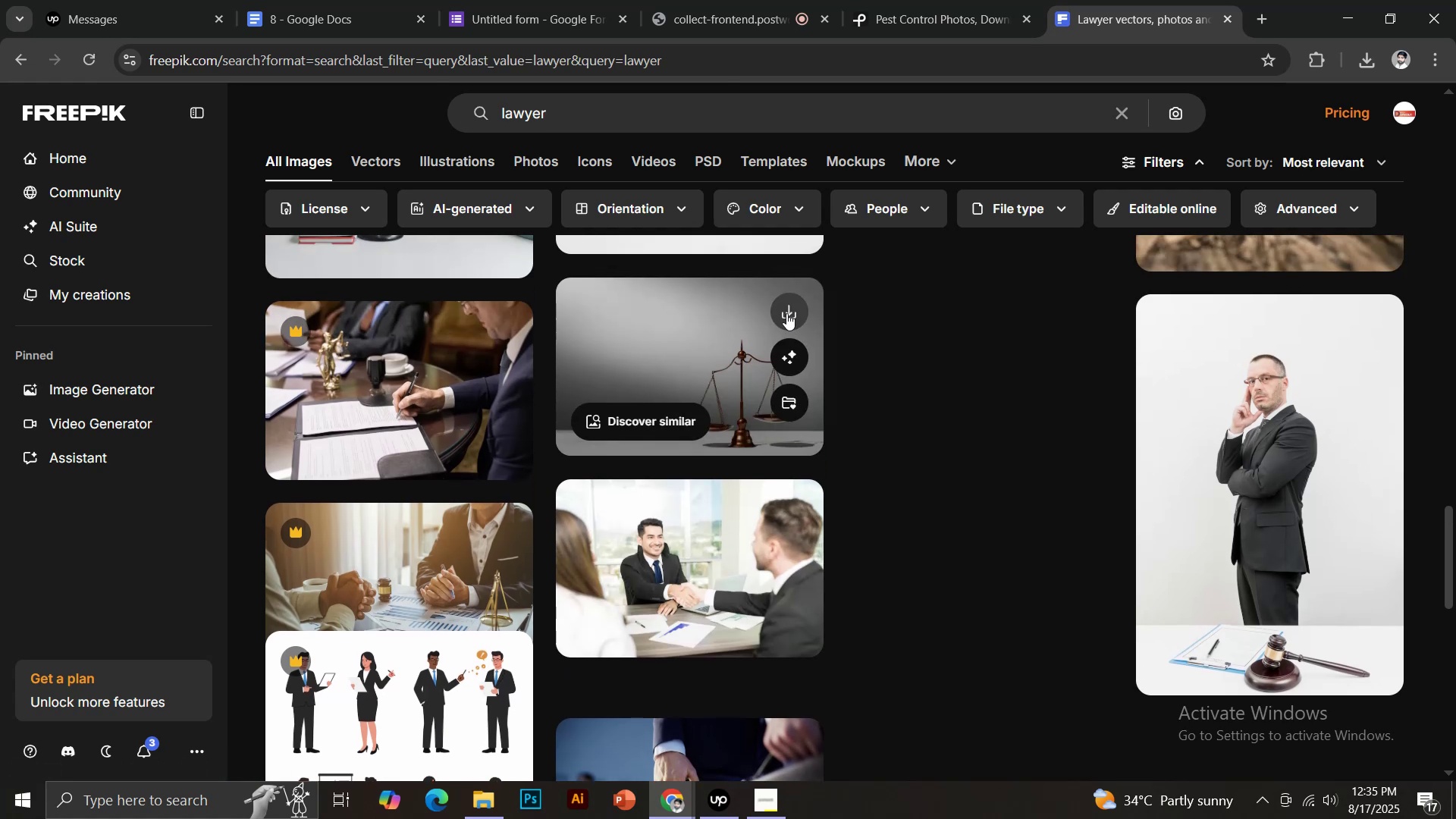 
left_click([785, 311])
 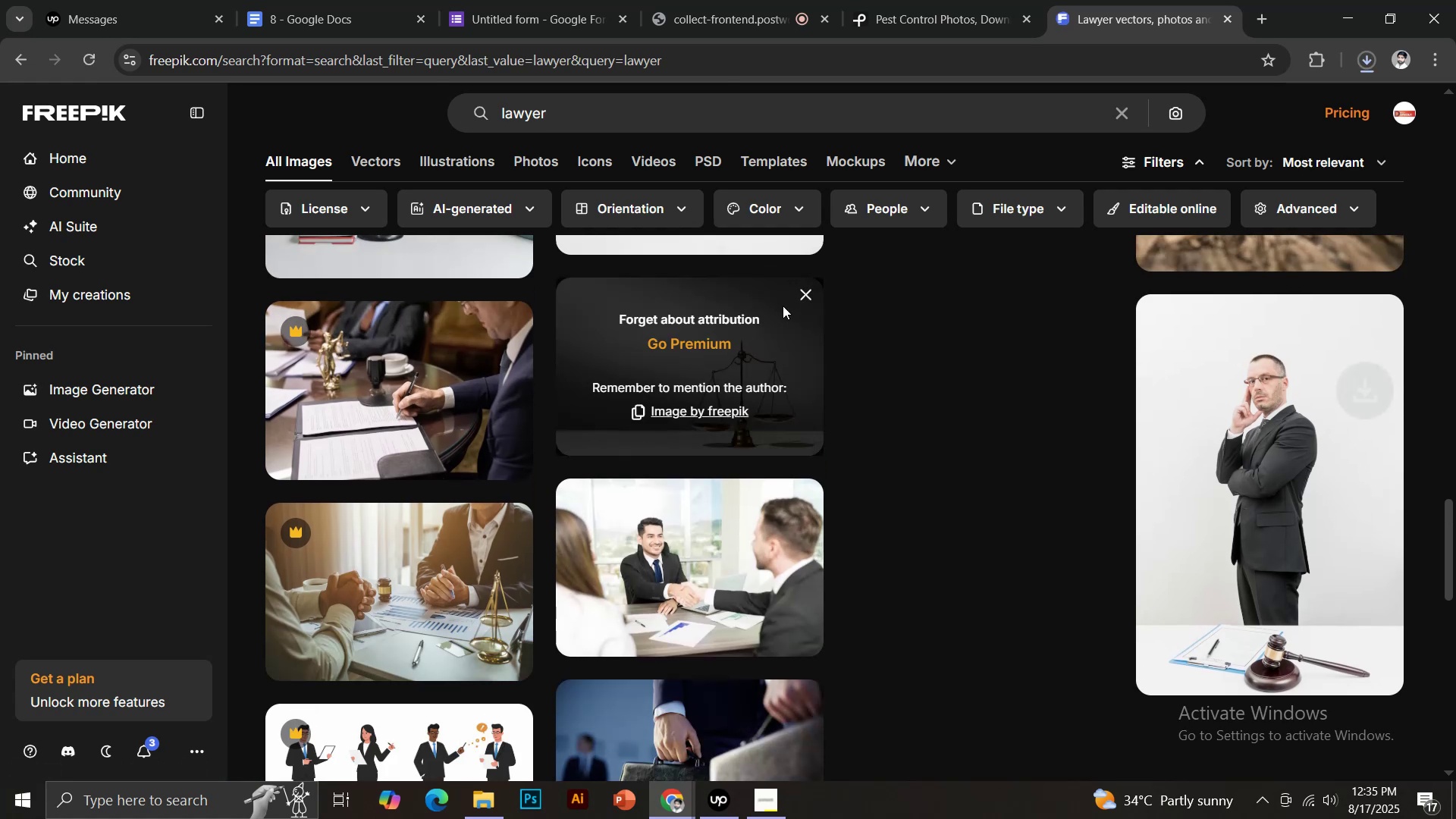 
wait(8.51)
 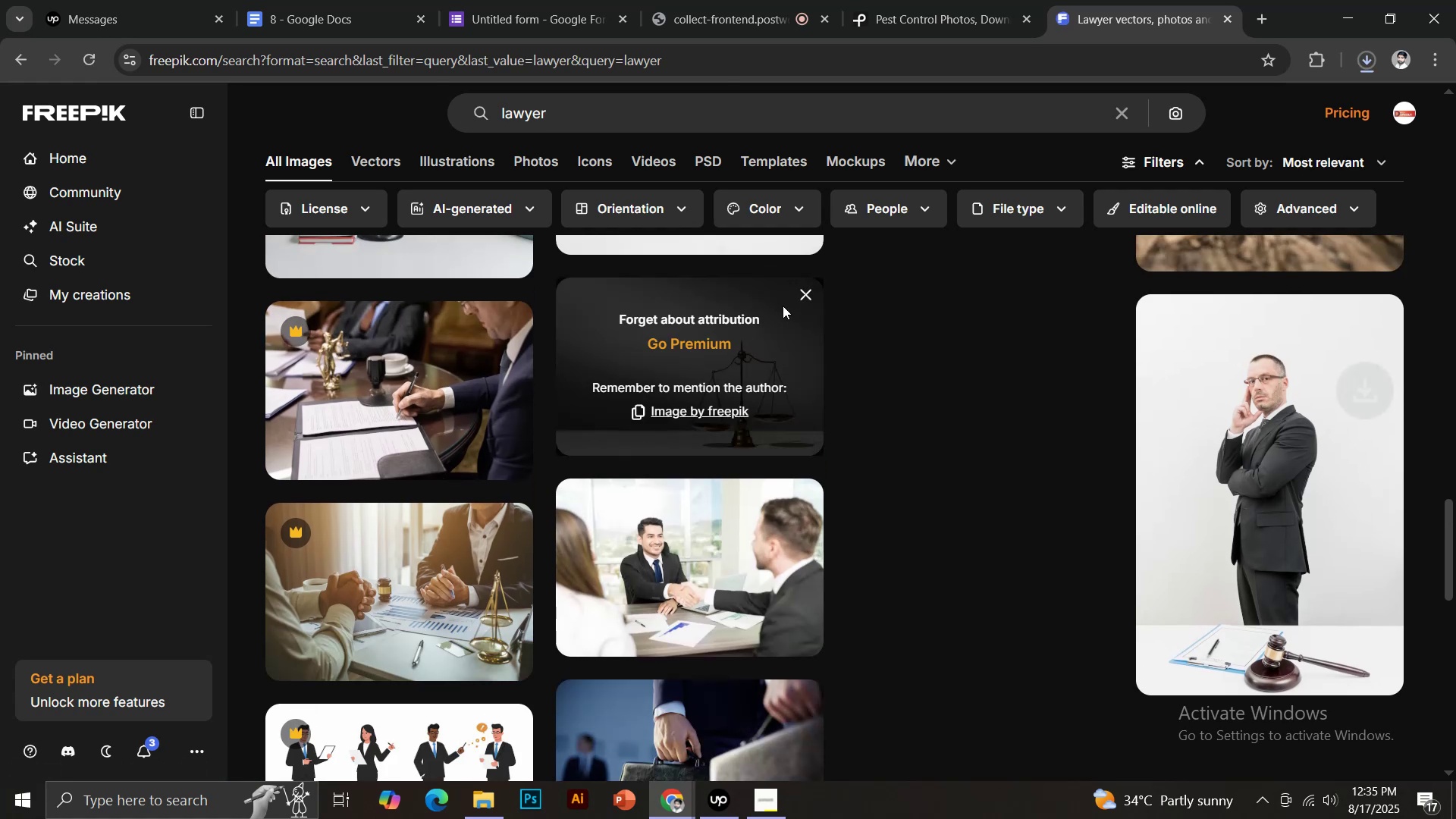 
left_click([516, 0])
 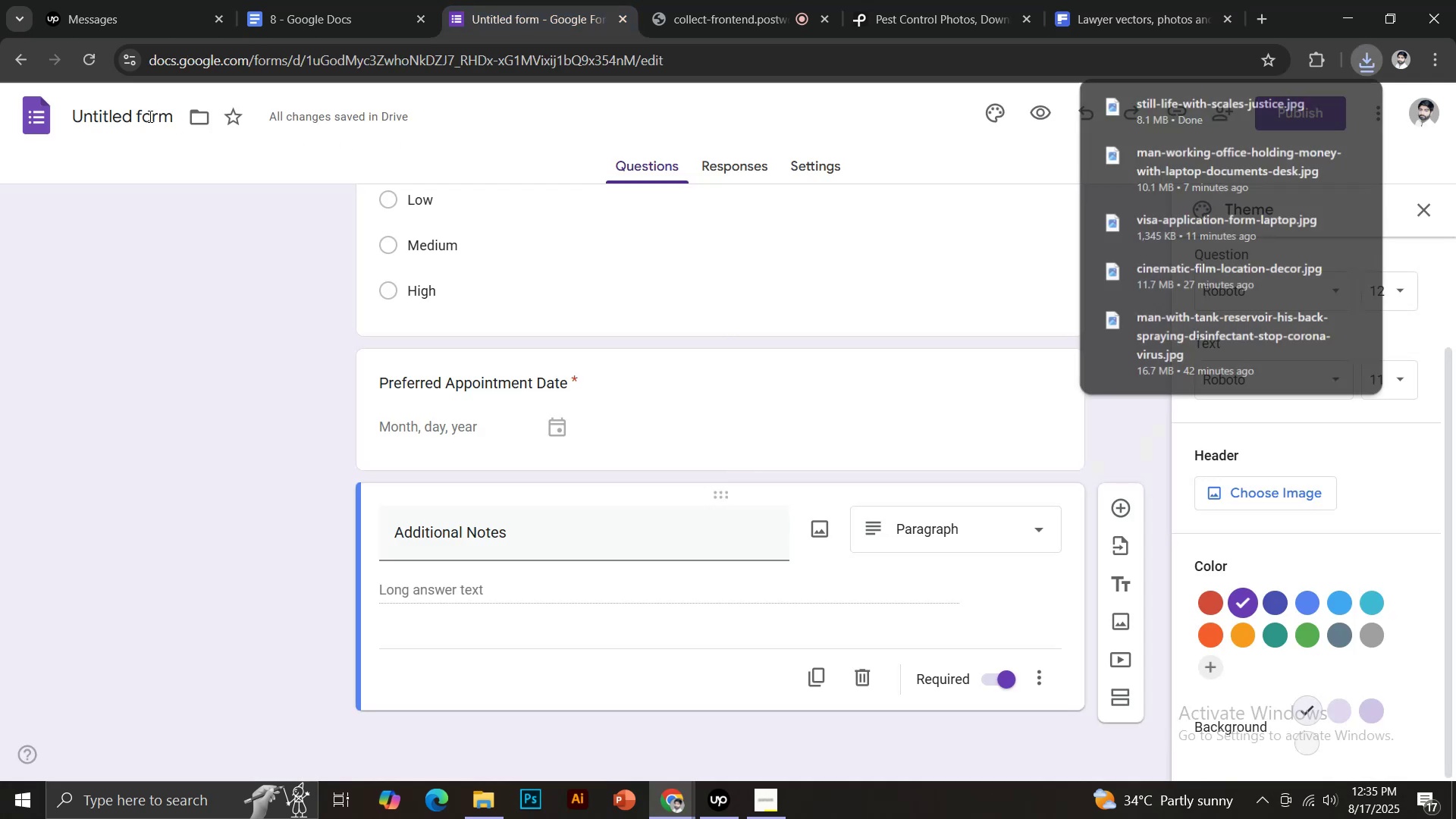 
left_click([143, 116])
 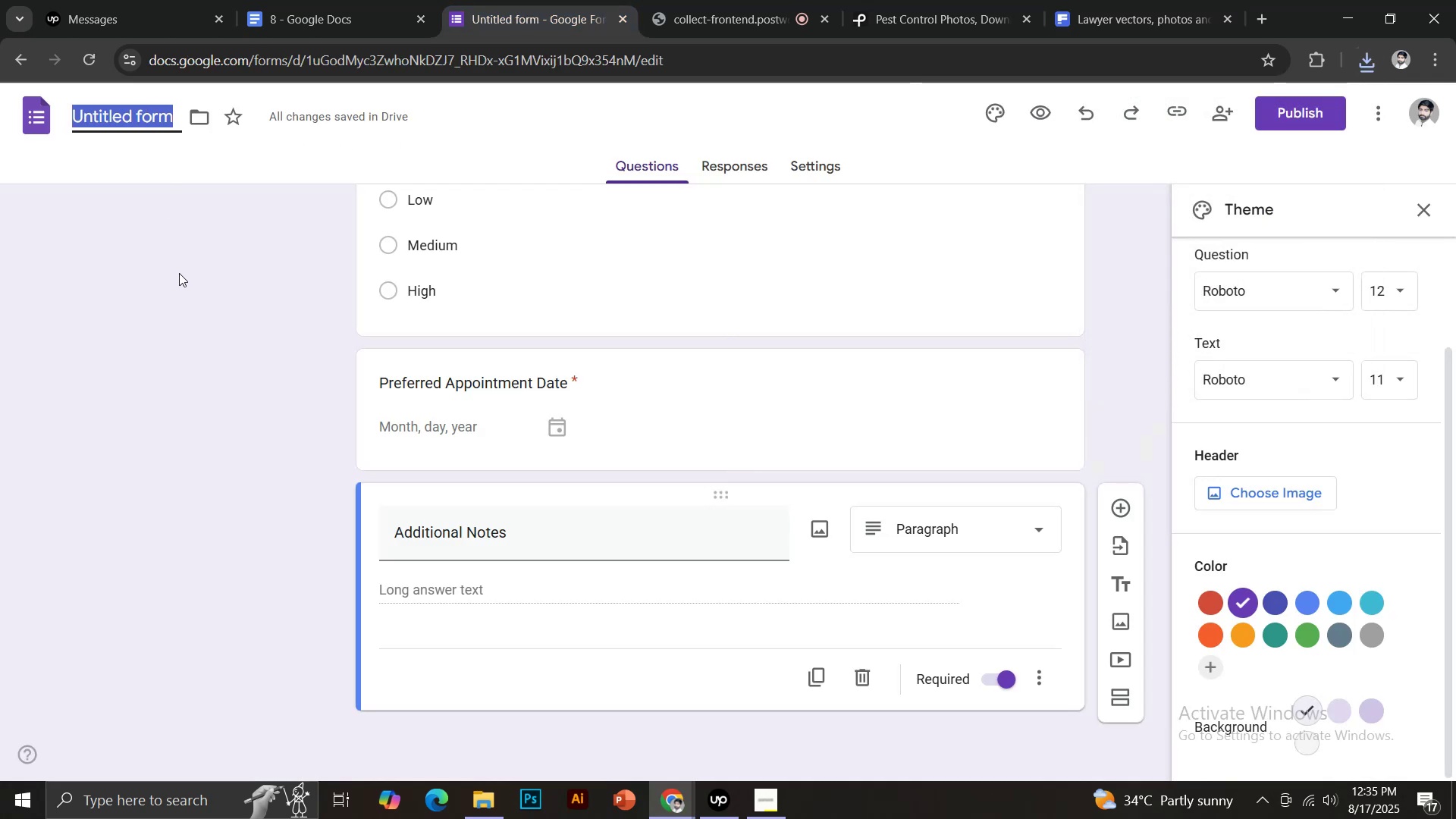 
scroll: coordinate [519, 315], scroll_direction: up, amount: 25.0
 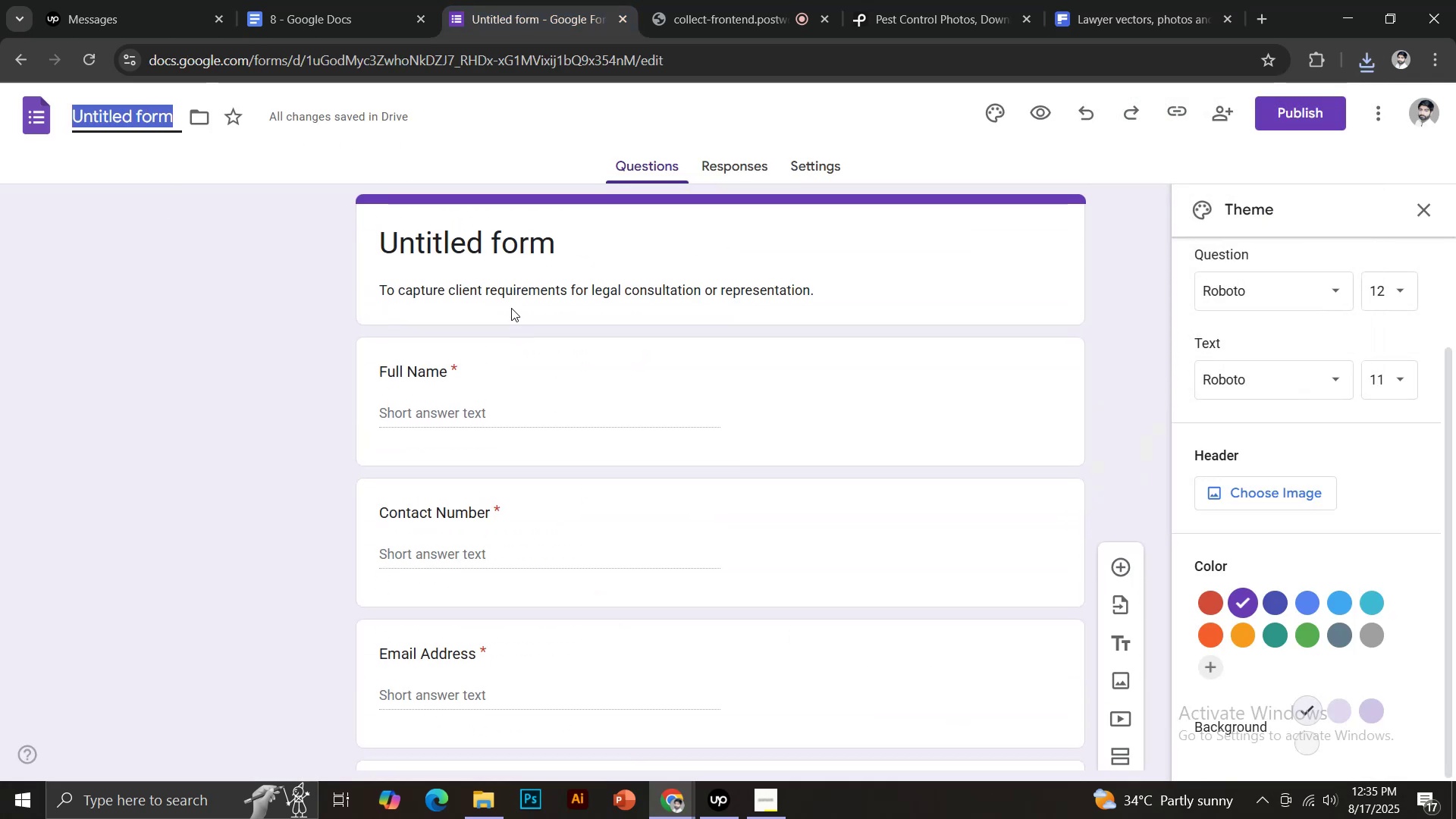 
mouse_move([499, 222])
 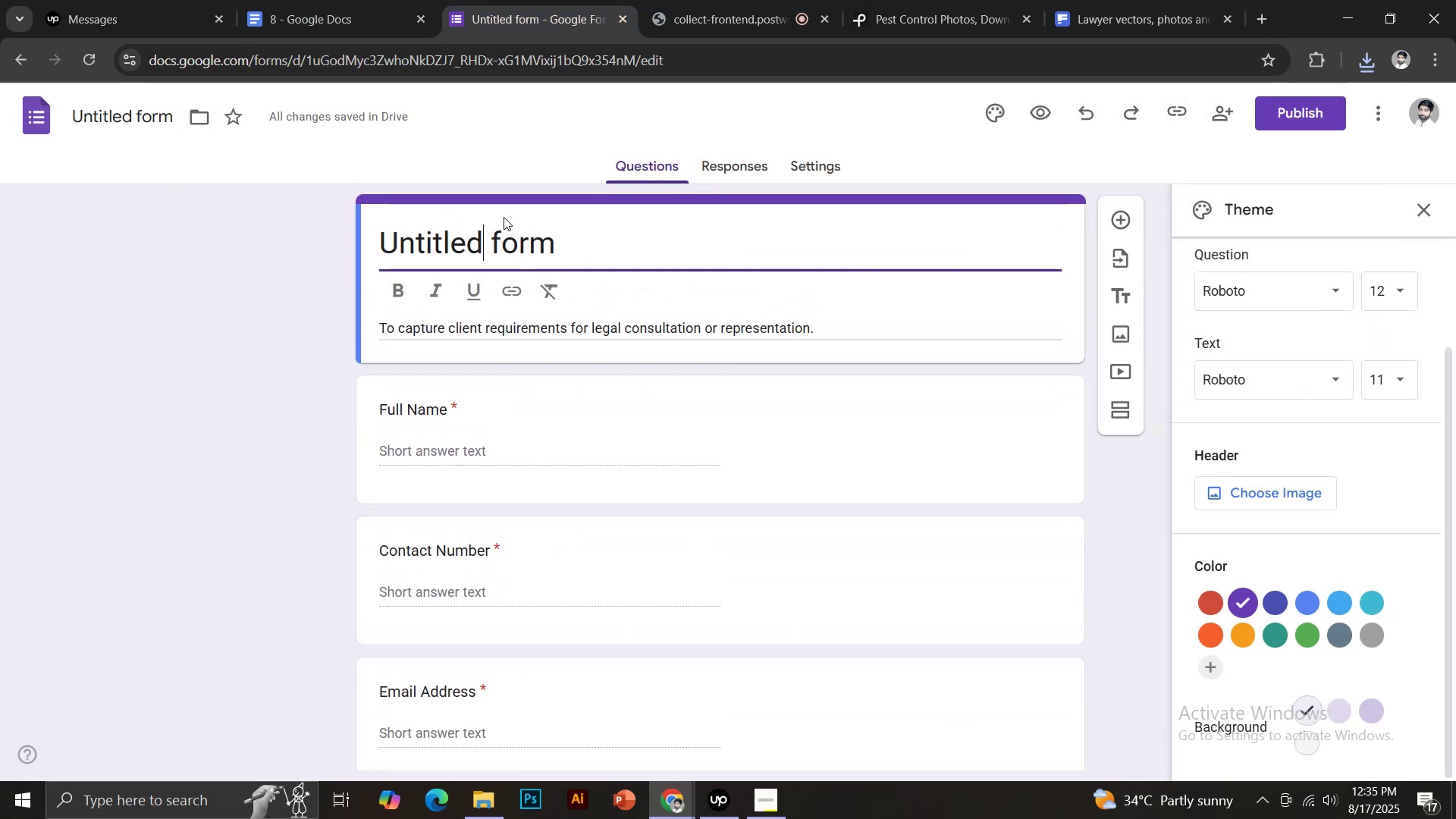 
key(Control+ControlLeft)
 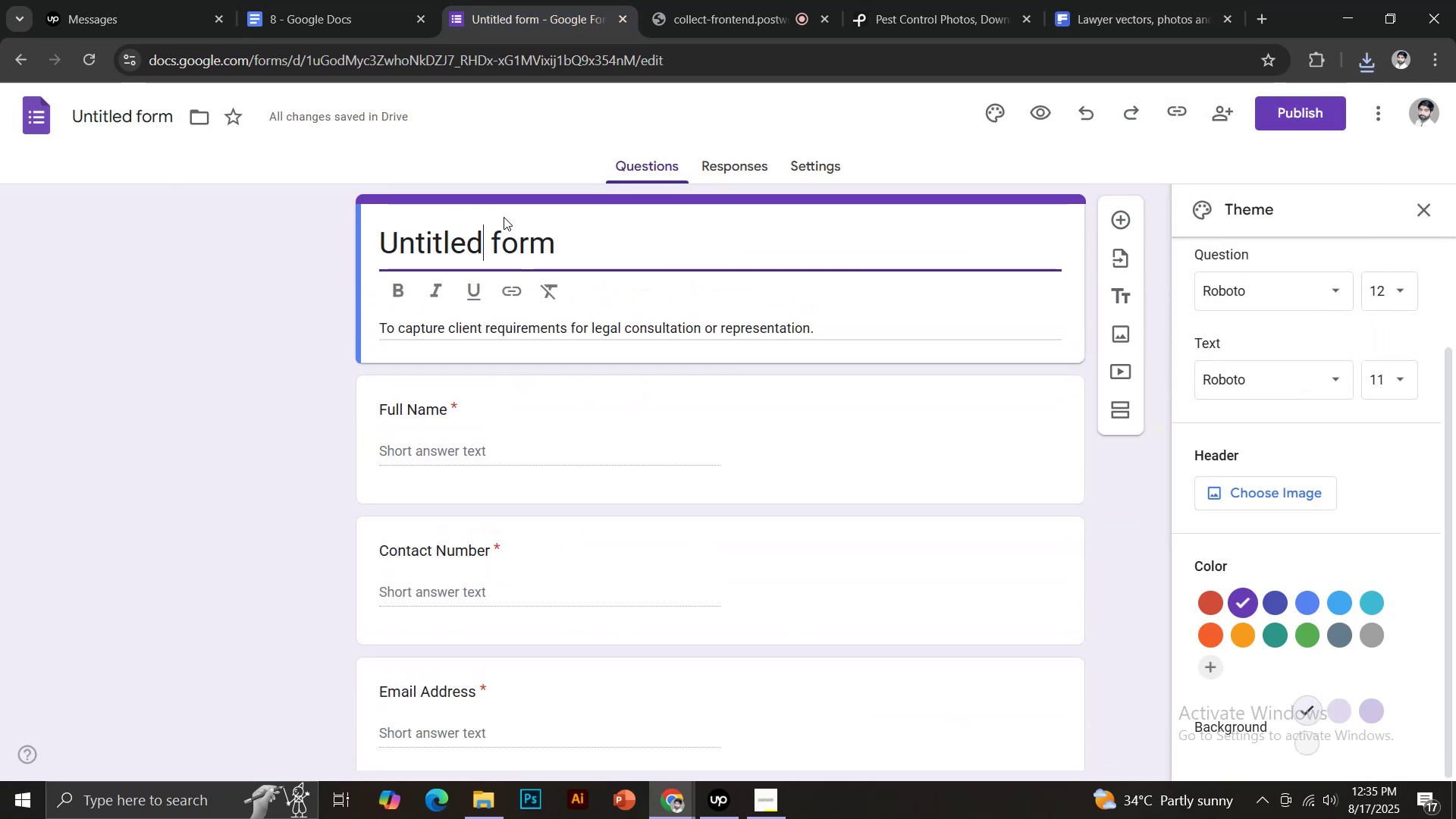 
key(Control+A)
 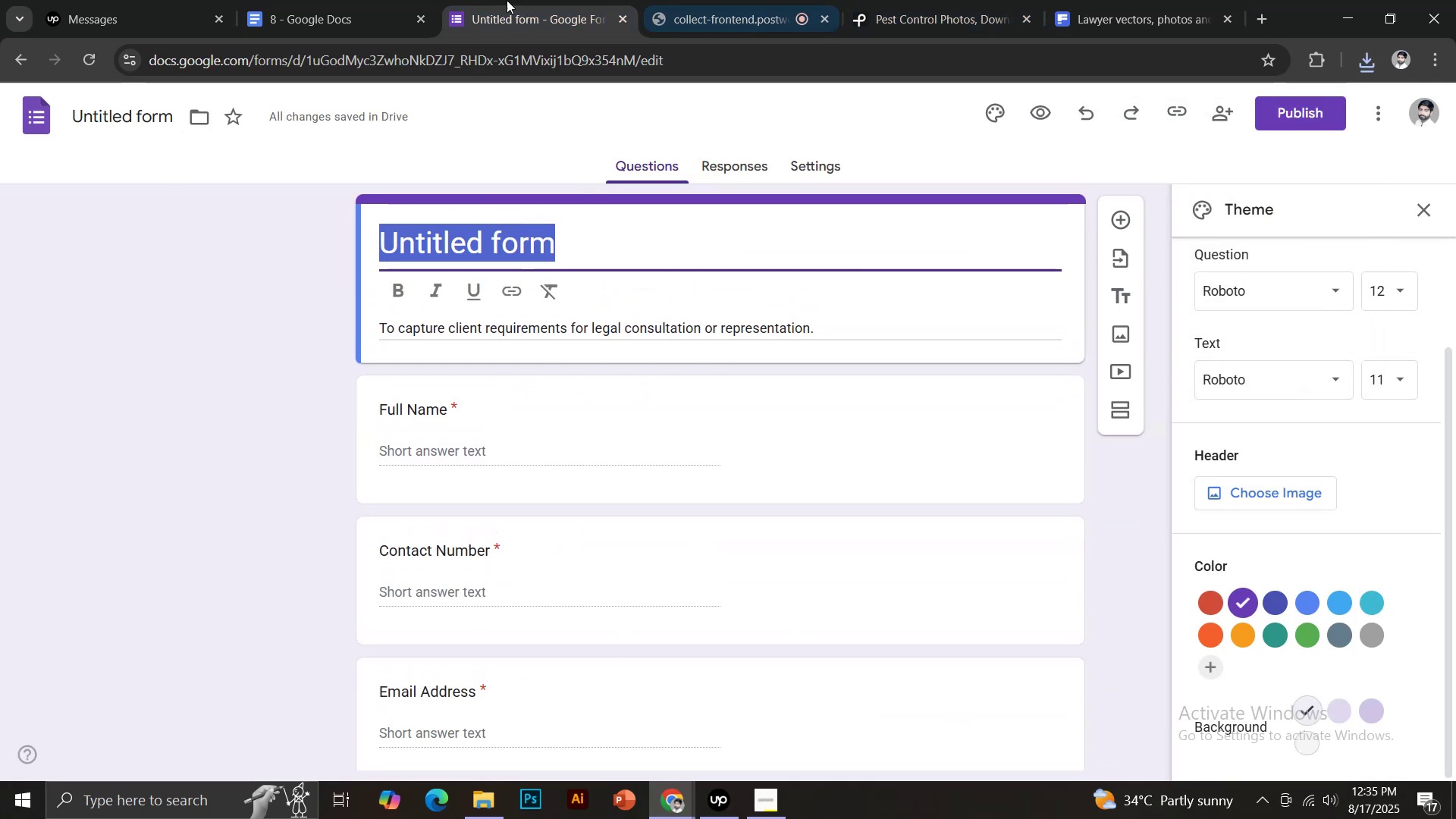 
left_click([334, 0])
 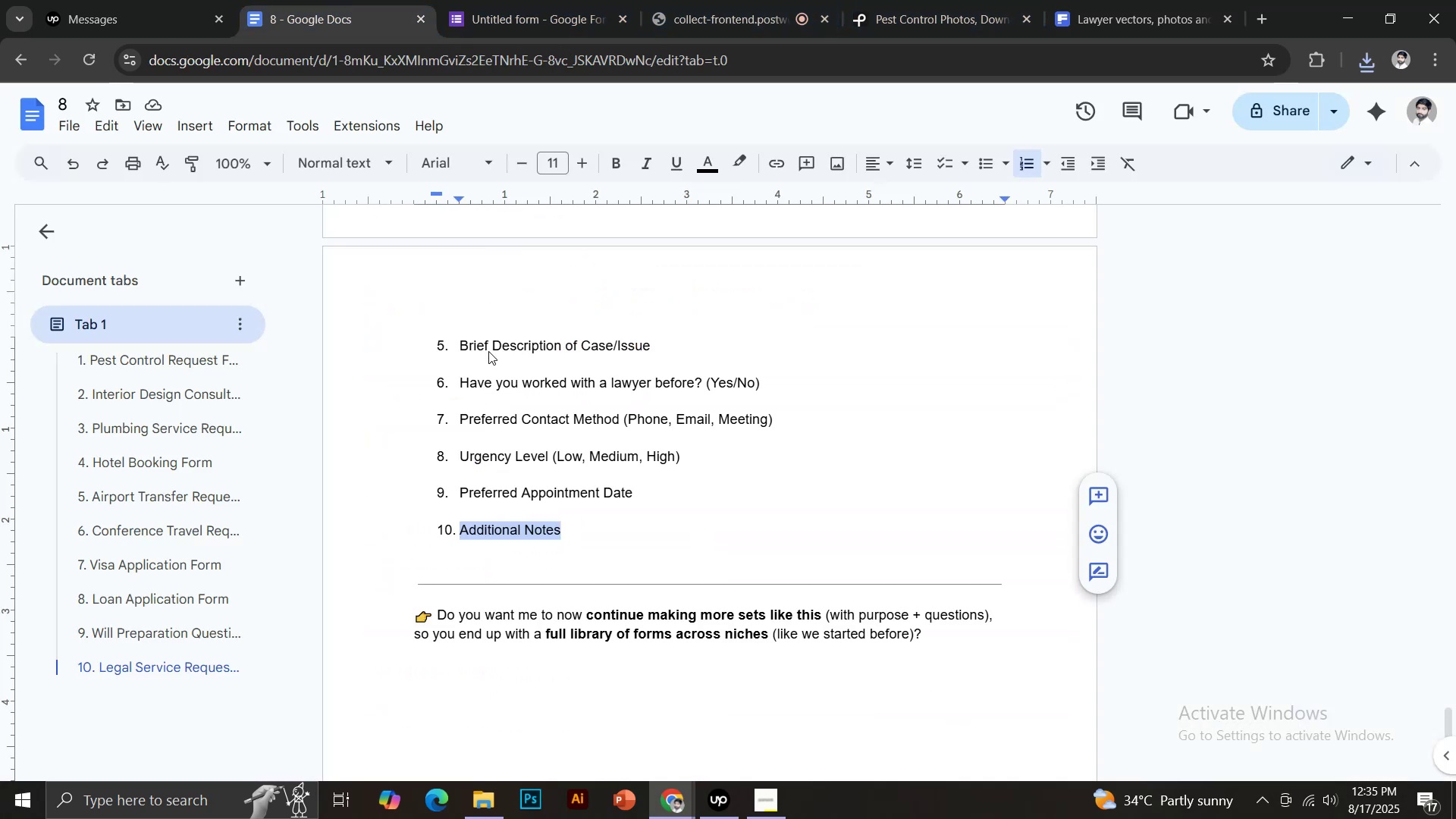 
scroll: coordinate [519, 444], scroll_direction: up, amount: 5.0
 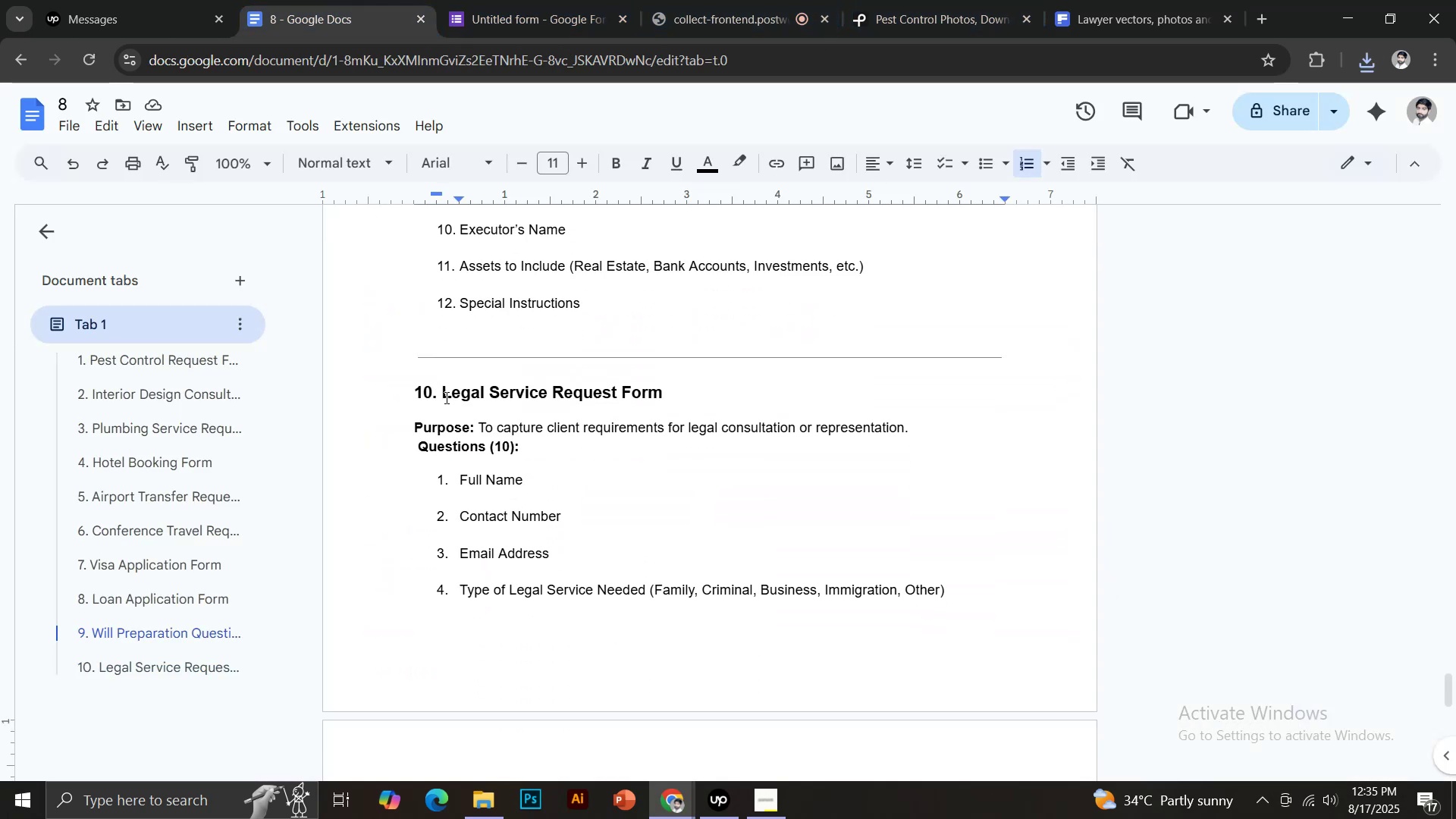 
left_click_drag(start_coordinate=[445, 396], to_coordinate=[668, 403])
 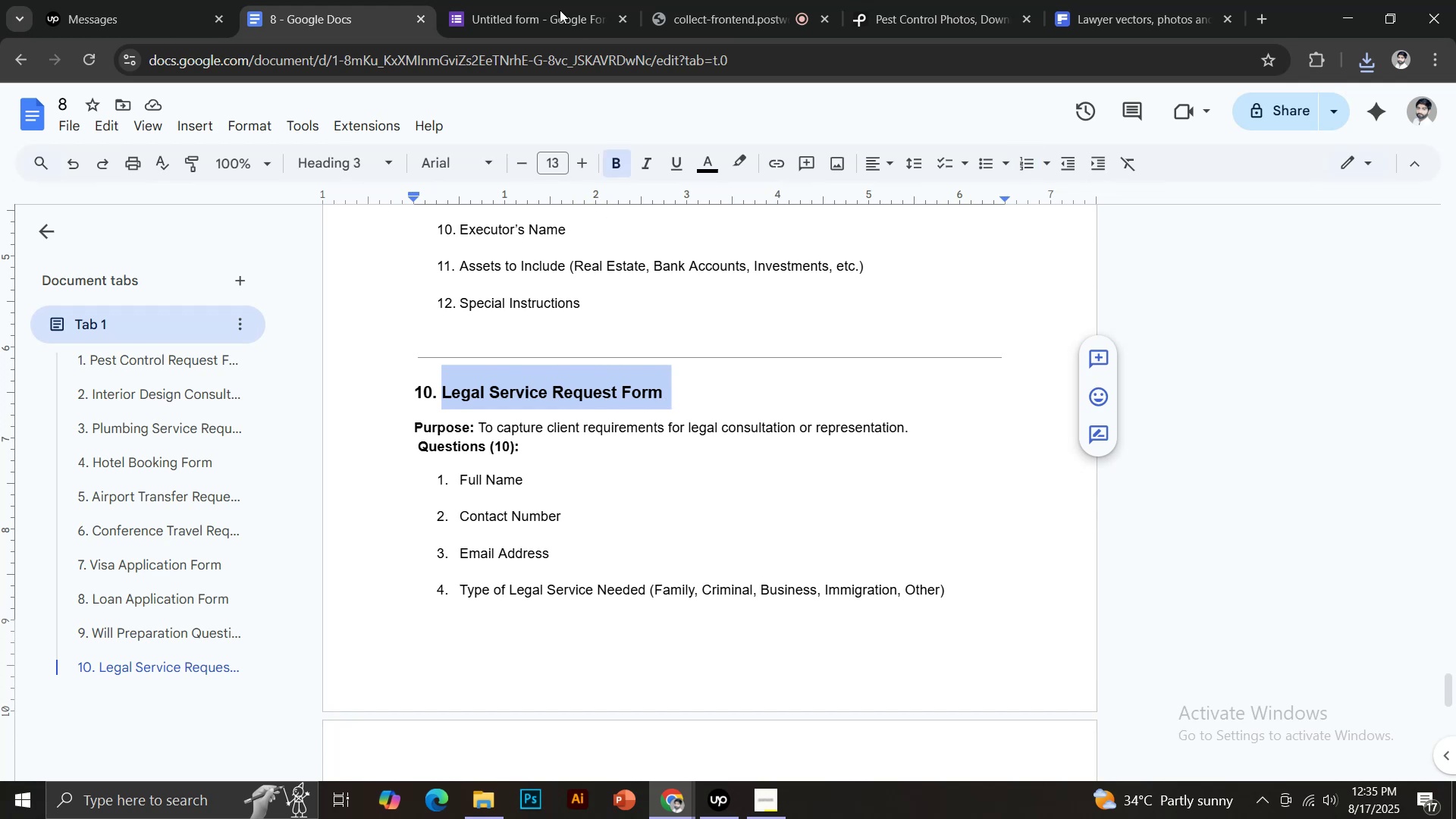 
key(Control+C)
 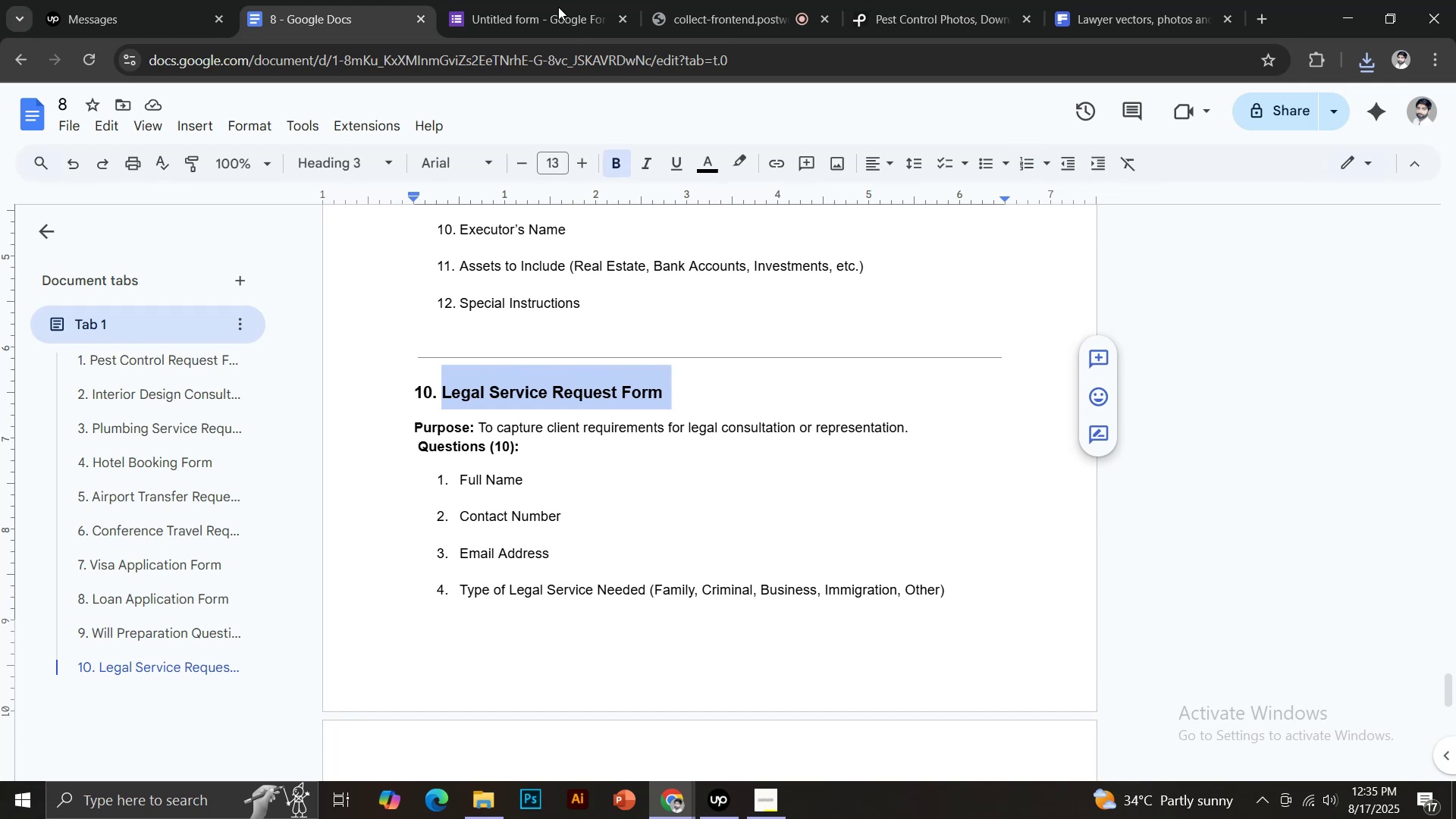 
left_click([557, 3])
 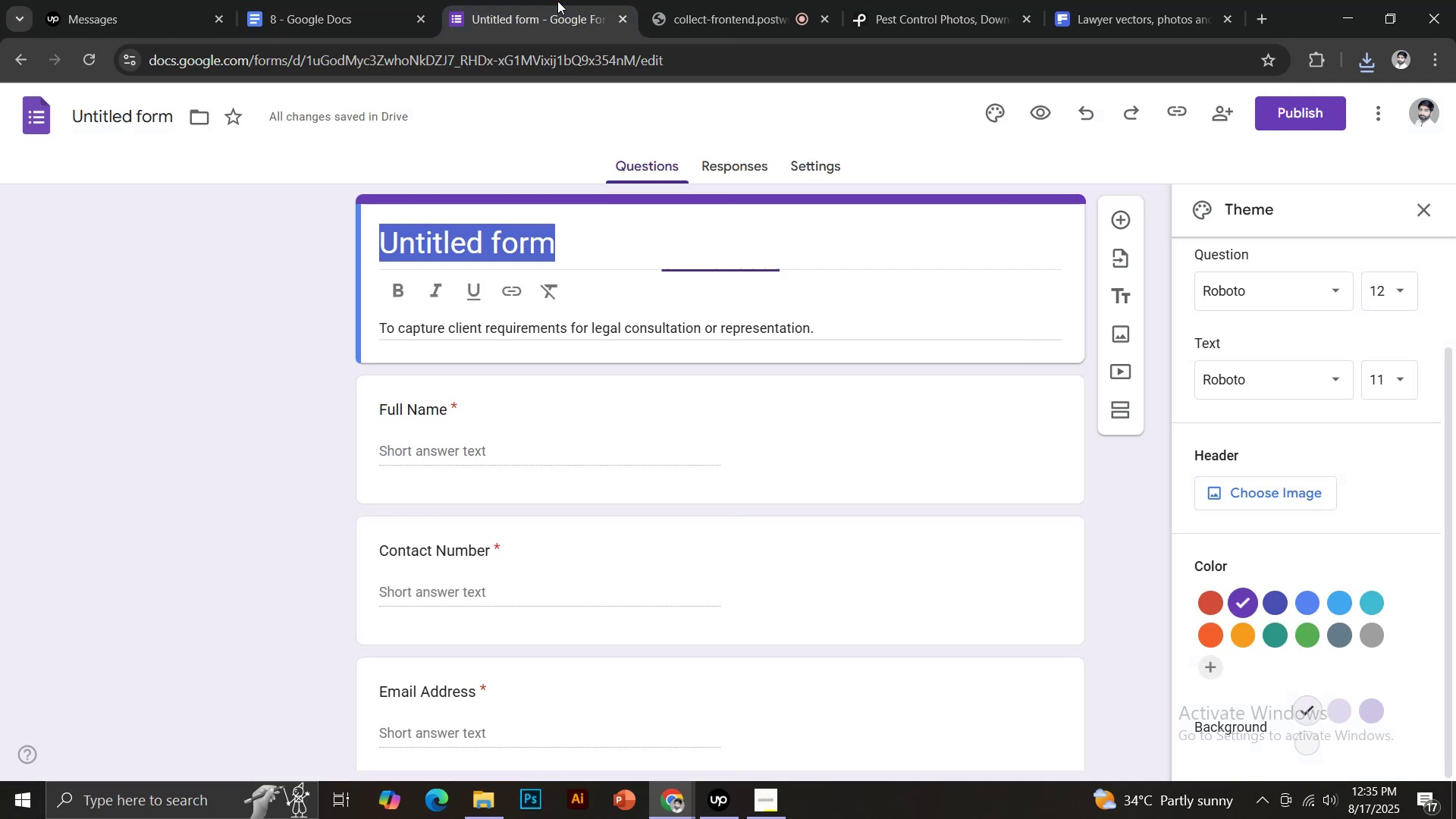 
key(Control+Shift+V)
 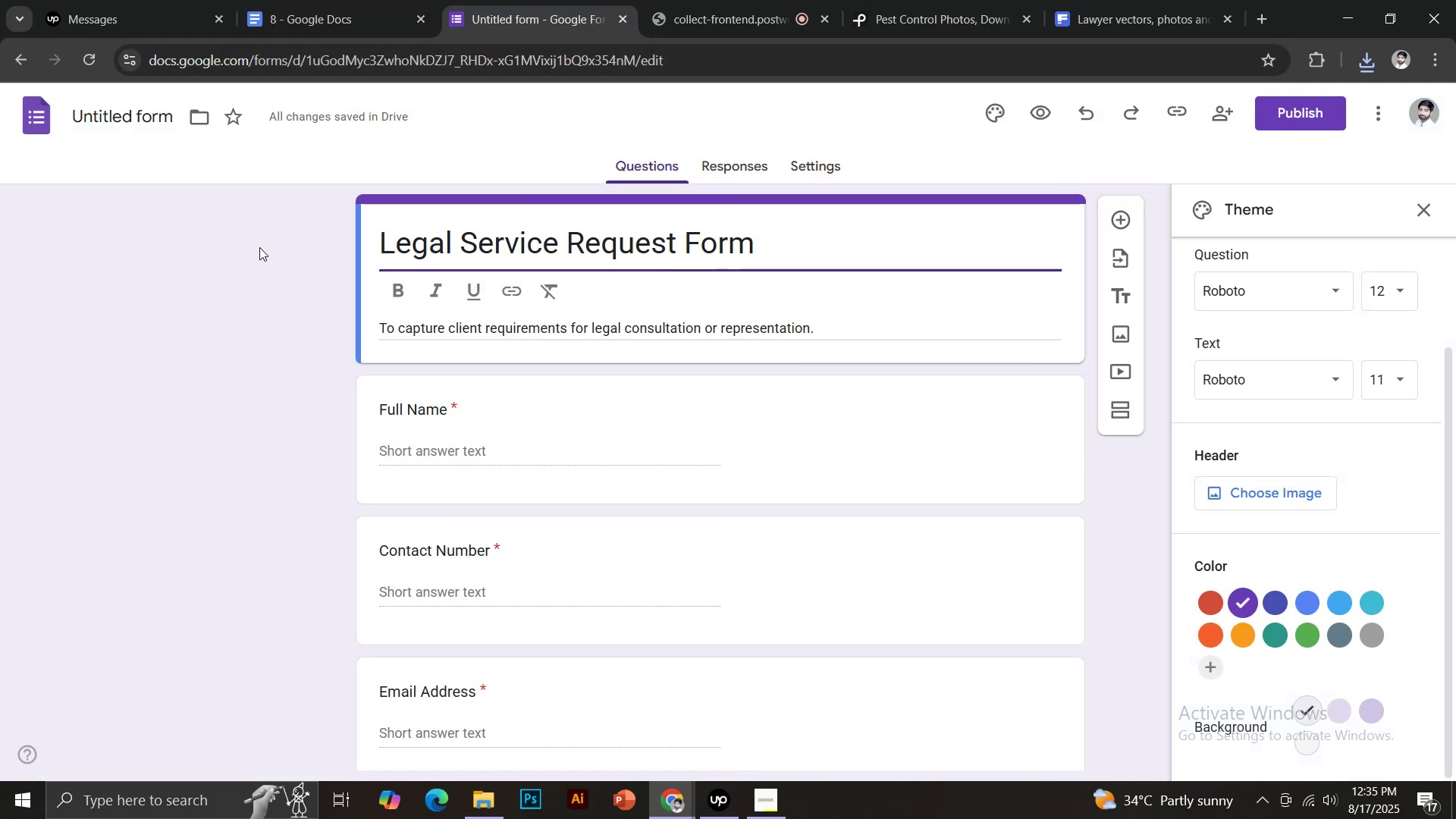 
left_click([224, 227])
 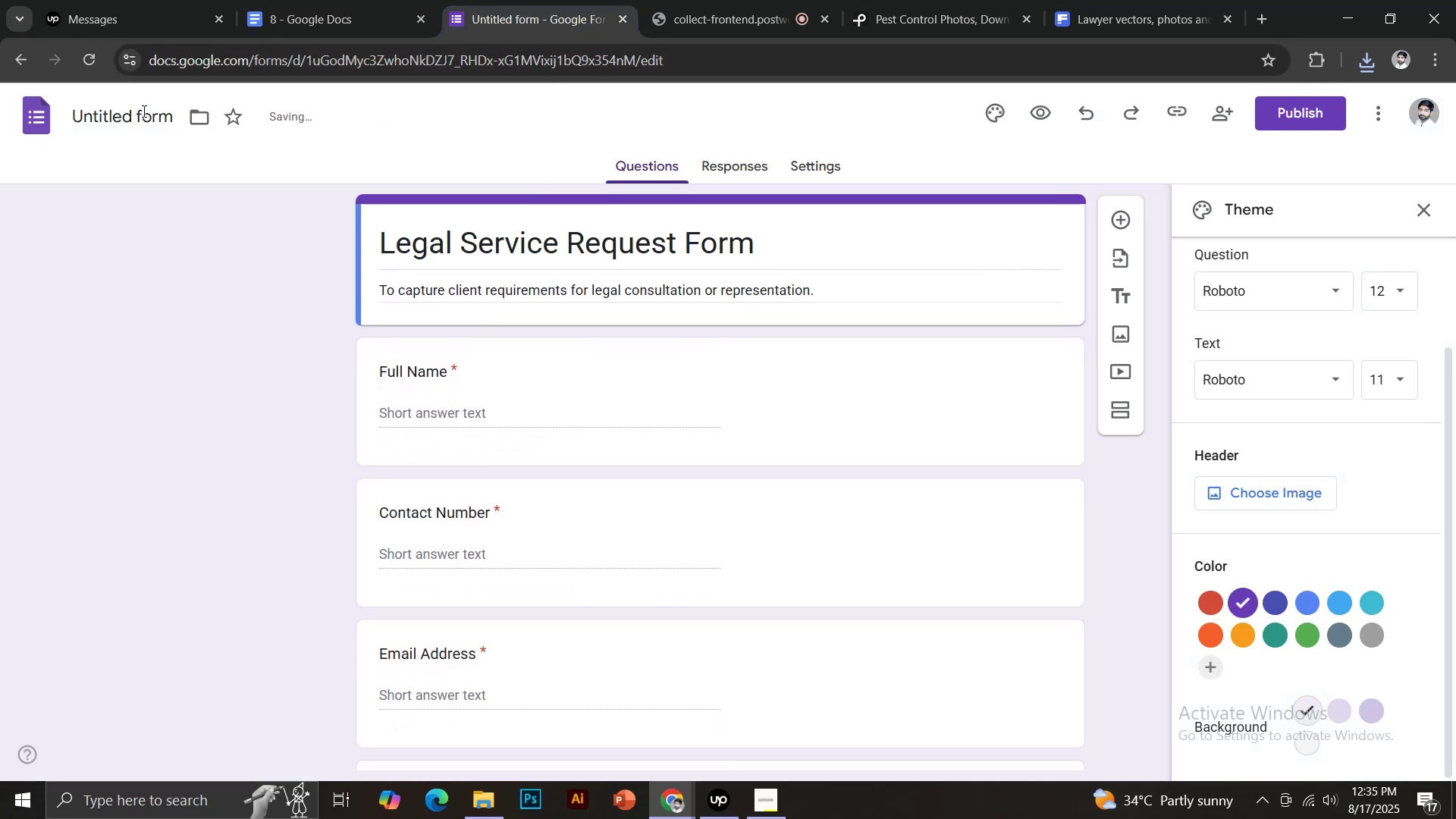 
left_click([143, 111])
 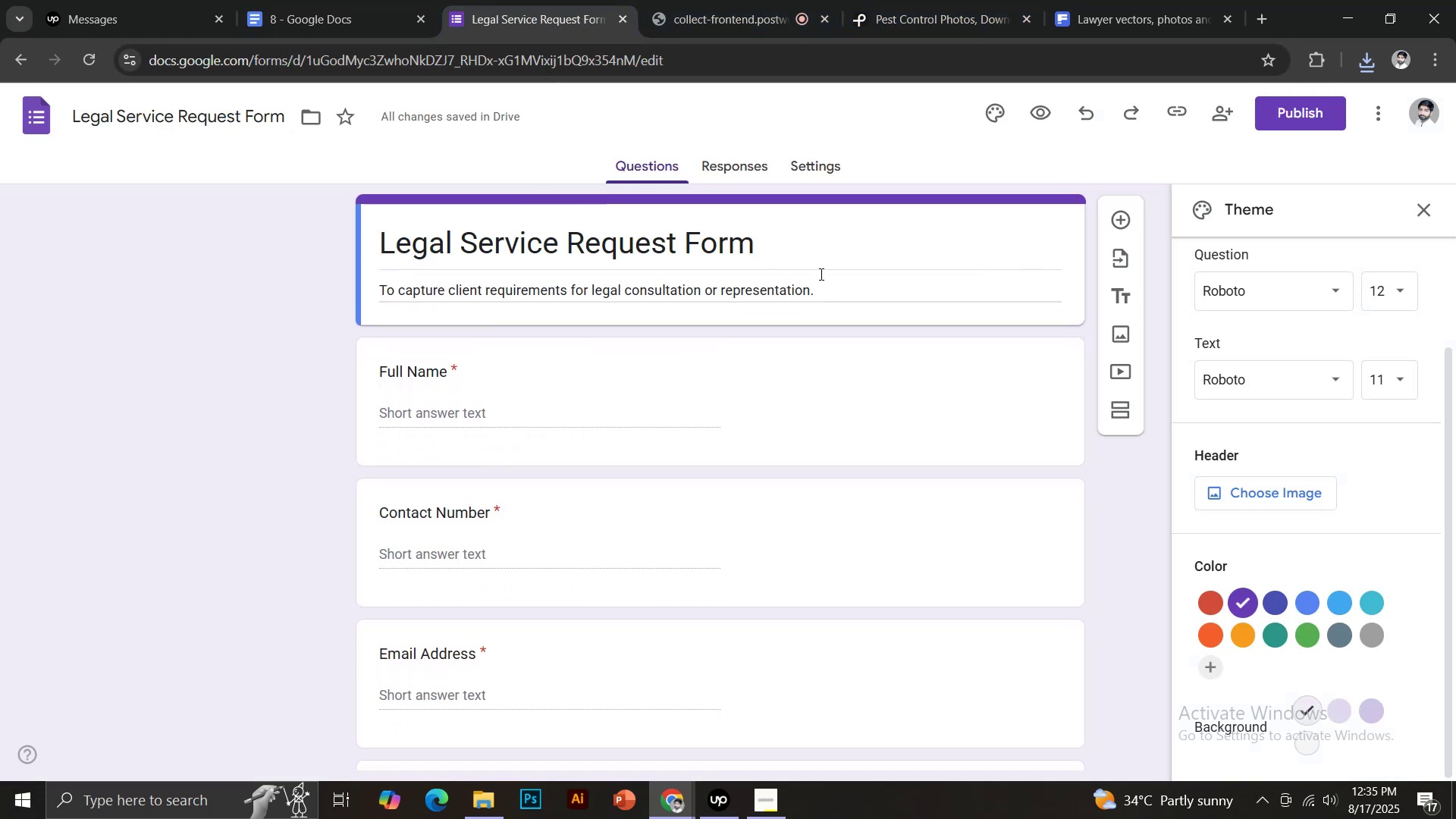 
scroll: coordinate [1360, 479], scroll_direction: down, amount: 3.0
 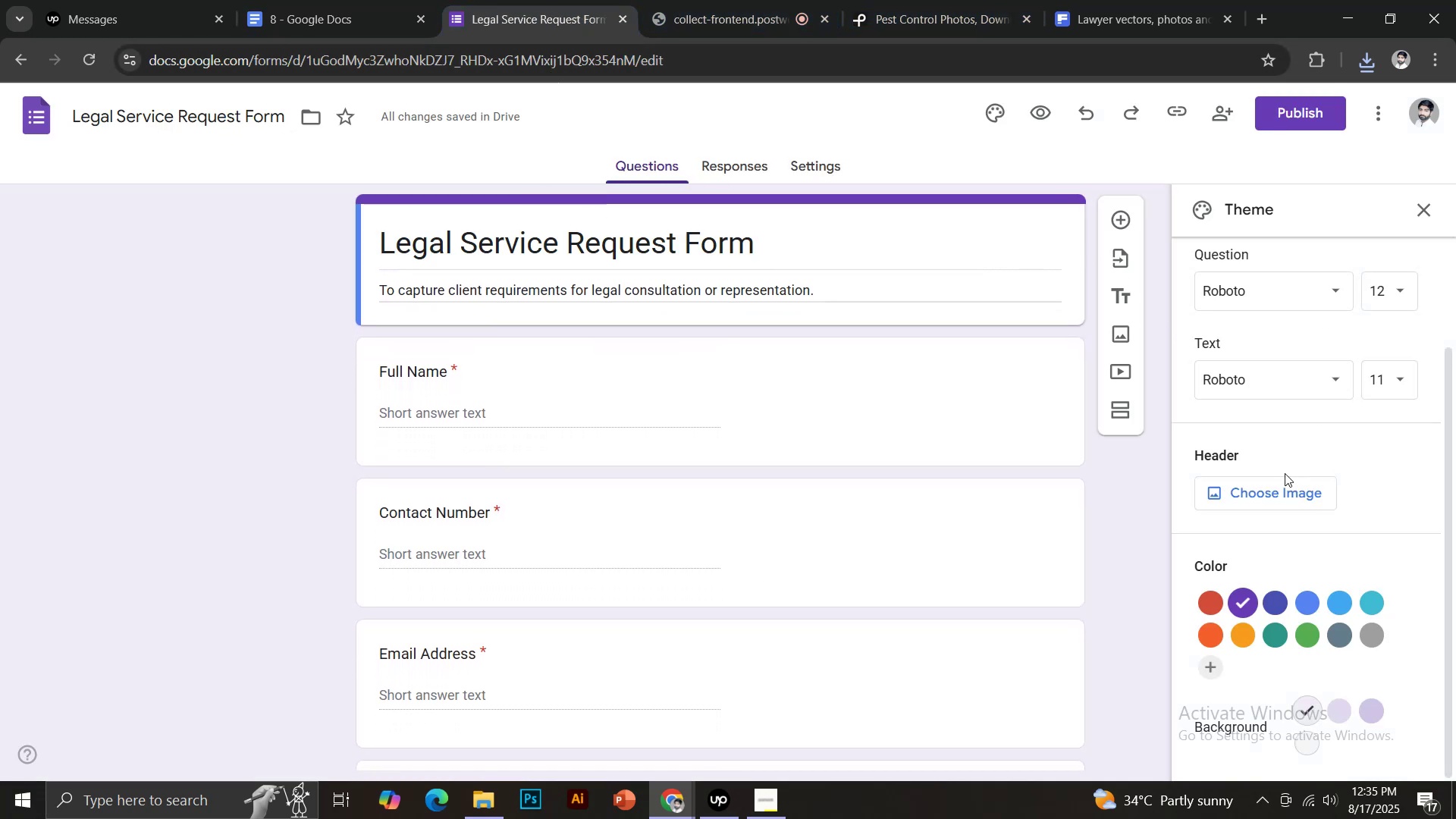 
left_click([1266, 497])
 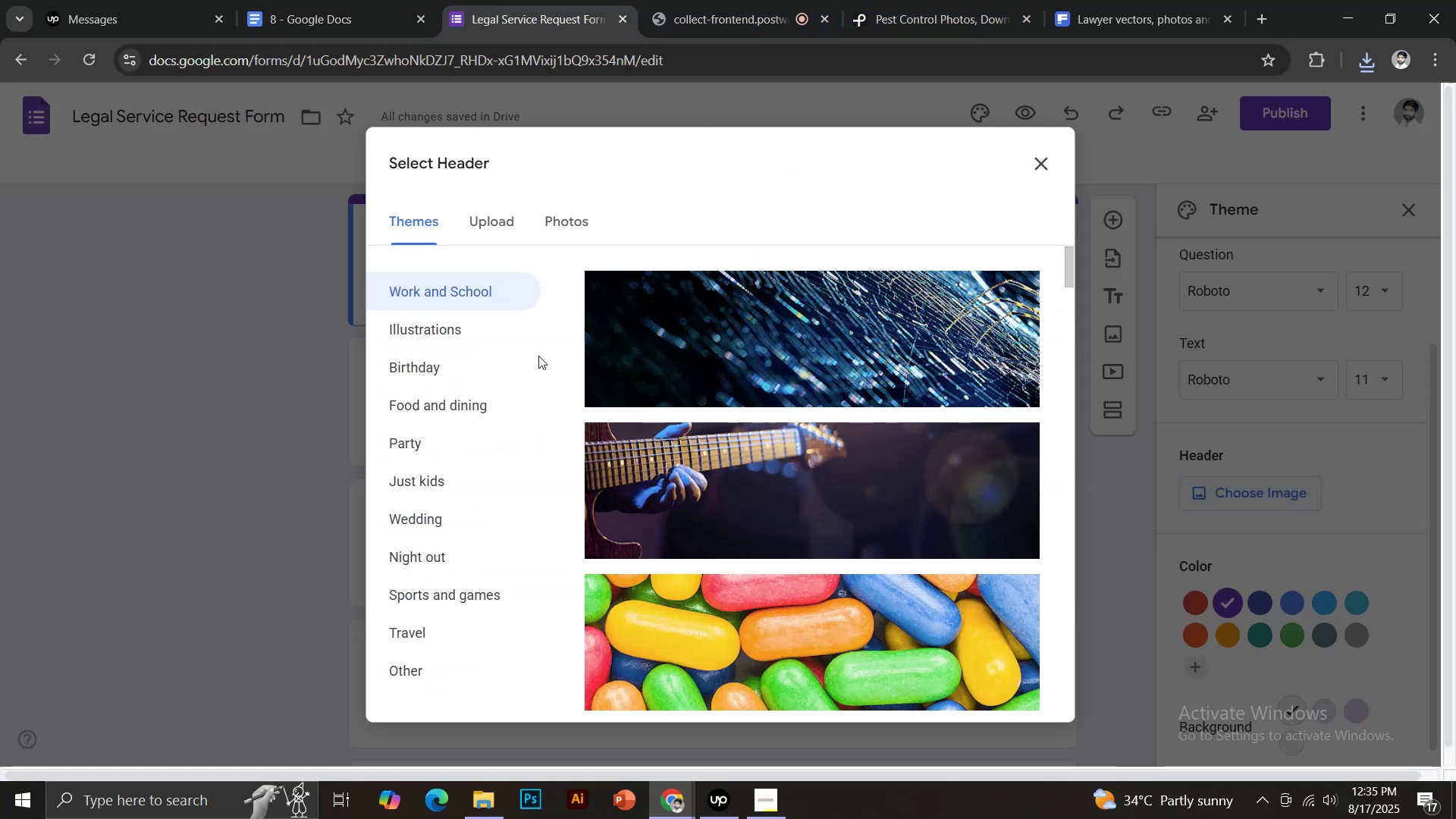 
left_click([494, 222])
 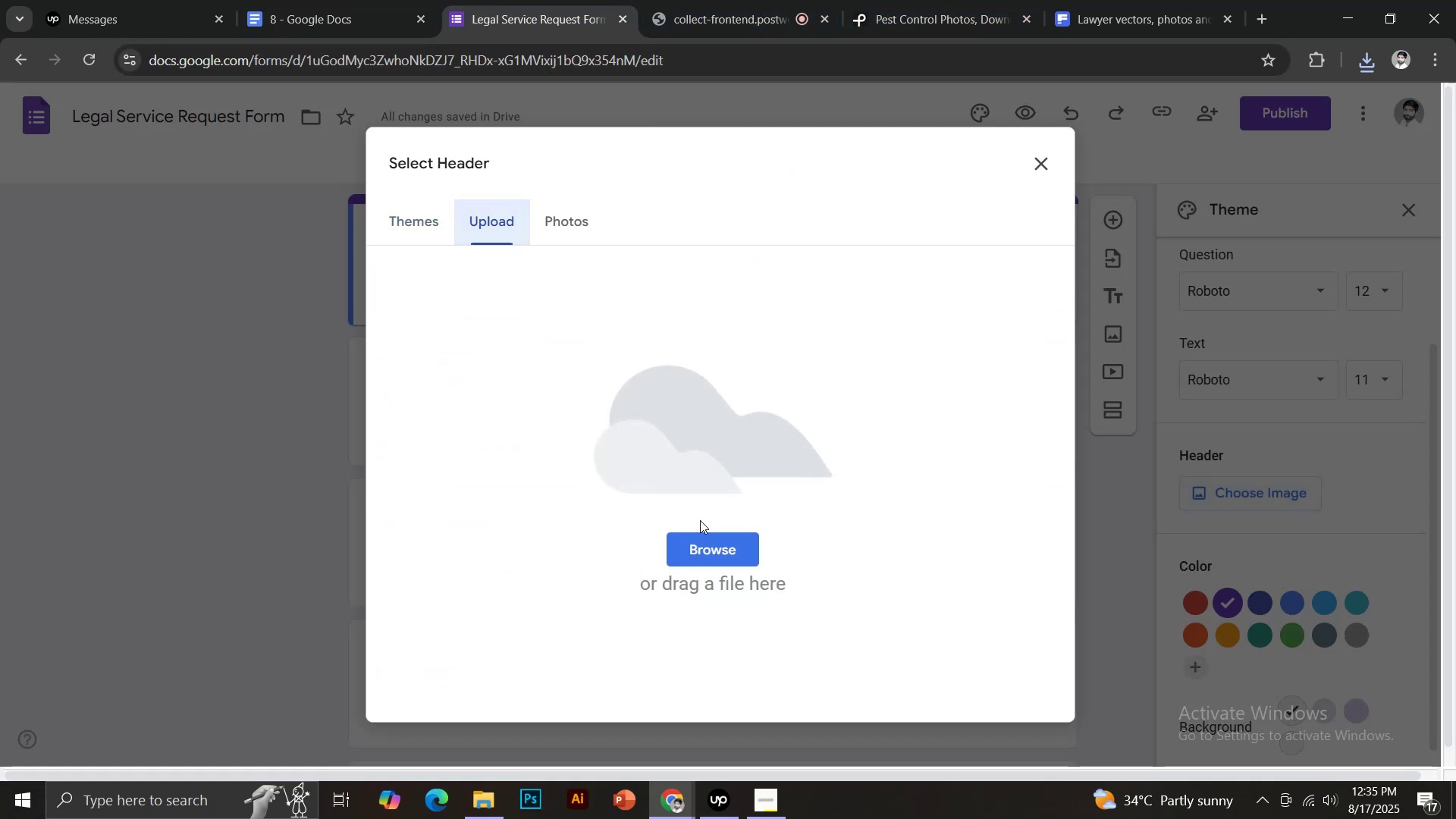 
left_click([705, 544])
 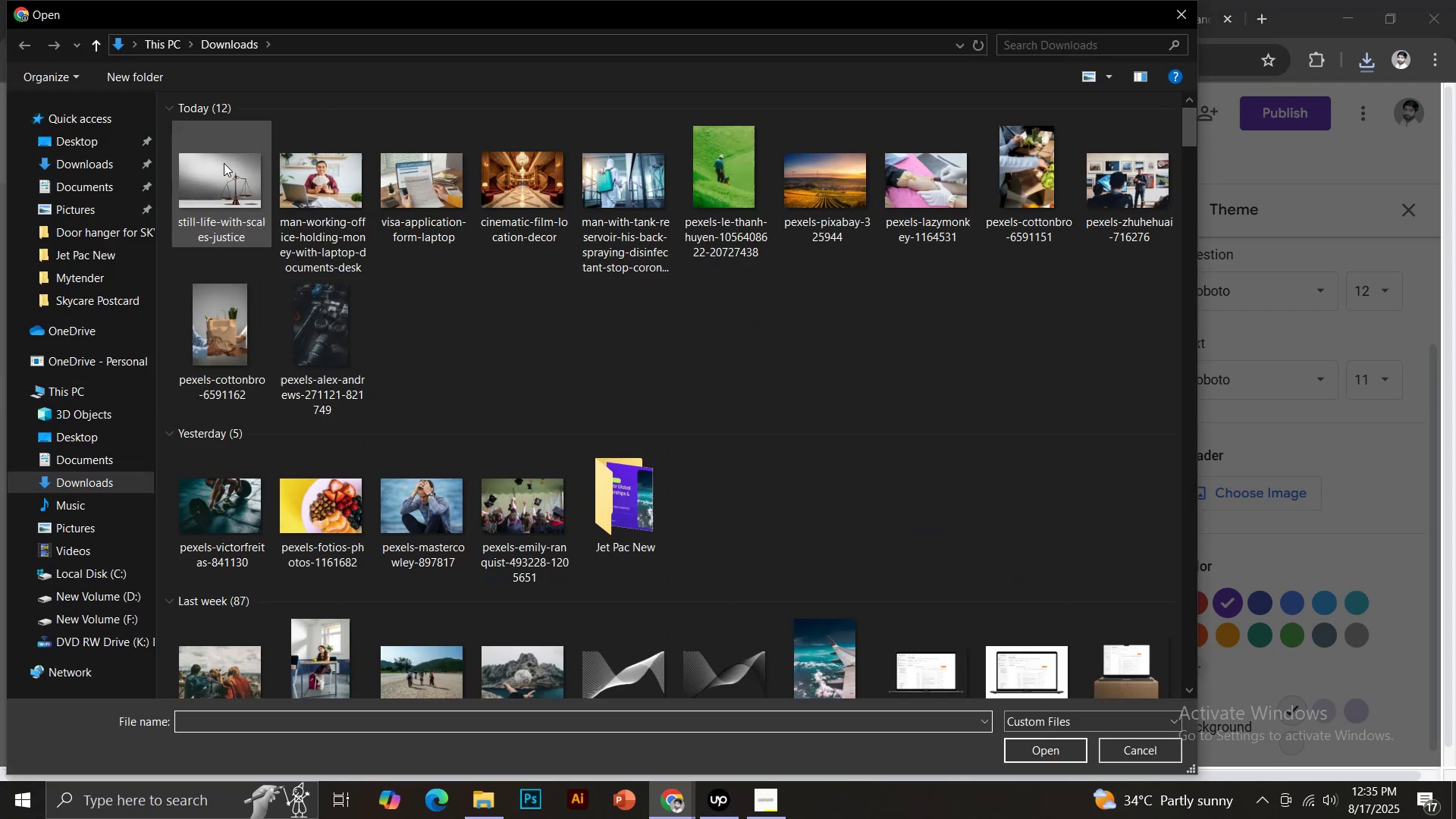 
double_click([222, 187])
 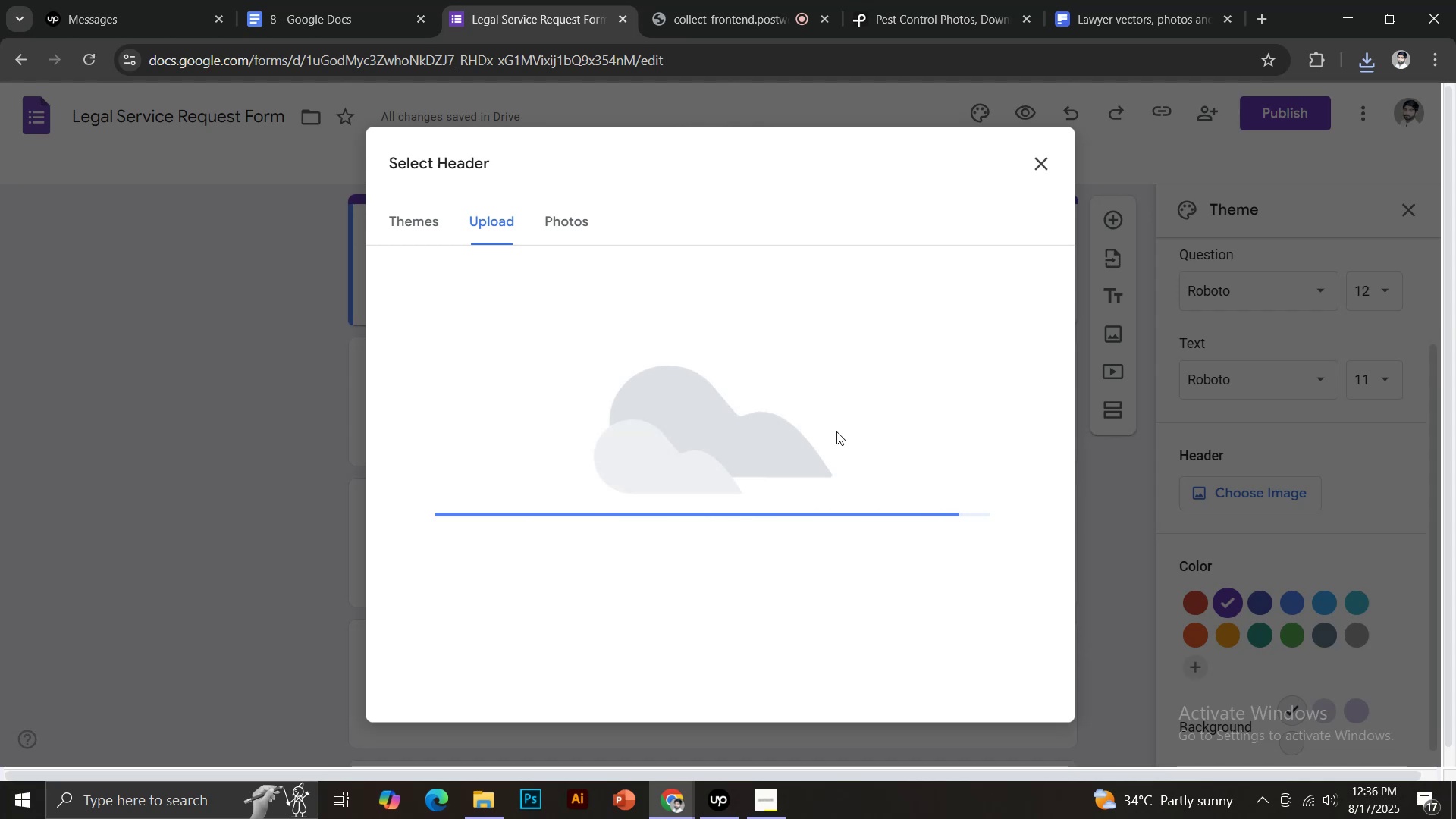 
wait(13.67)
 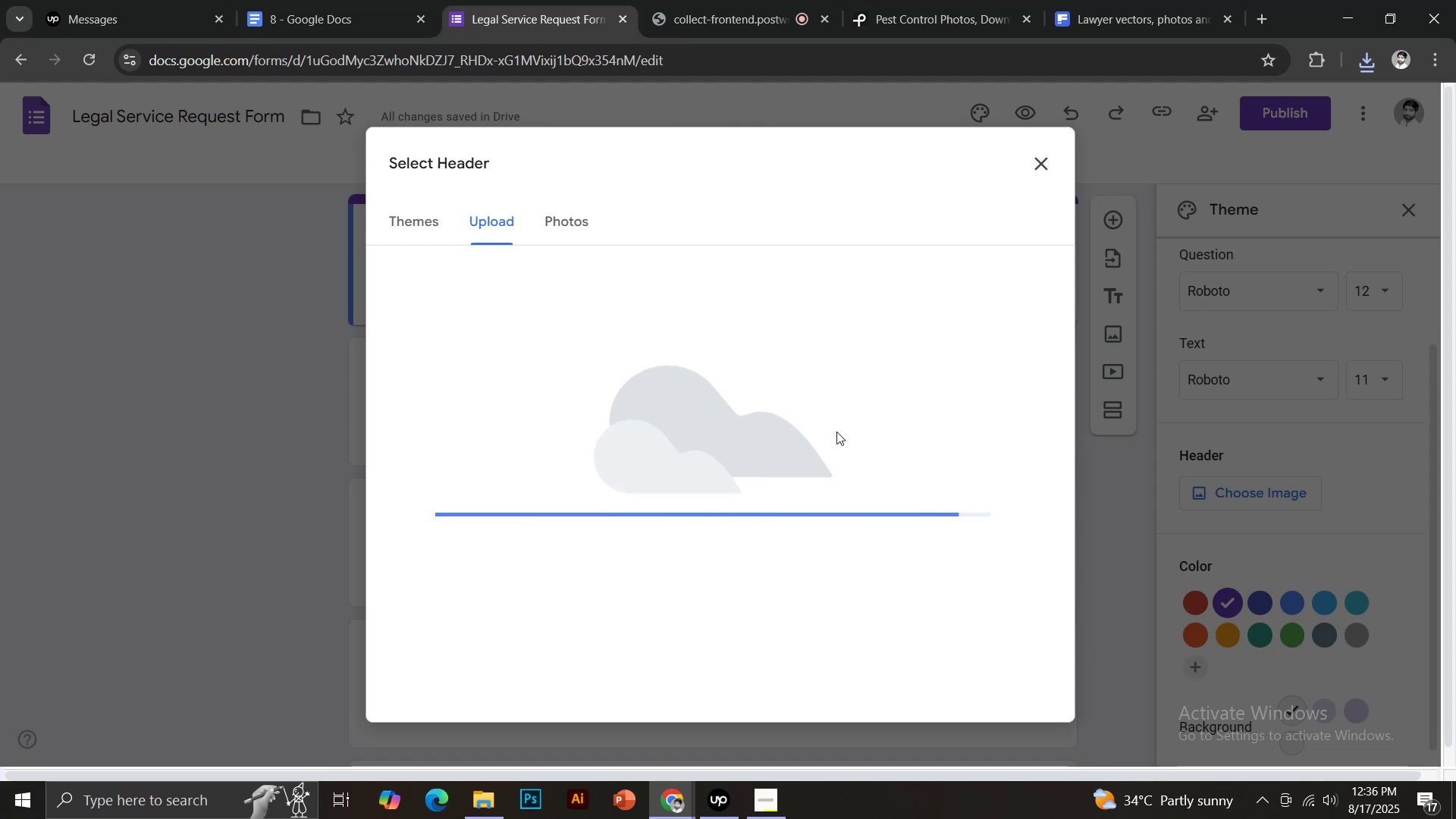 
left_click_drag(start_coordinate=[838, 439], to_coordinate=[843, 548])
 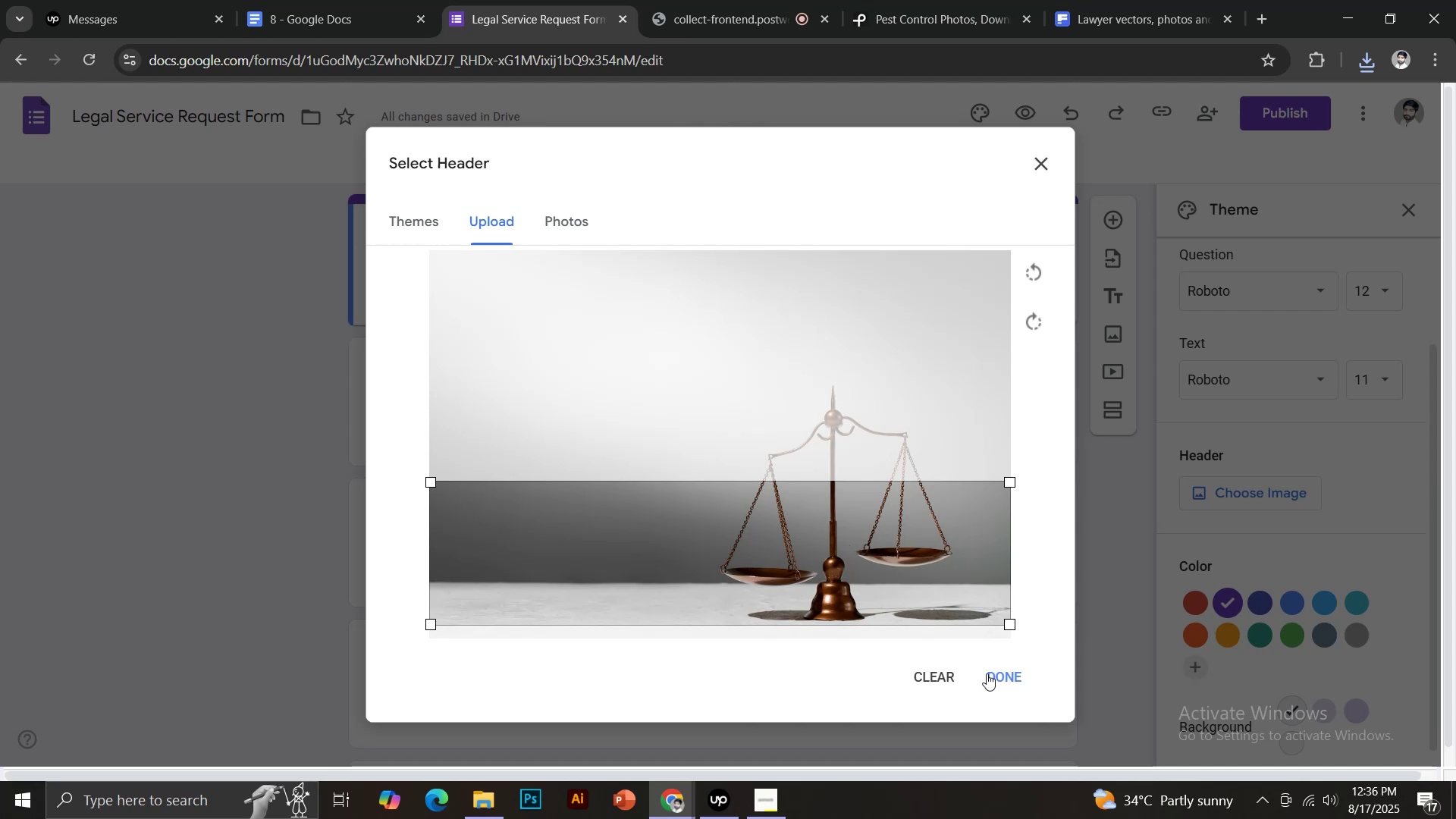 
left_click([994, 676])
 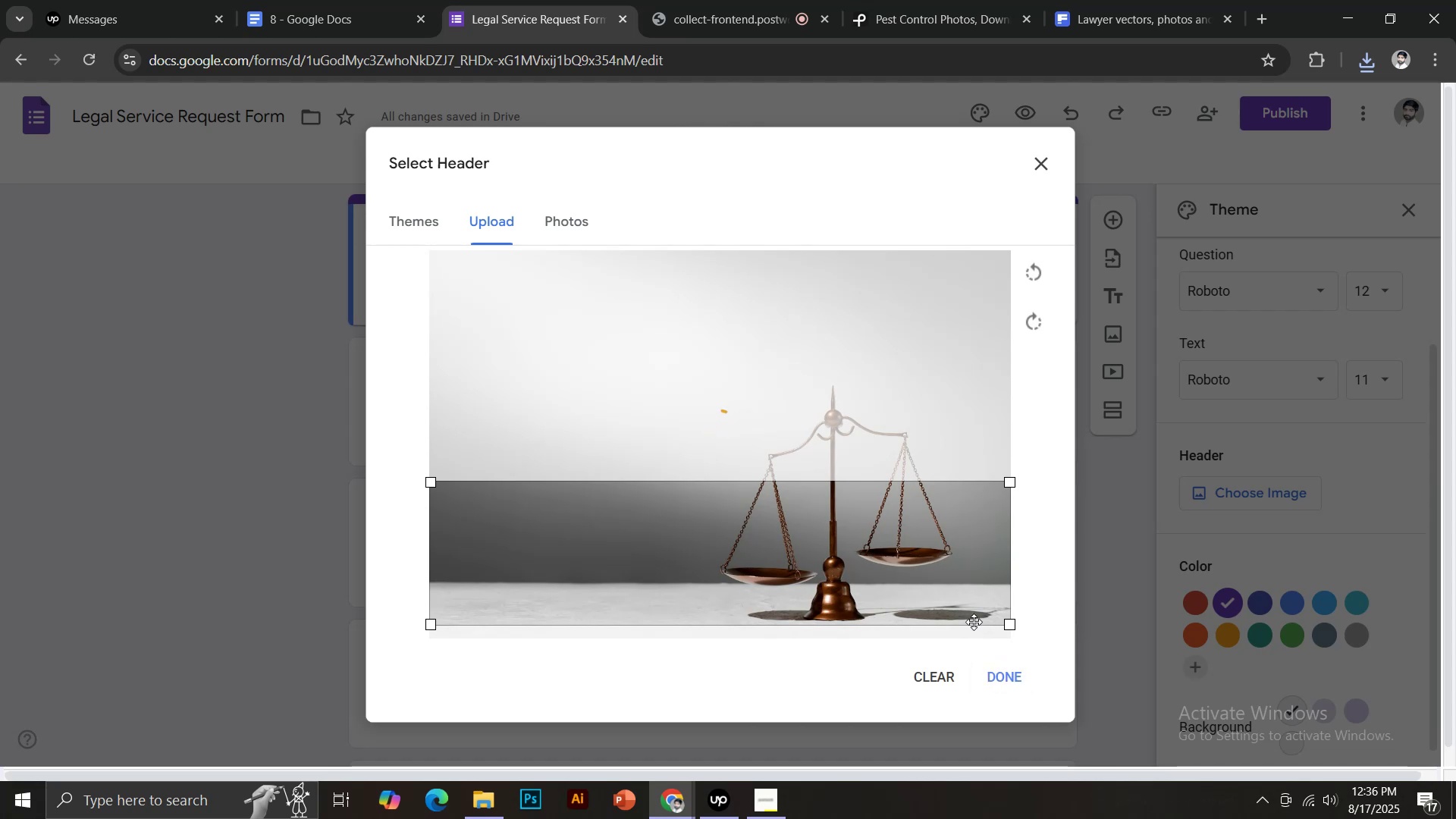 
scroll: coordinate [974, 622], scroll_direction: up, amount: 2.0
 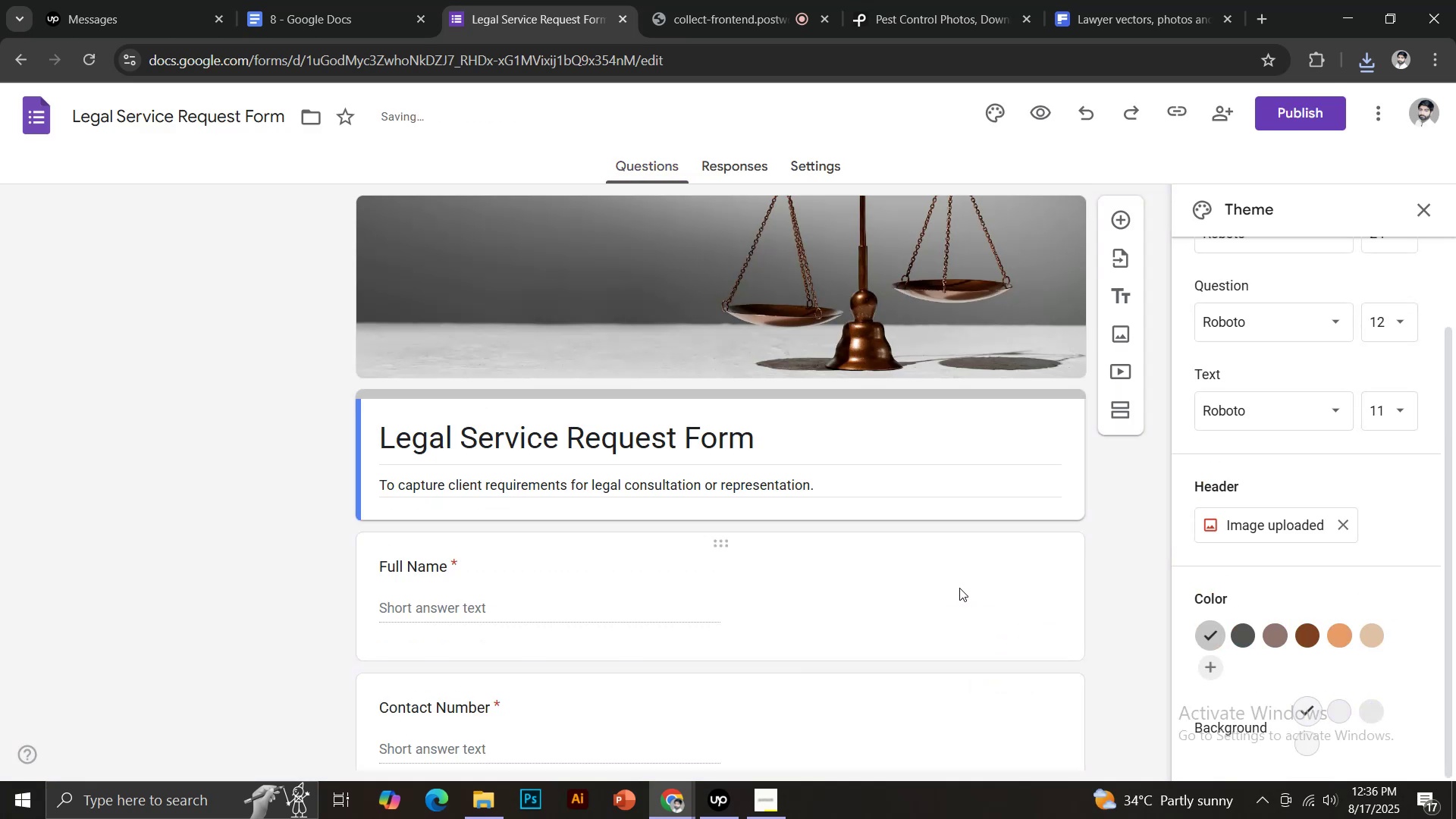 
wait(6.36)
 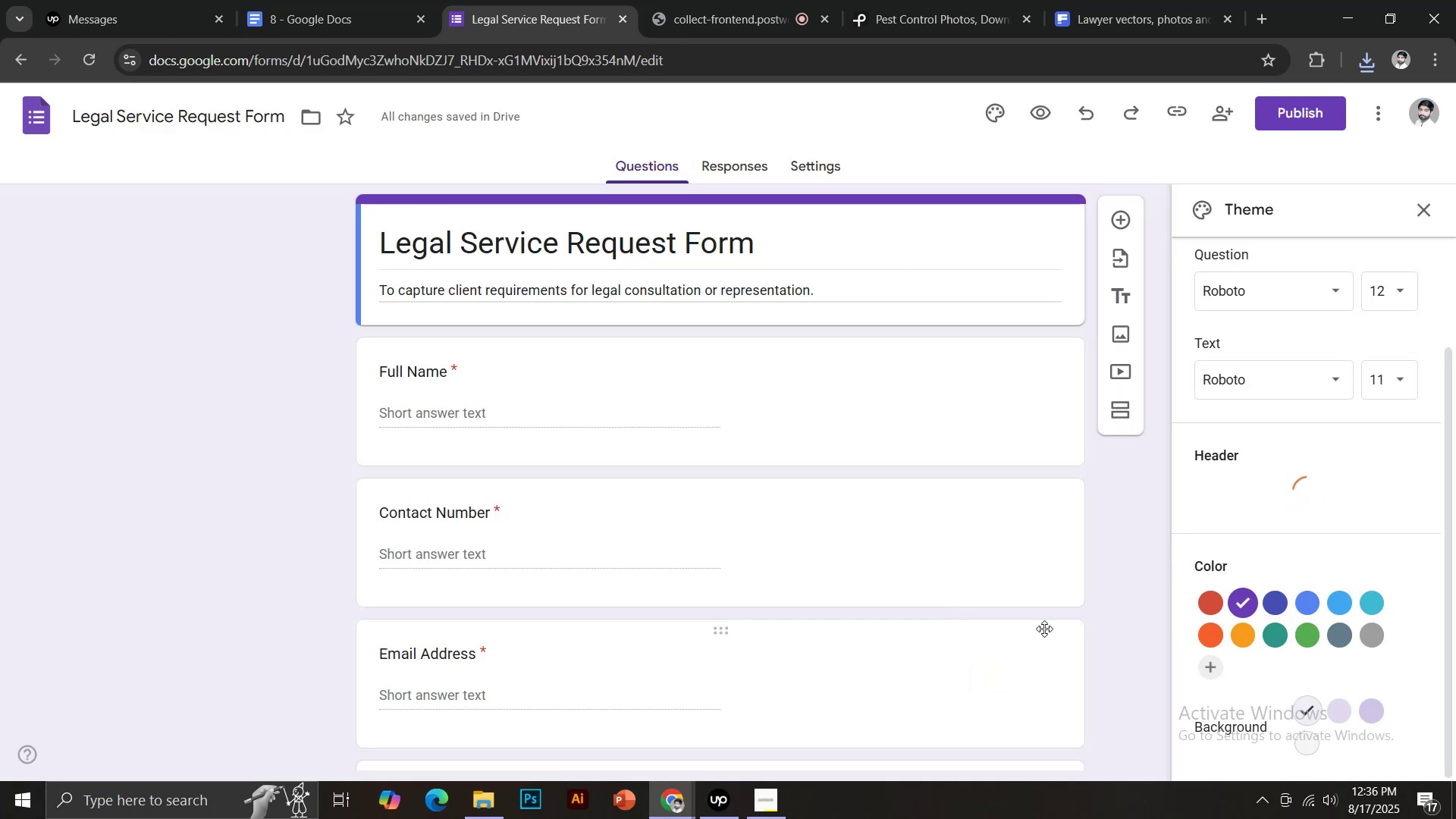 
left_click([1301, 639])
 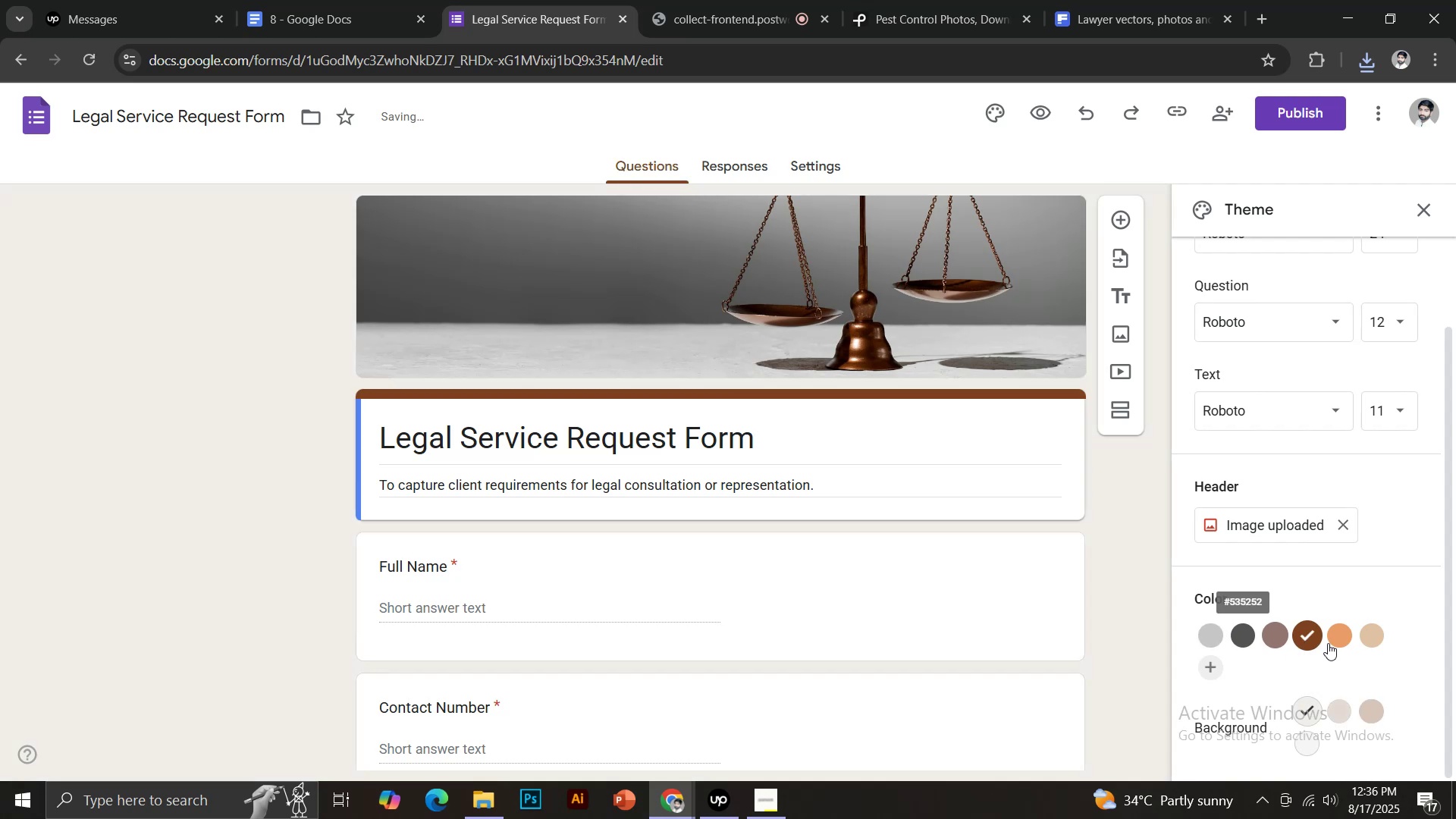 
left_click([1339, 643])
 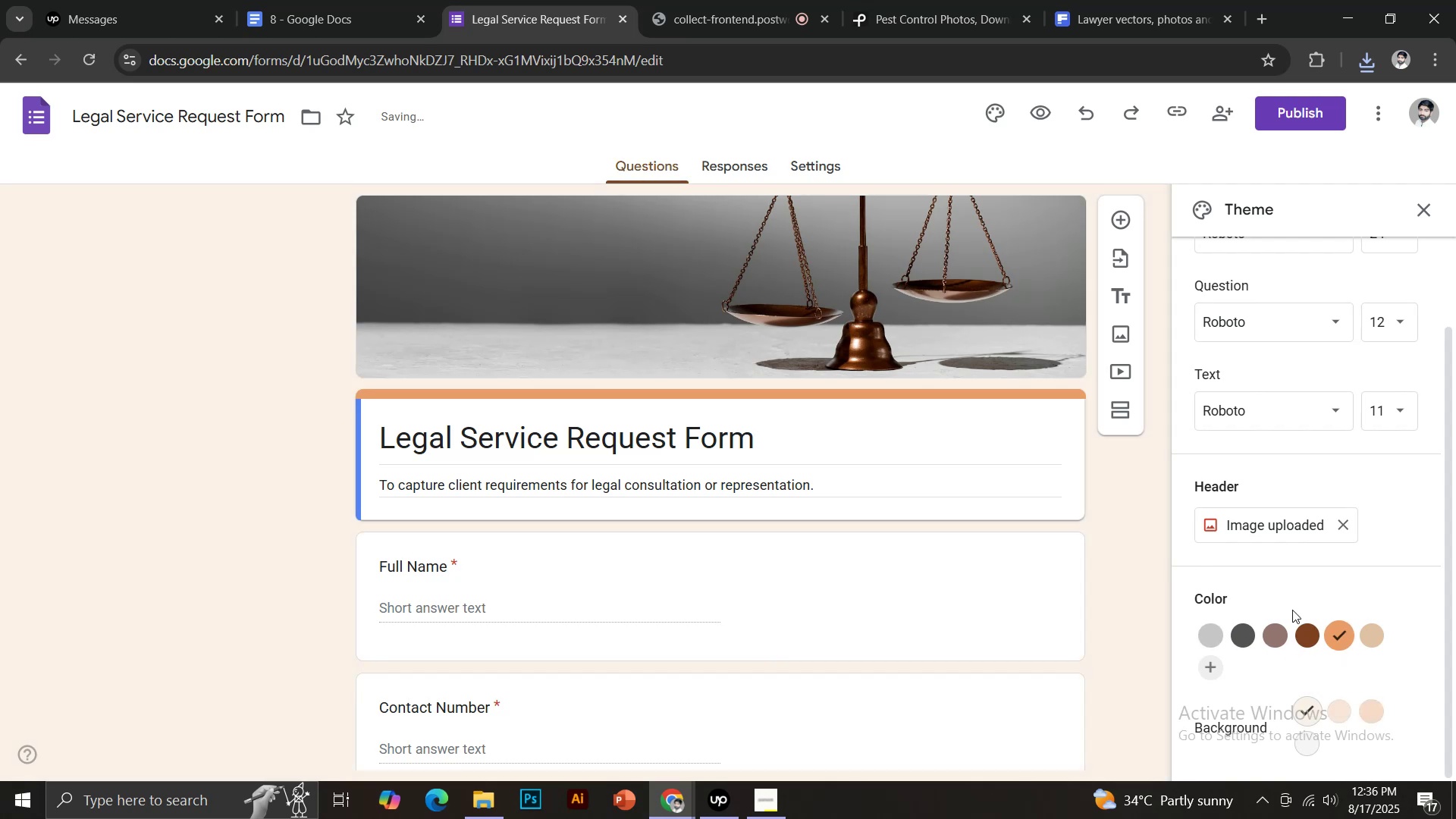 
left_click([1370, 629])
 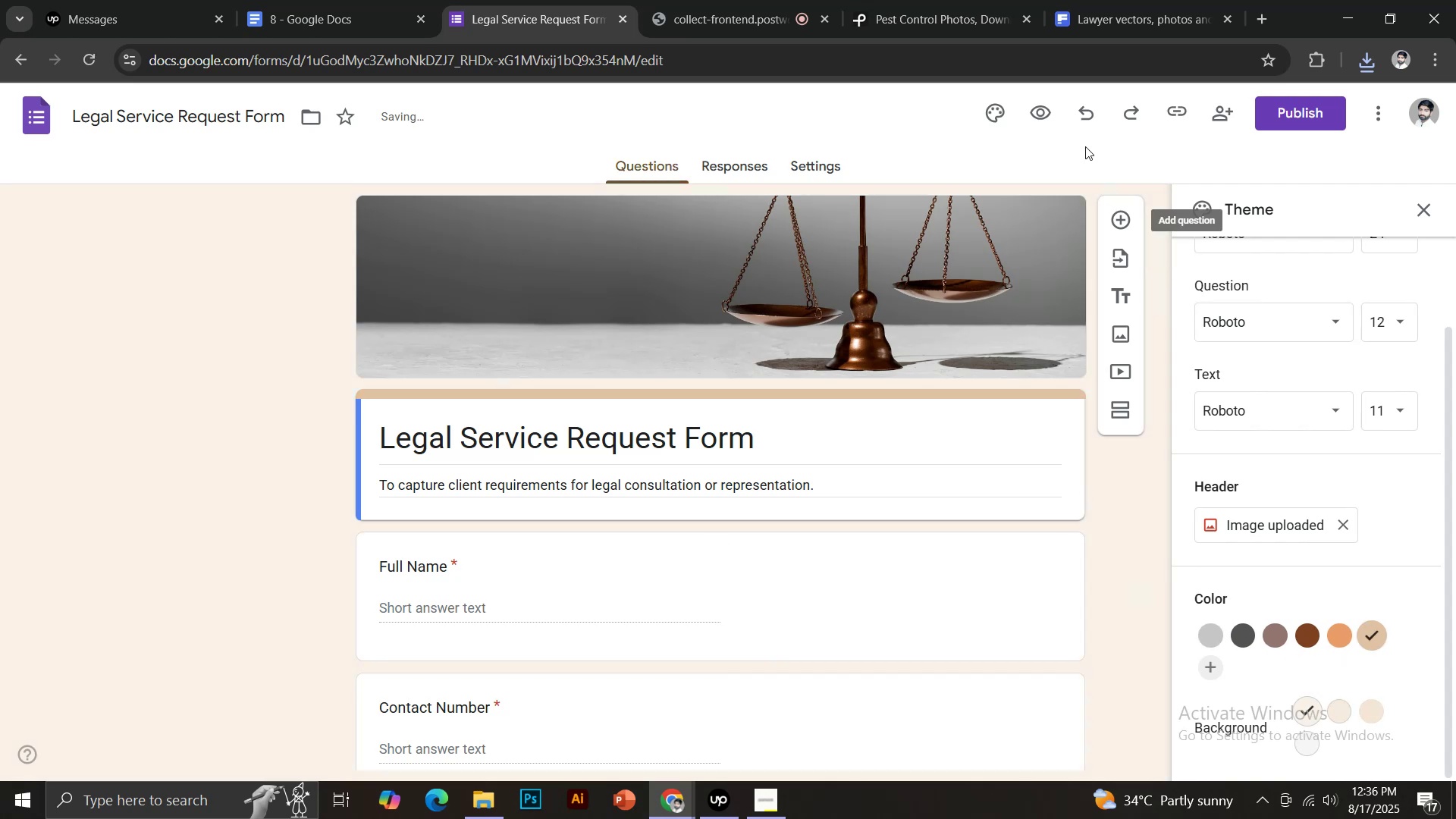 
left_click([1040, 115])
 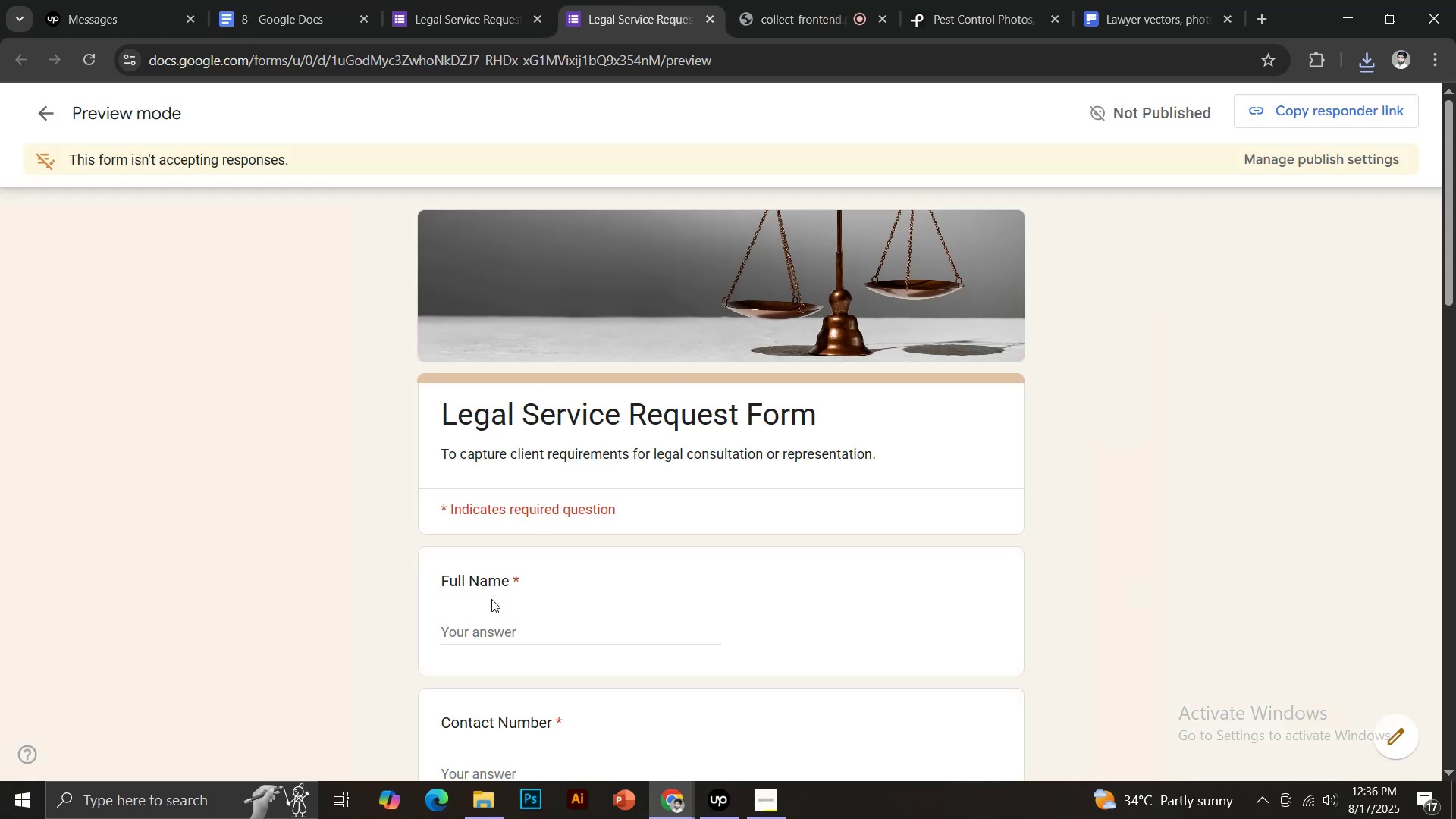 
left_click([494, 629])
 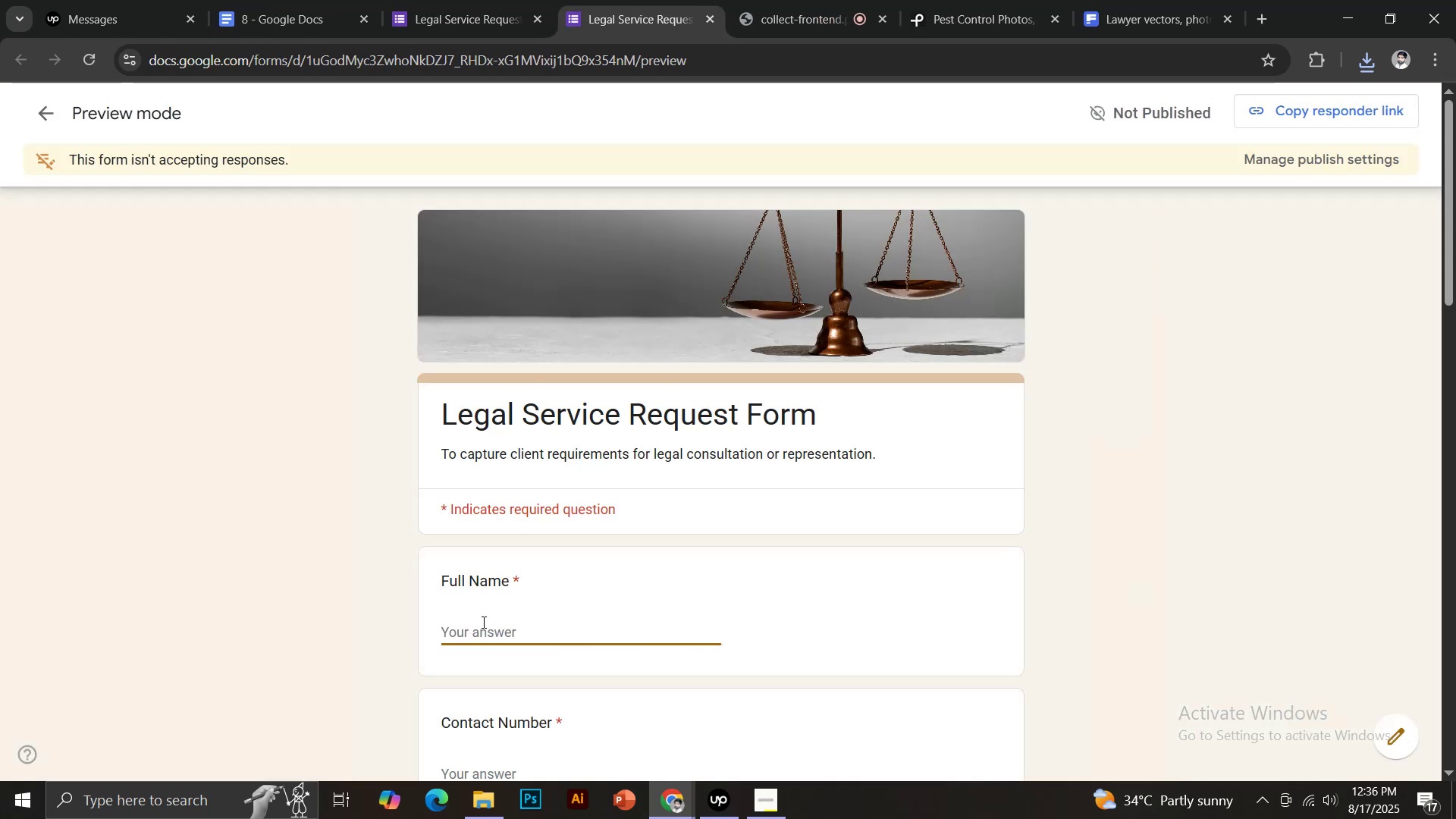 
type(test)
 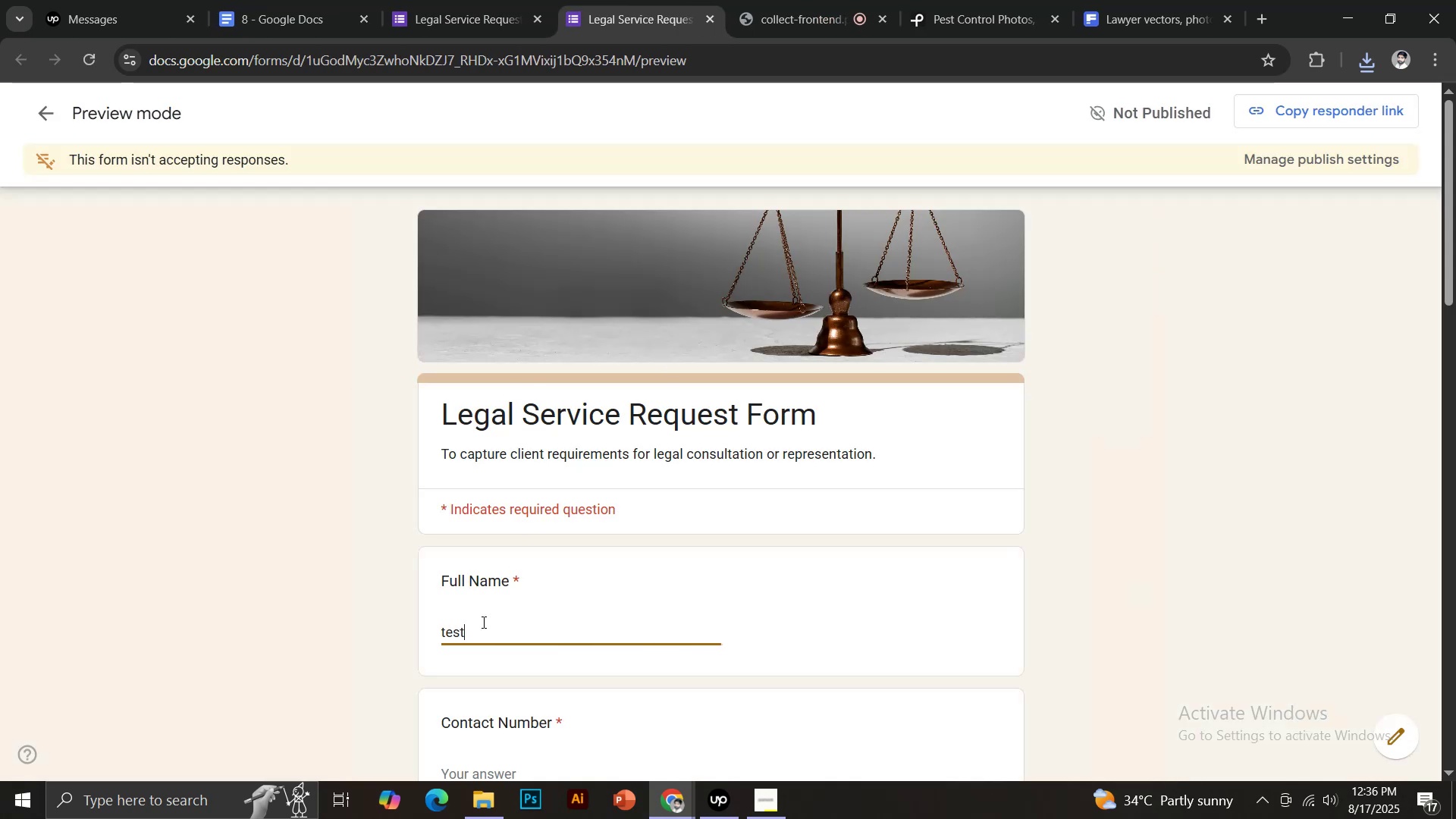 
key(Control+ControlLeft)
 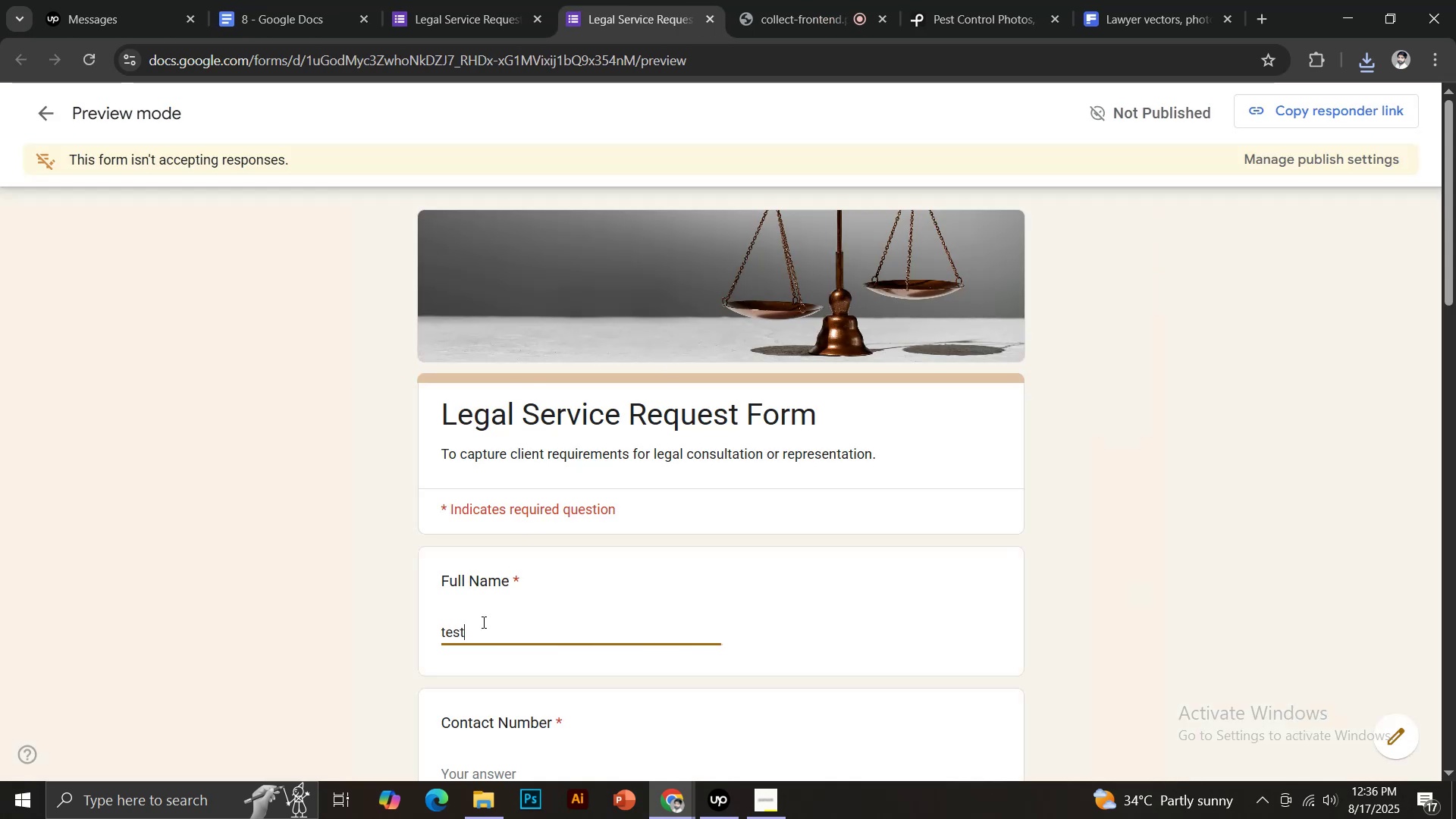 
key(Control+A)
 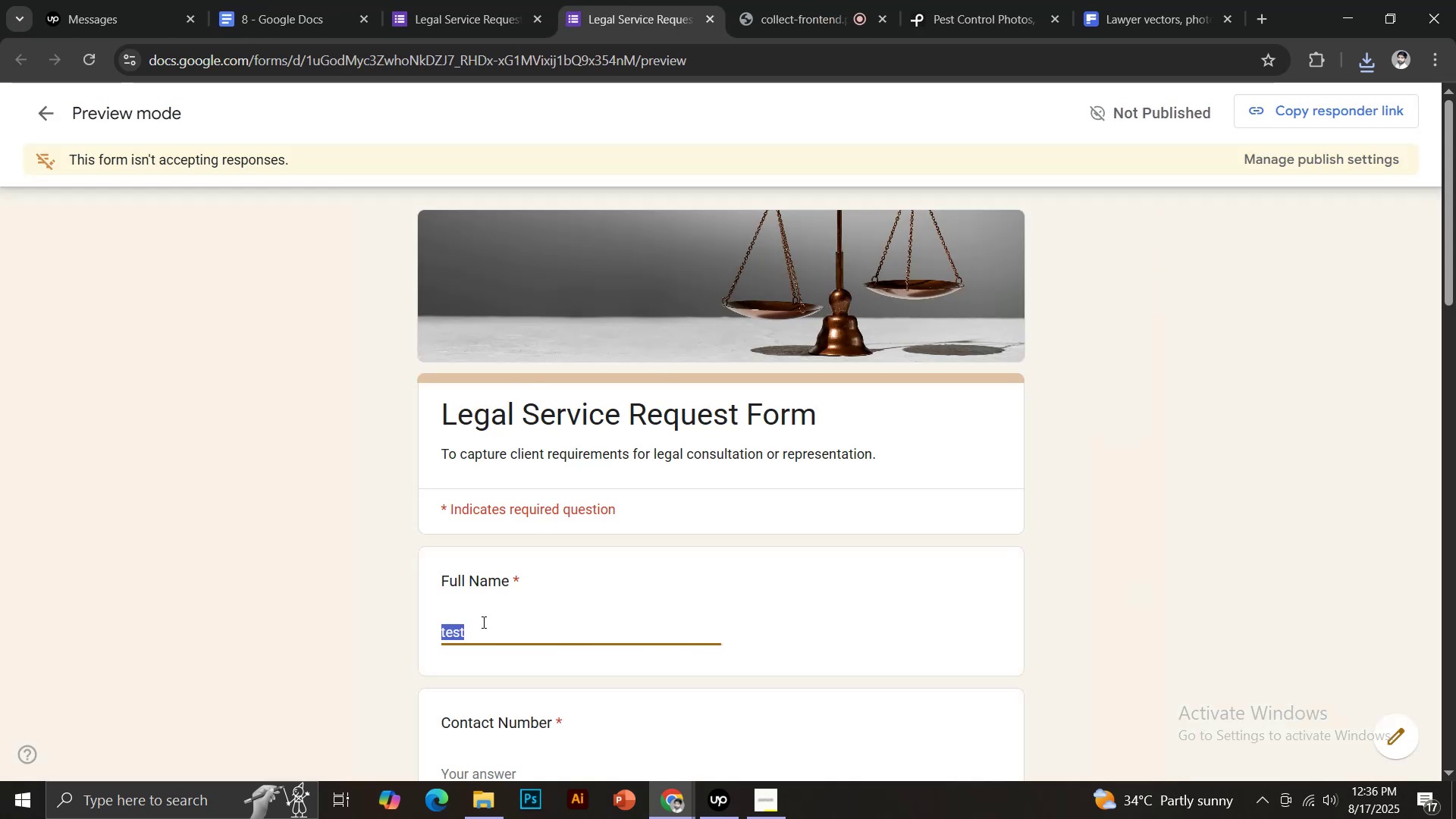 
key(Control+ControlLeft)
 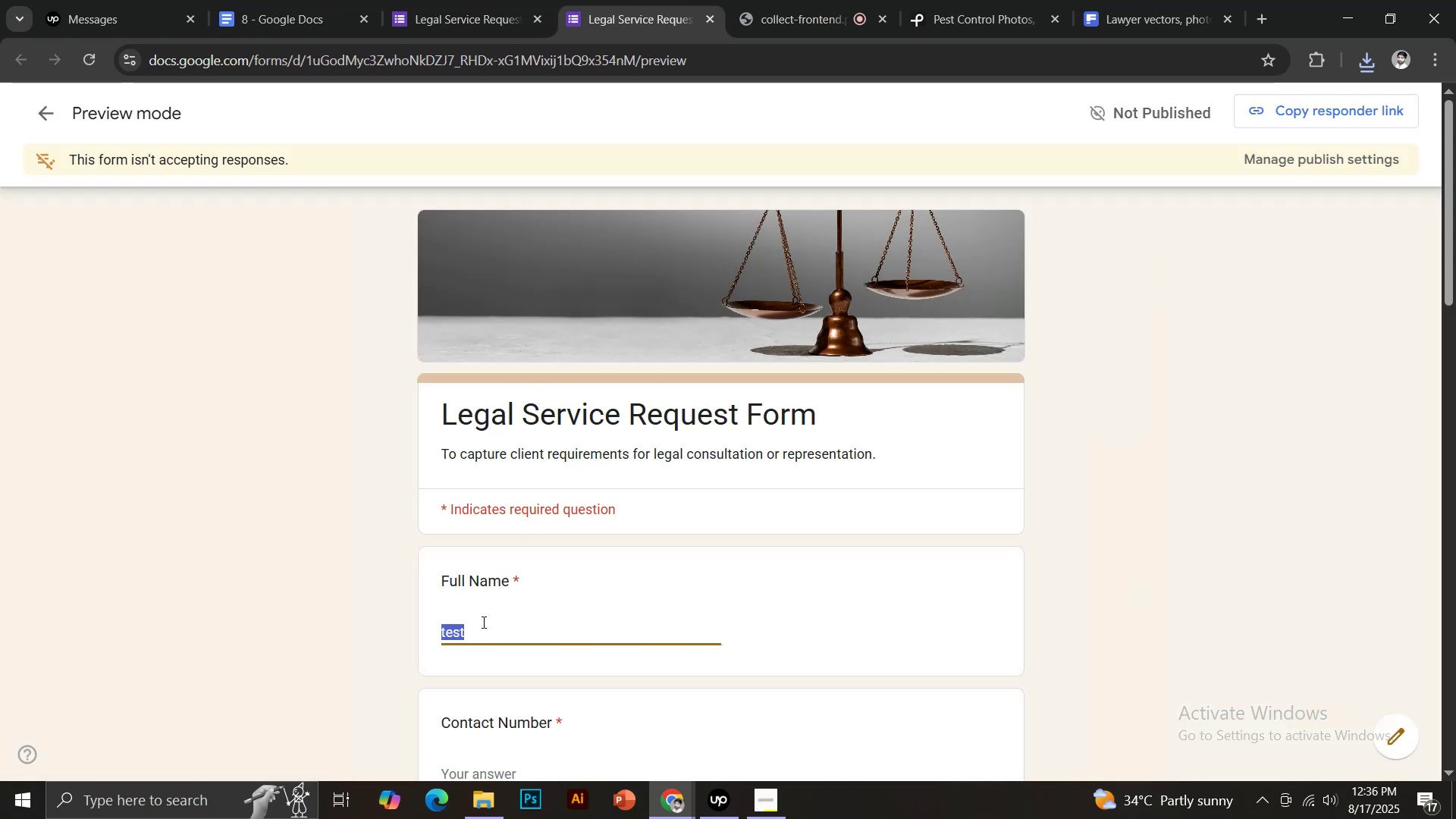 
key(Control+C)
 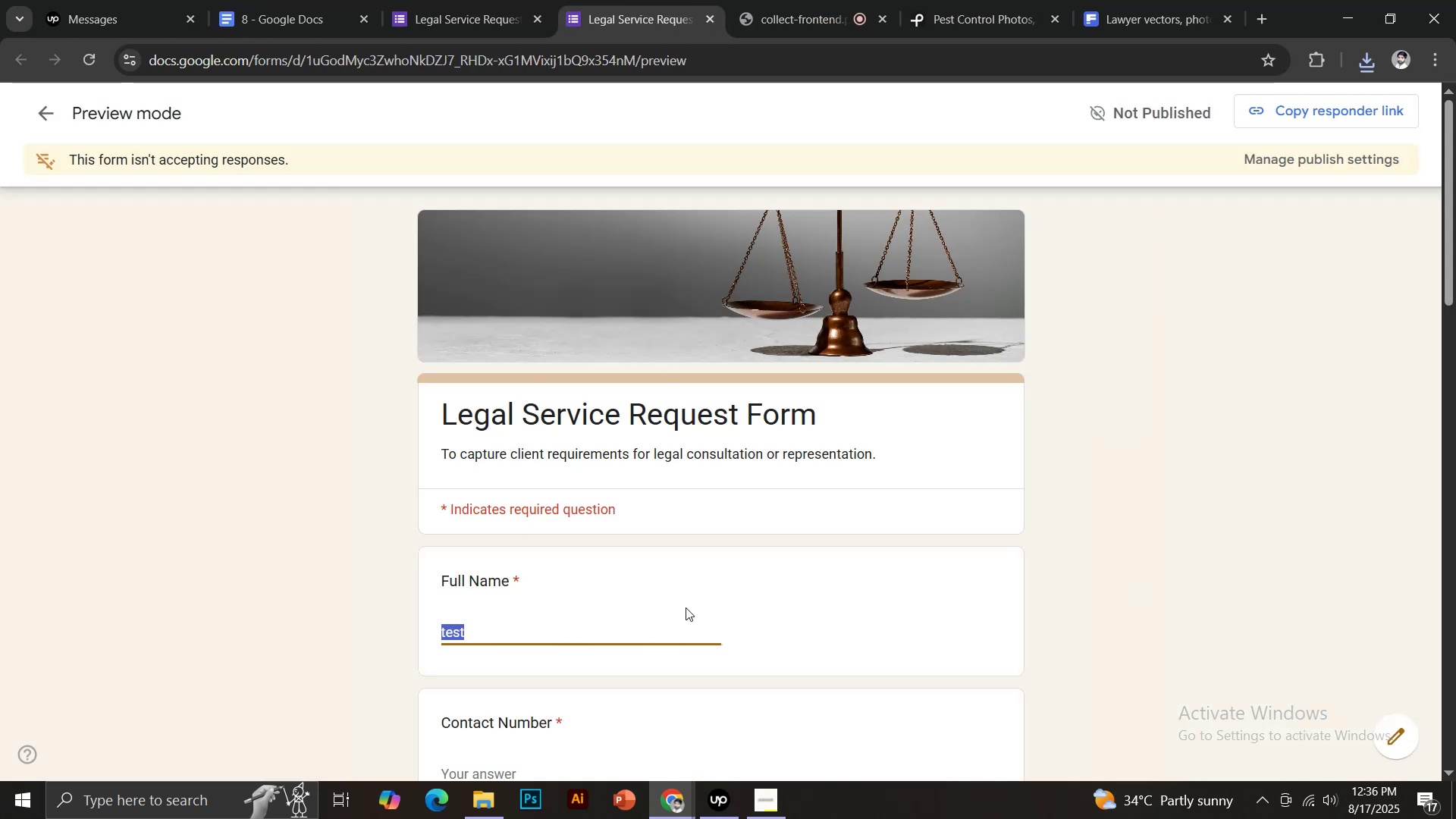 
scroll: coordinate [671, 560], scroll_direction: down, amount: 2.0
 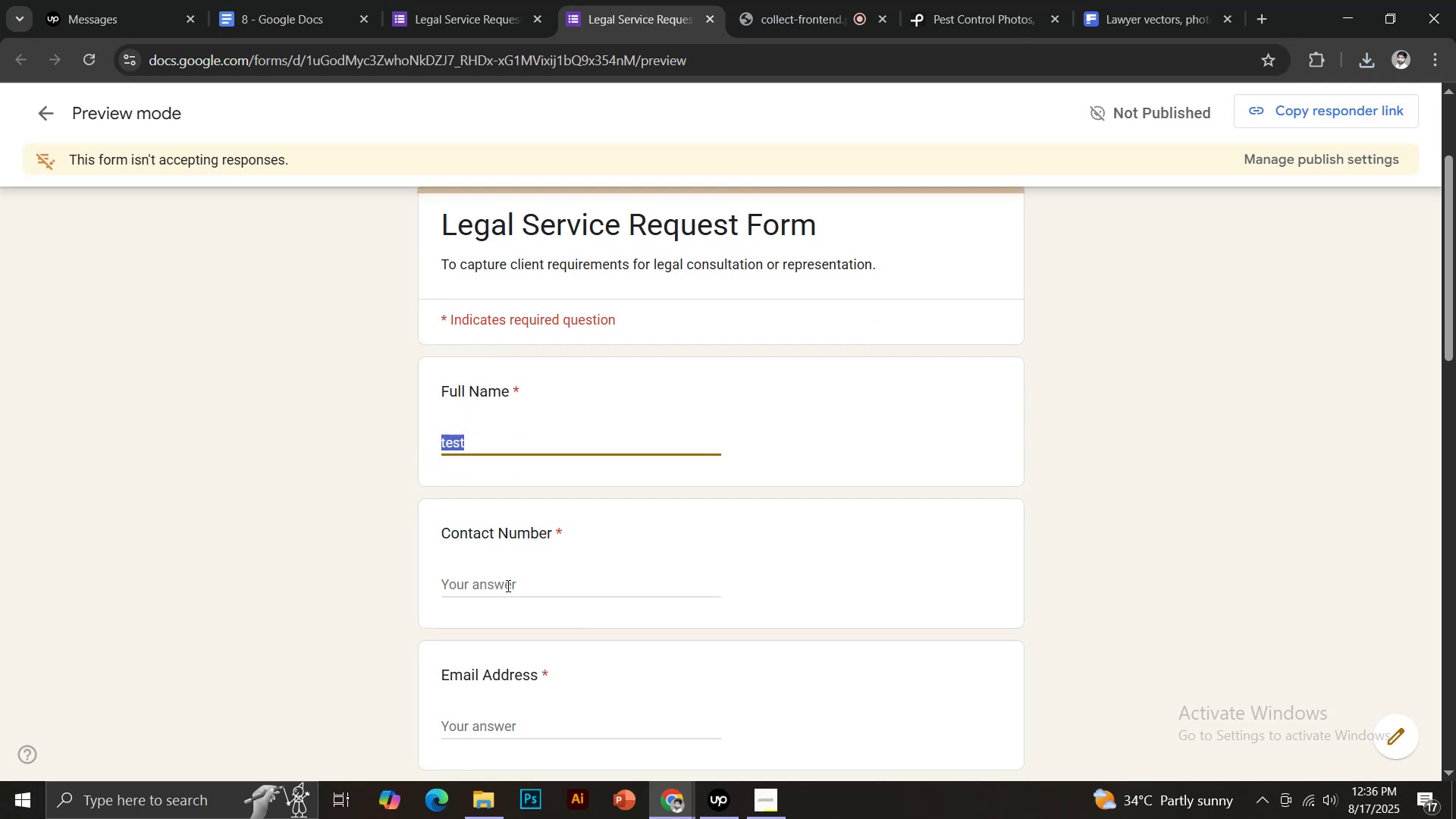 
left_click([500, 585])
 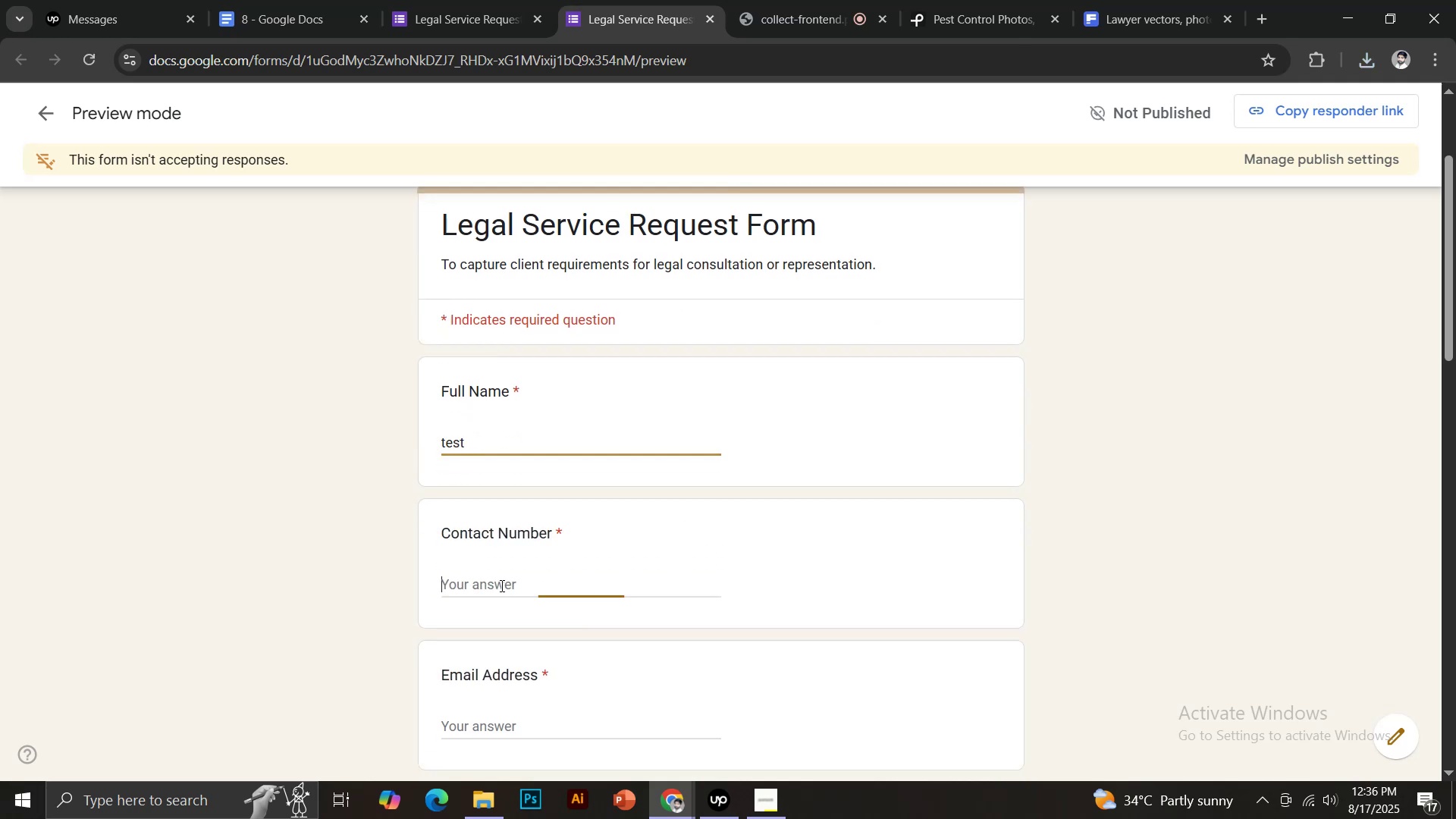 
key(Control+ControlLeft)
 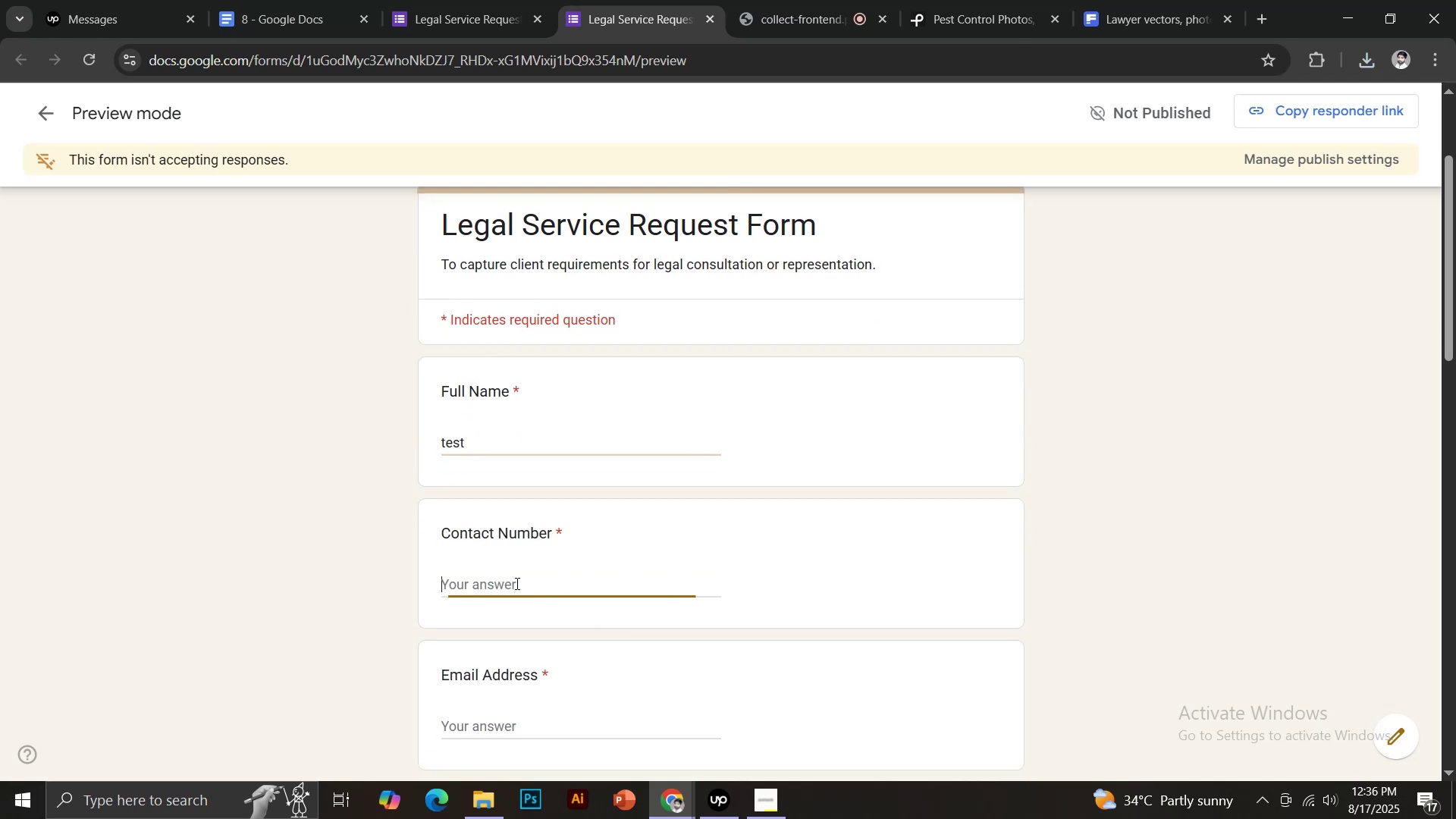 
key(Control+V)
 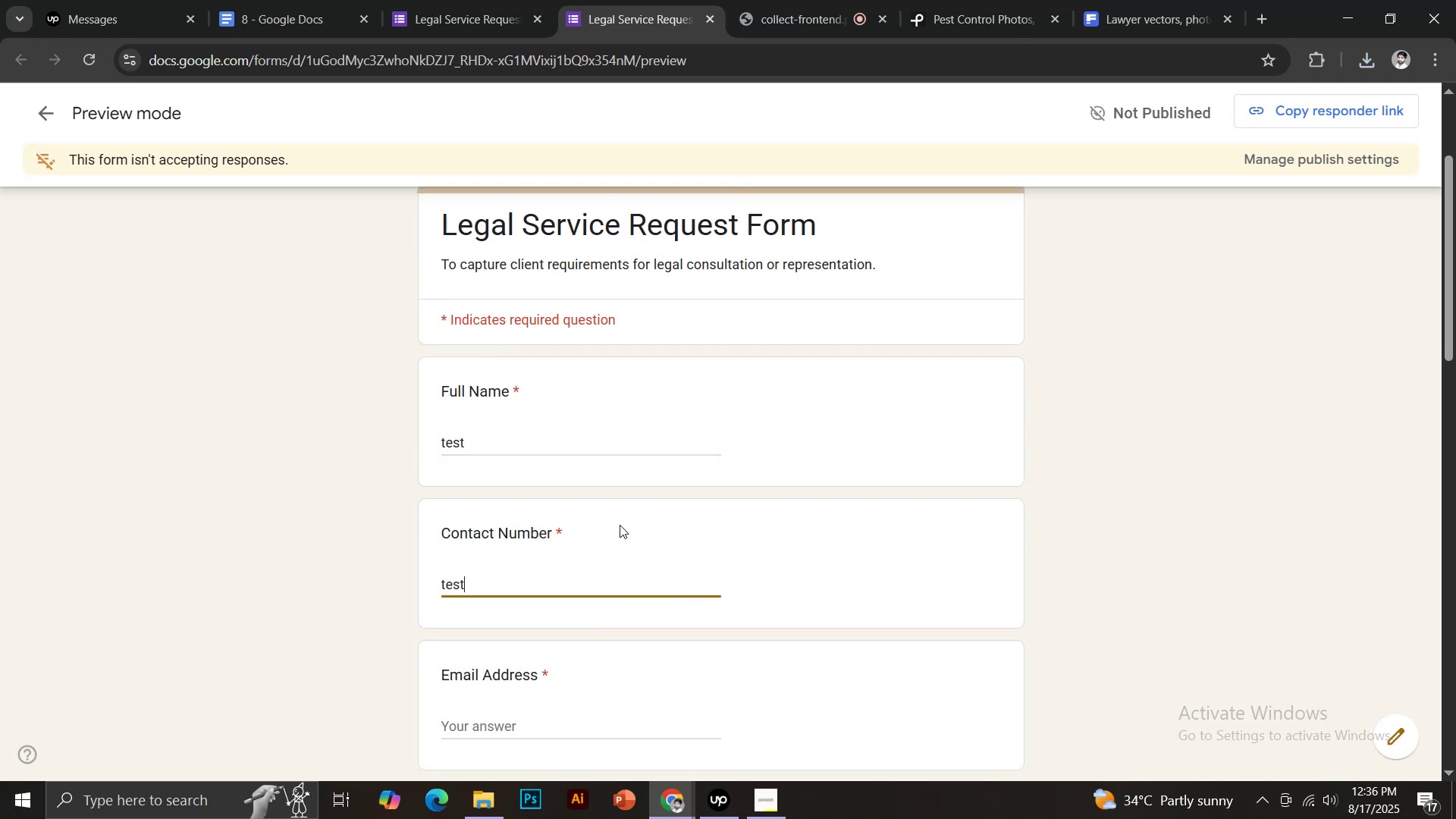 
scroll: coordinate [634, 518], scroll_direction: down, amount: 3.0
 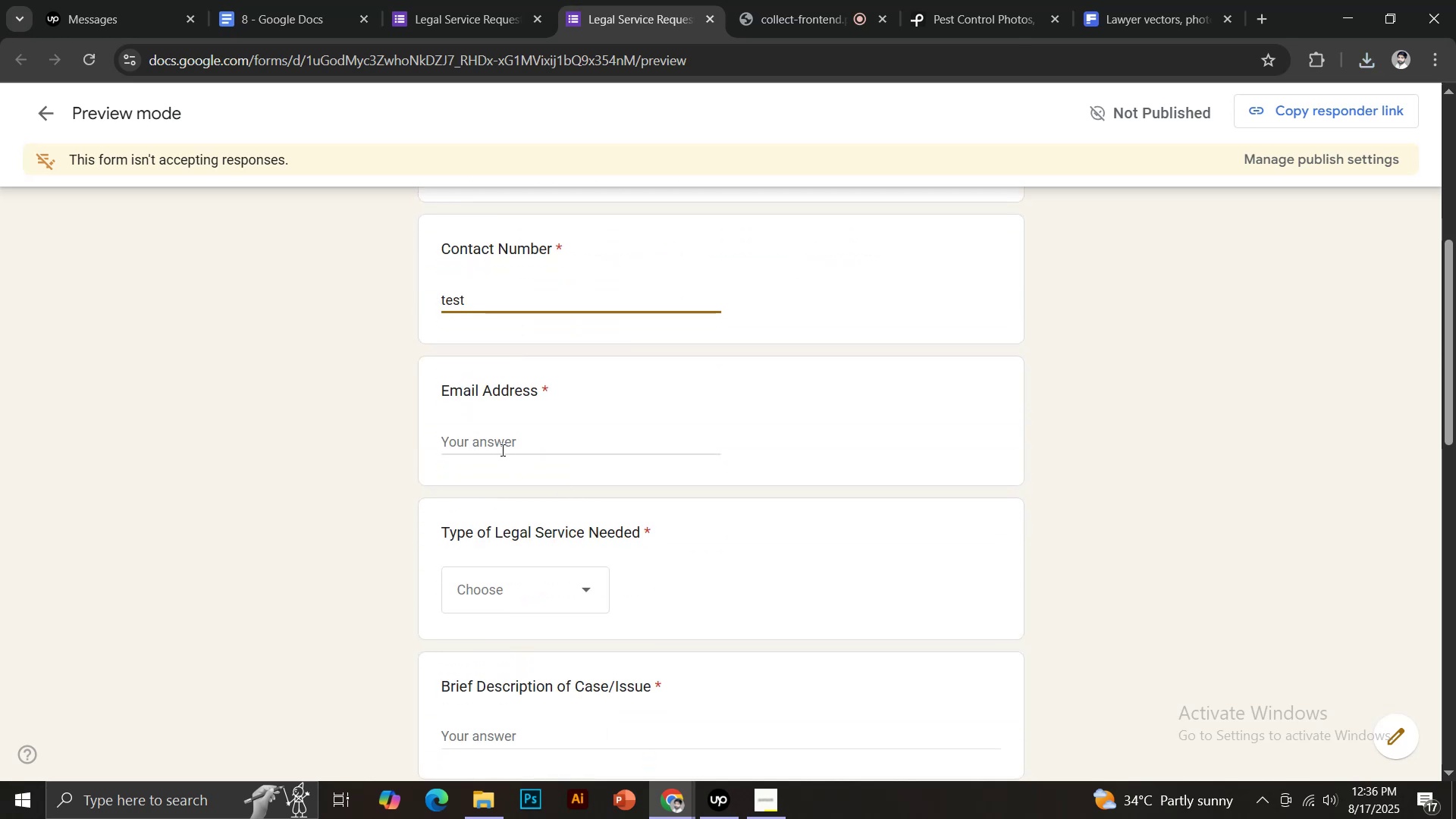 
left_click([501, 449])
 